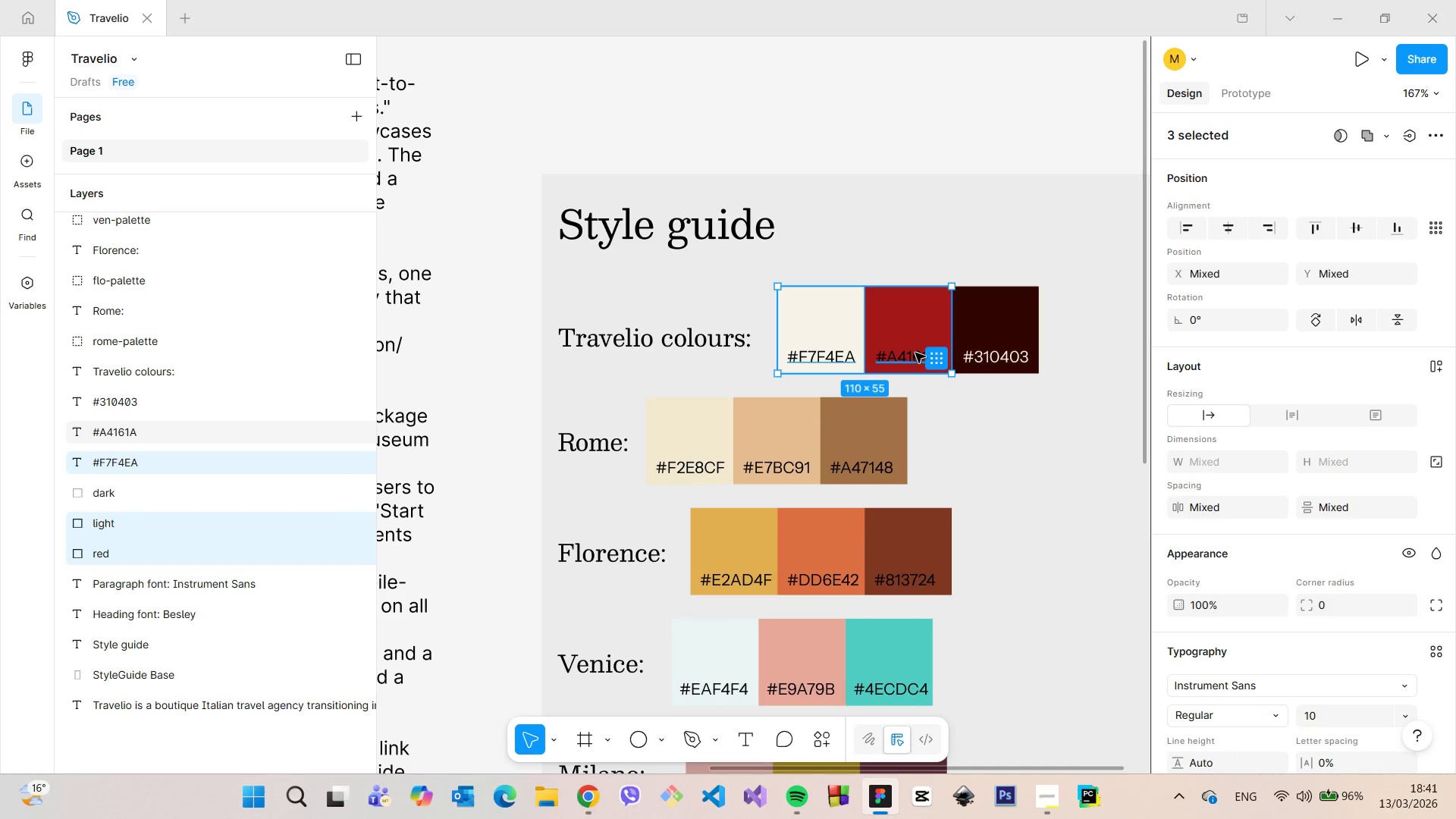 
left_click([915, 353])
 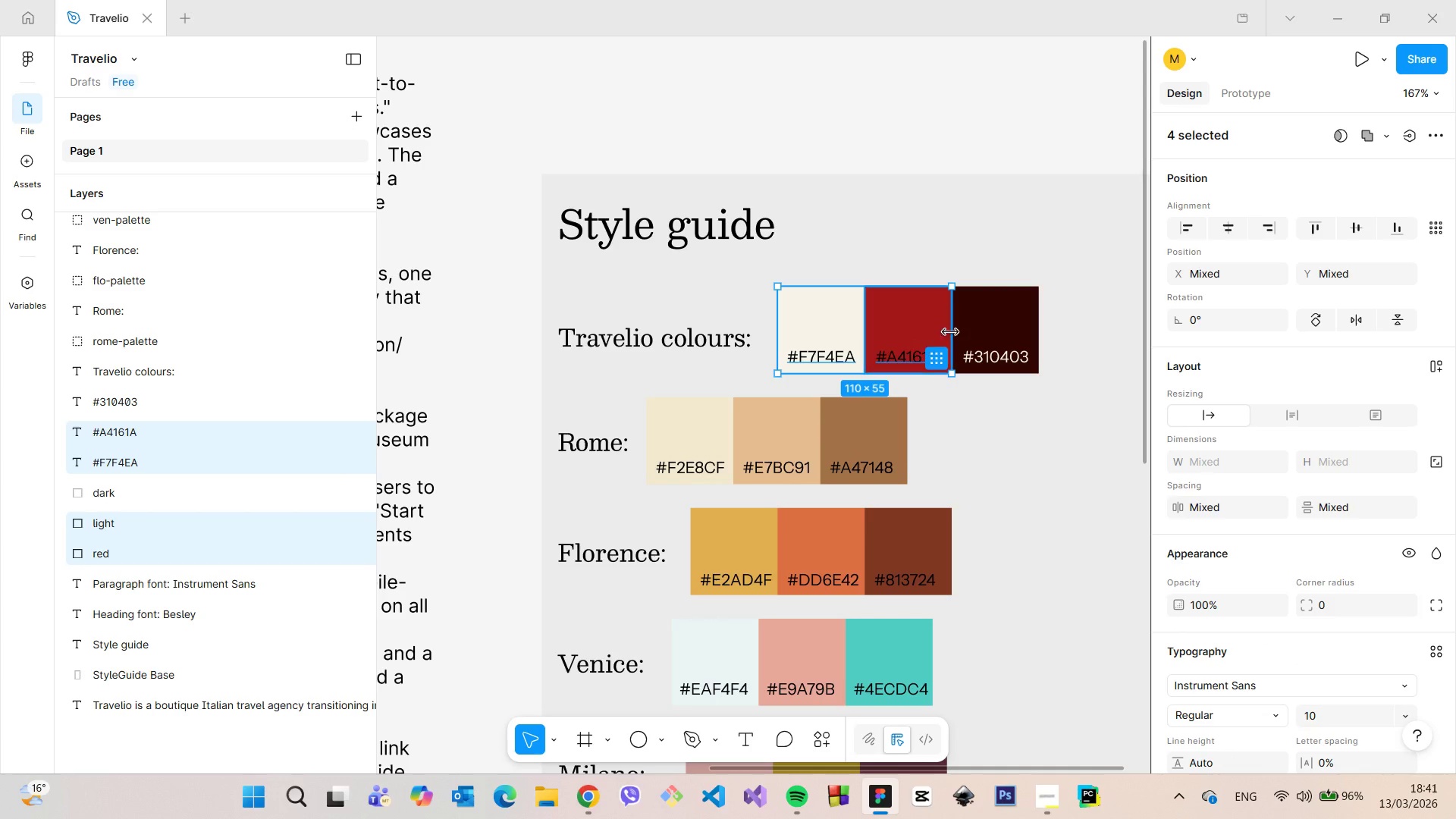 
hold_key(key=ShiftLeft, duration=1.5)
left_click([970, 330])
 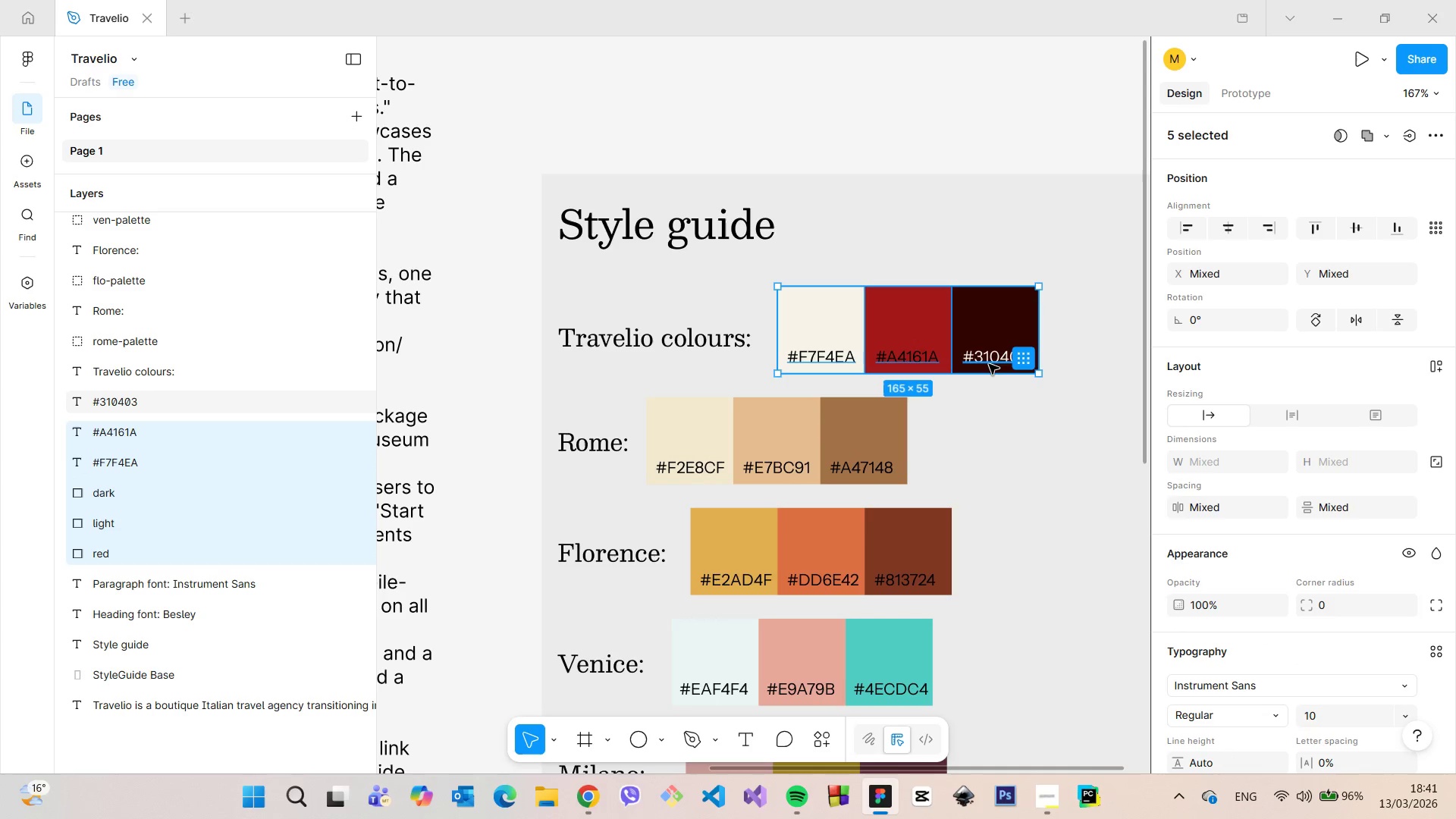 
left_click([989, 364])
 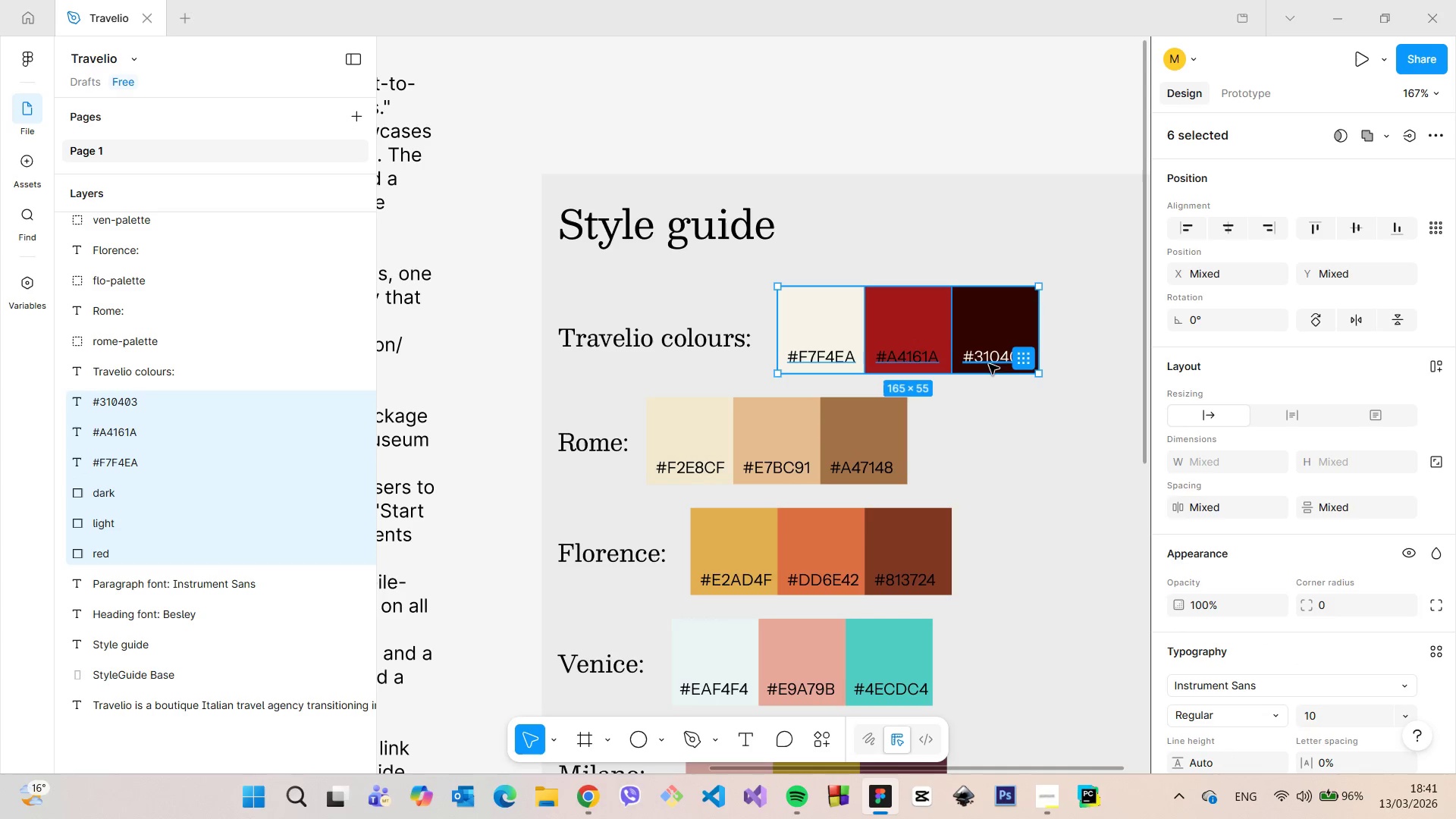 
key(Shift+ShiftLeft)
 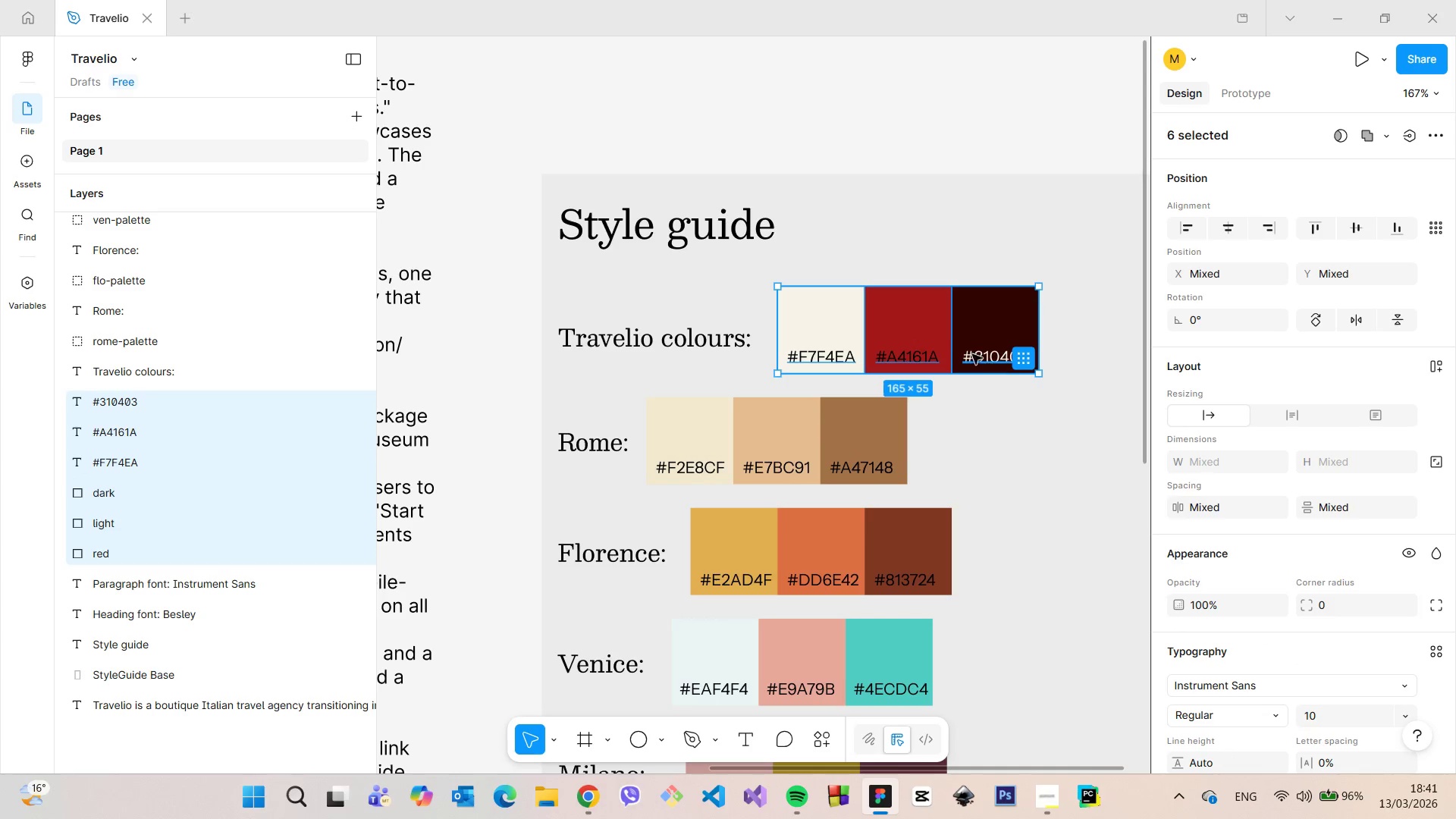 
key(Shift+ShiftLeft)
 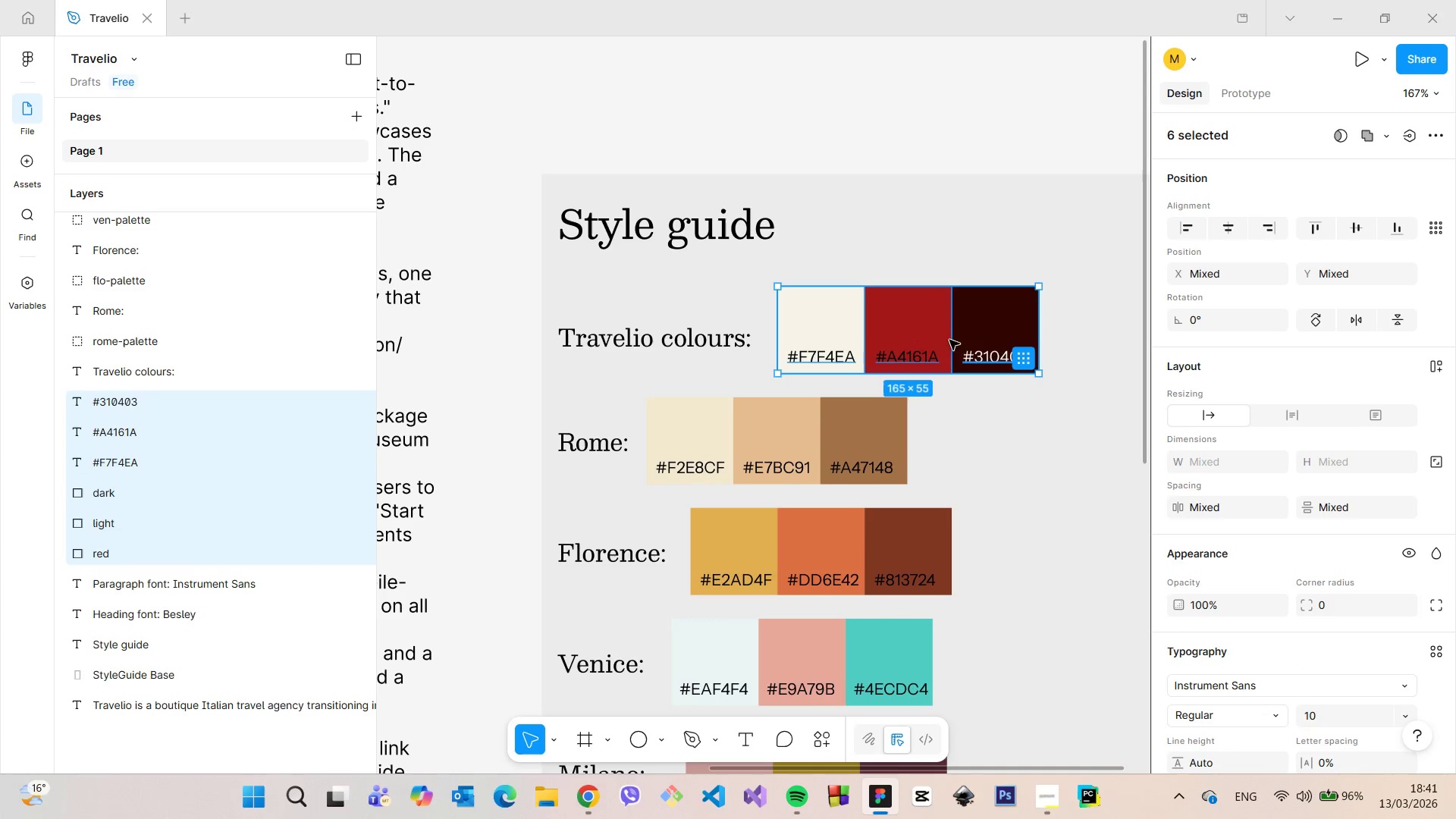 
key(Shift+ShiftLeft)
 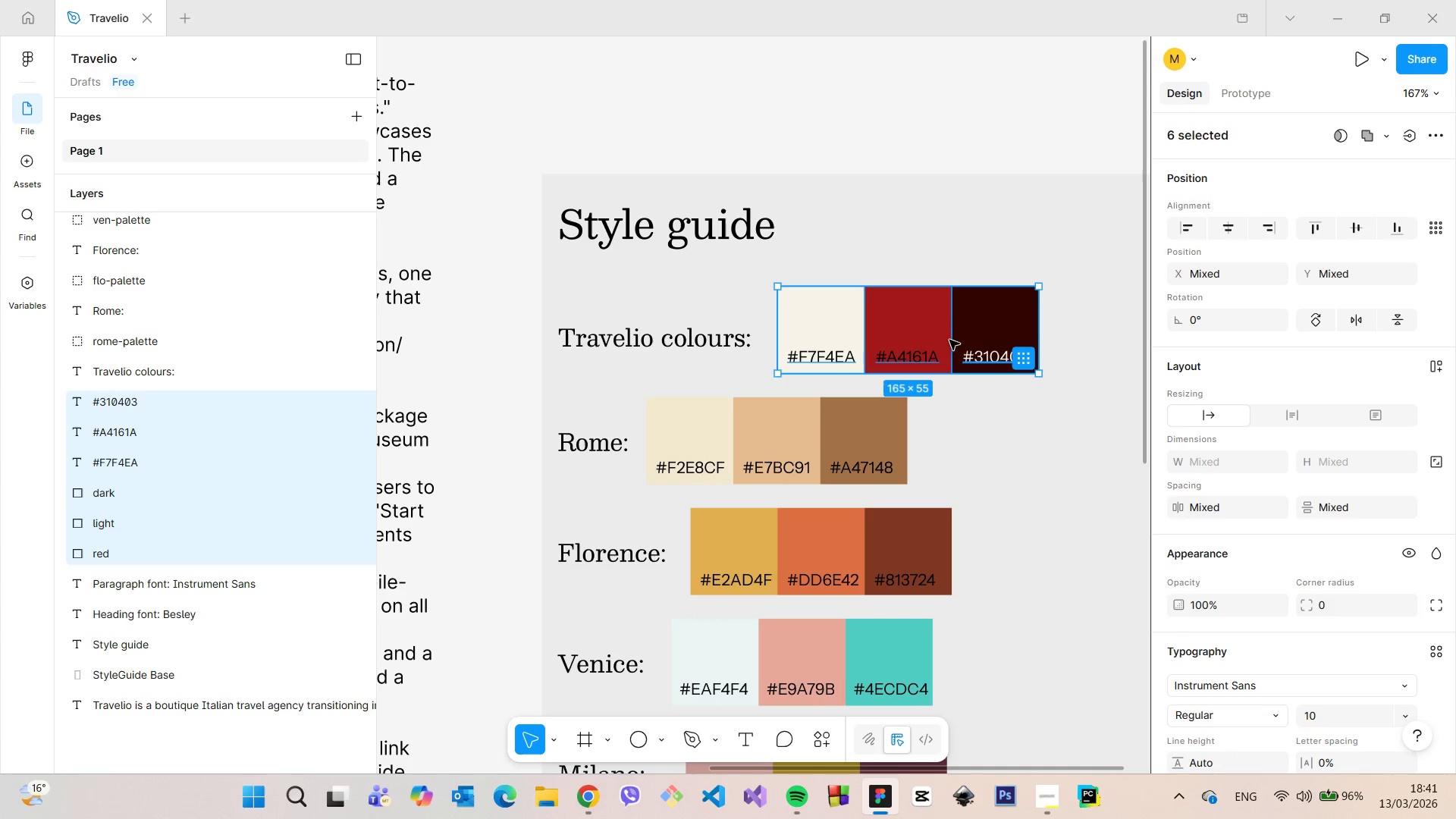 
key(Shift+ShiftLeft)
 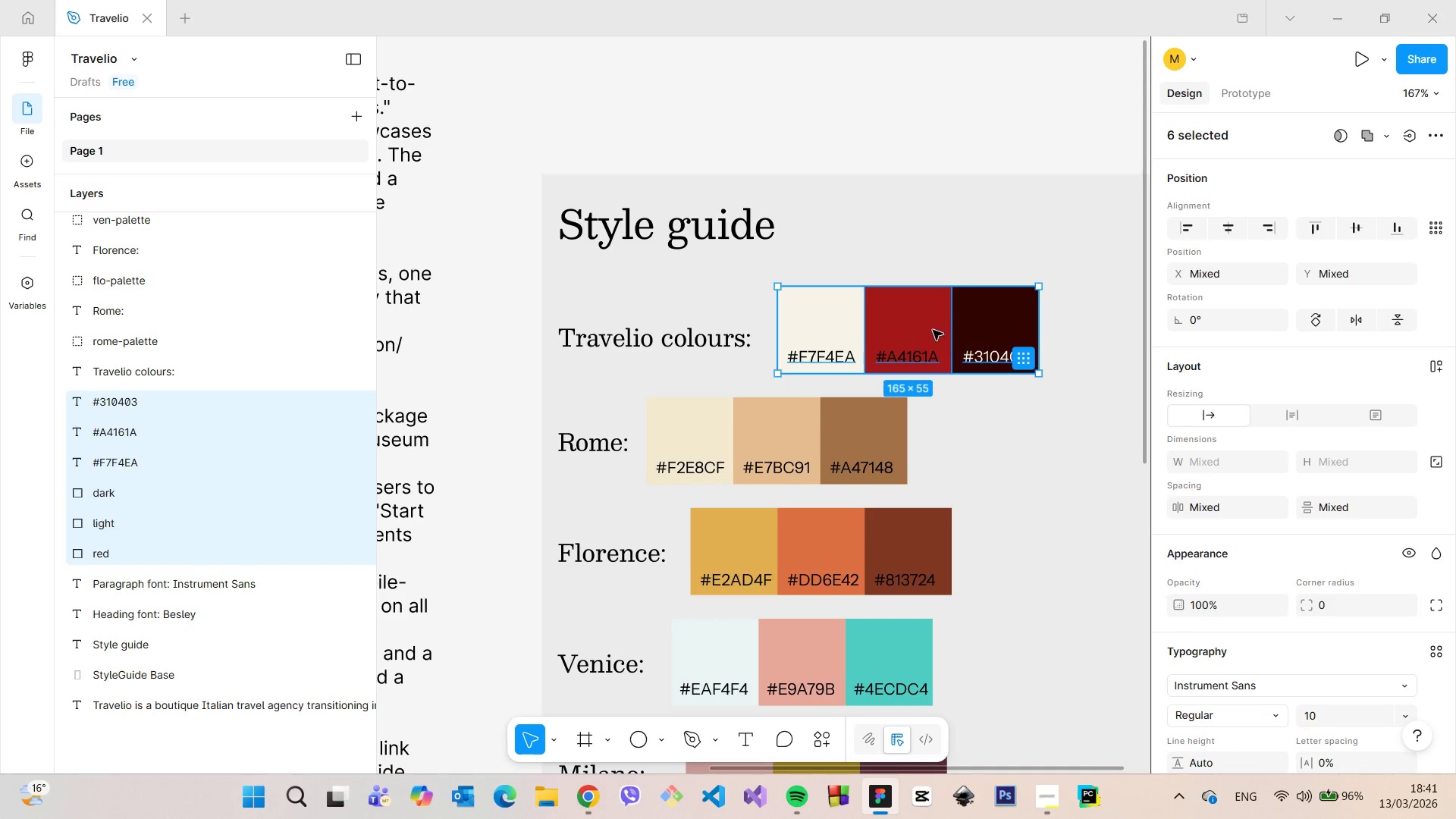 
key(Shift+ShiftLeft)
 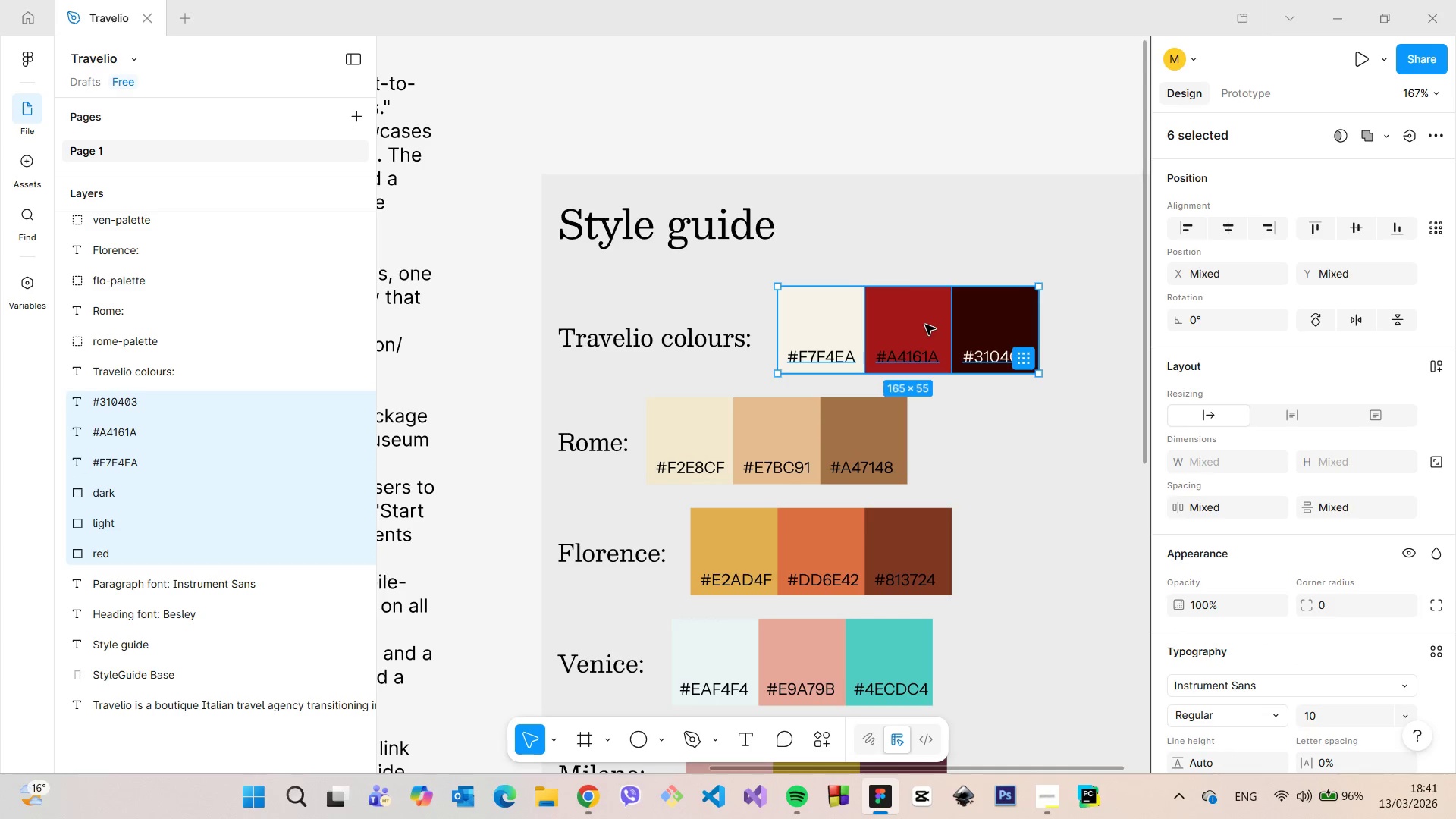 
right_click([925, 325])
 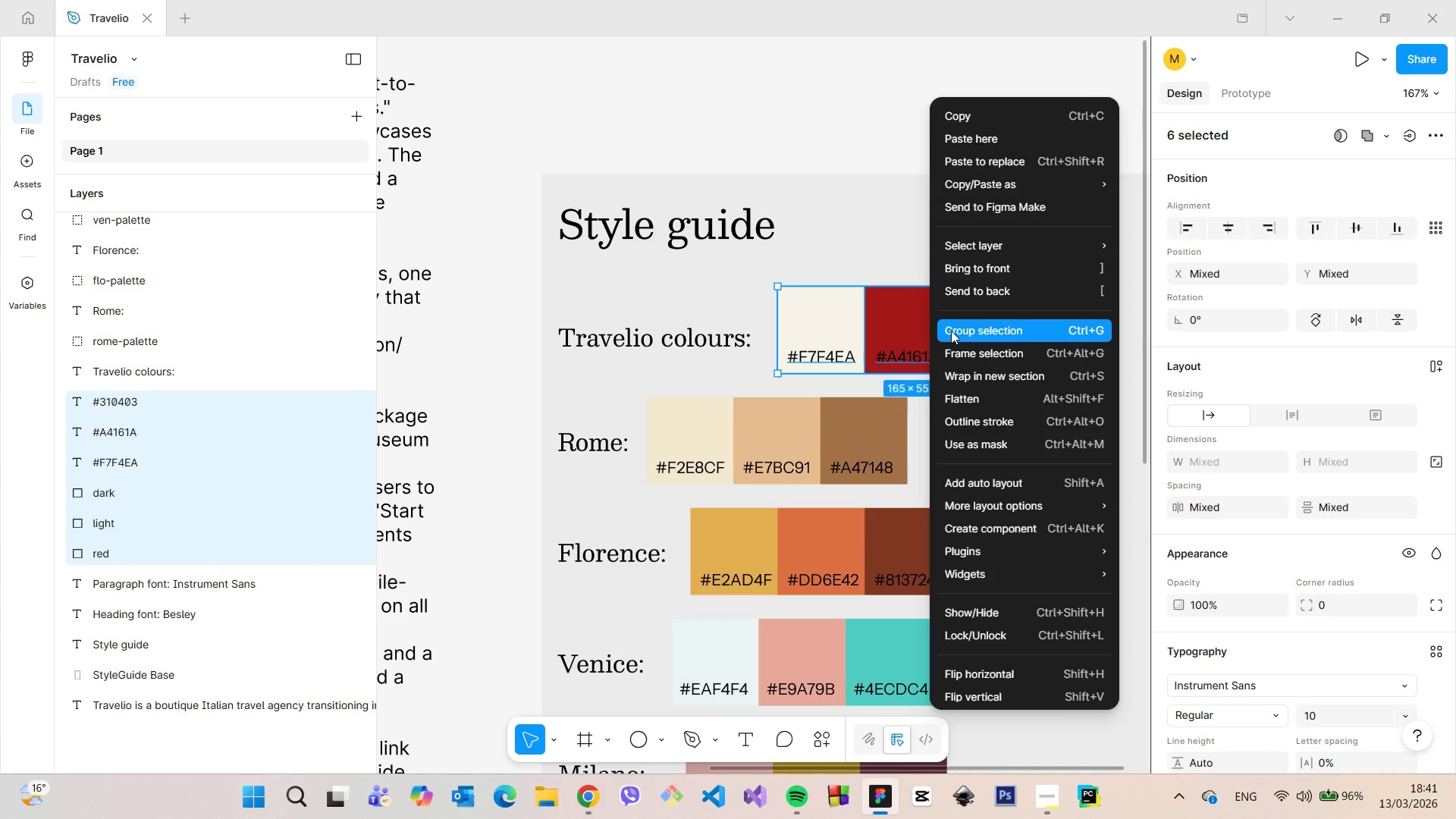 
left_click([951, 331])
 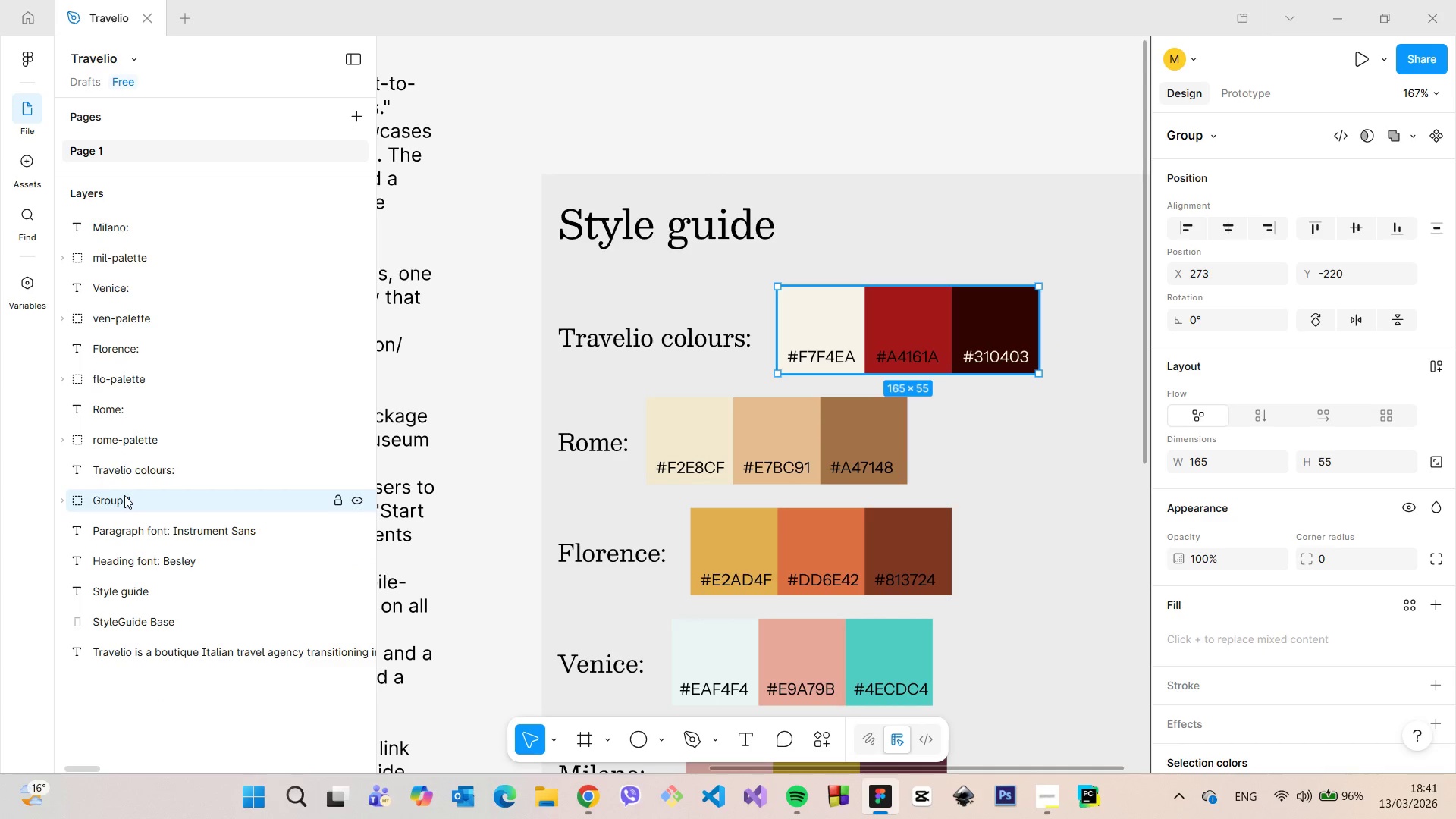 
double_click([124, 495])
 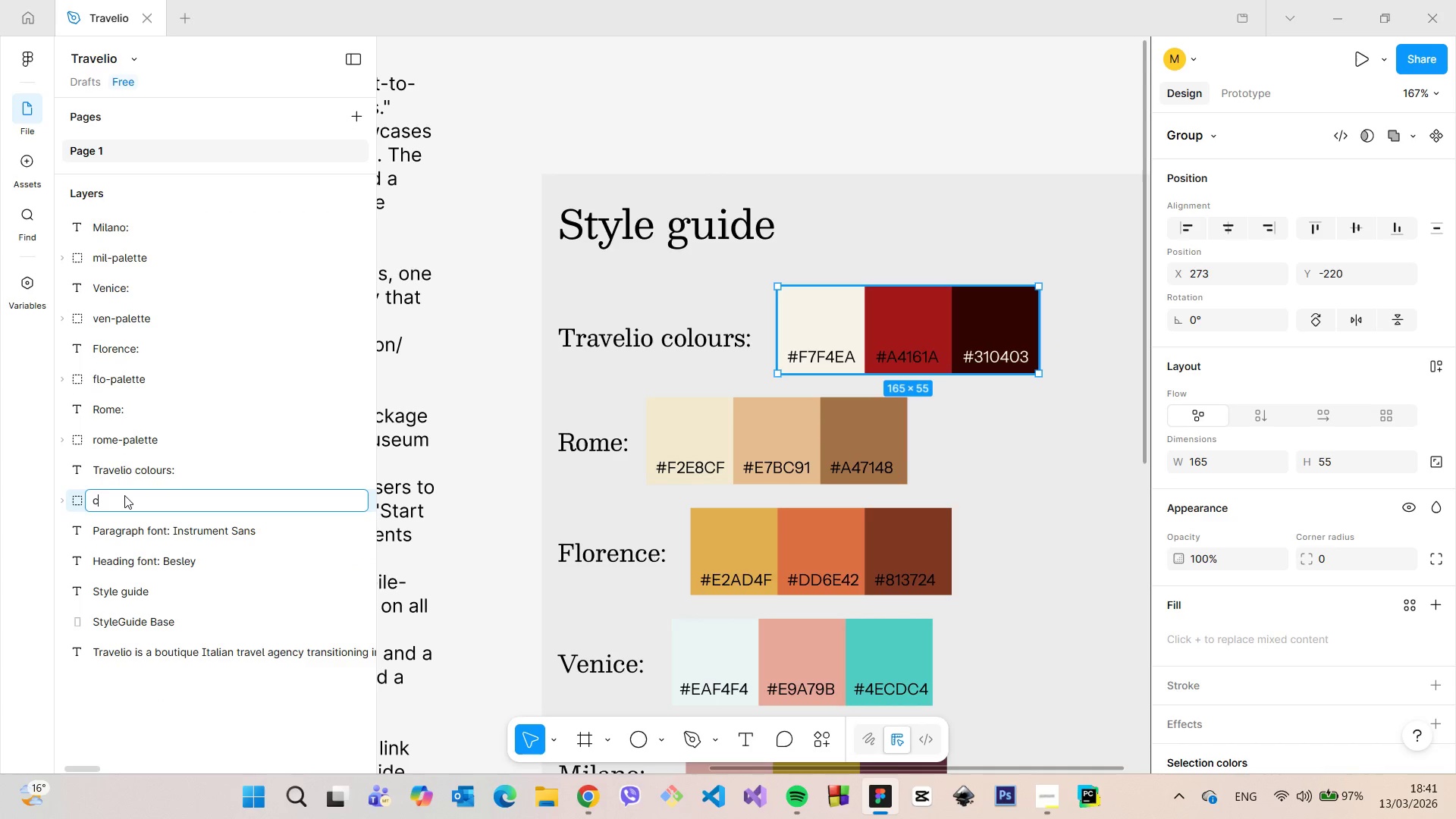 
type(color-scheme)
 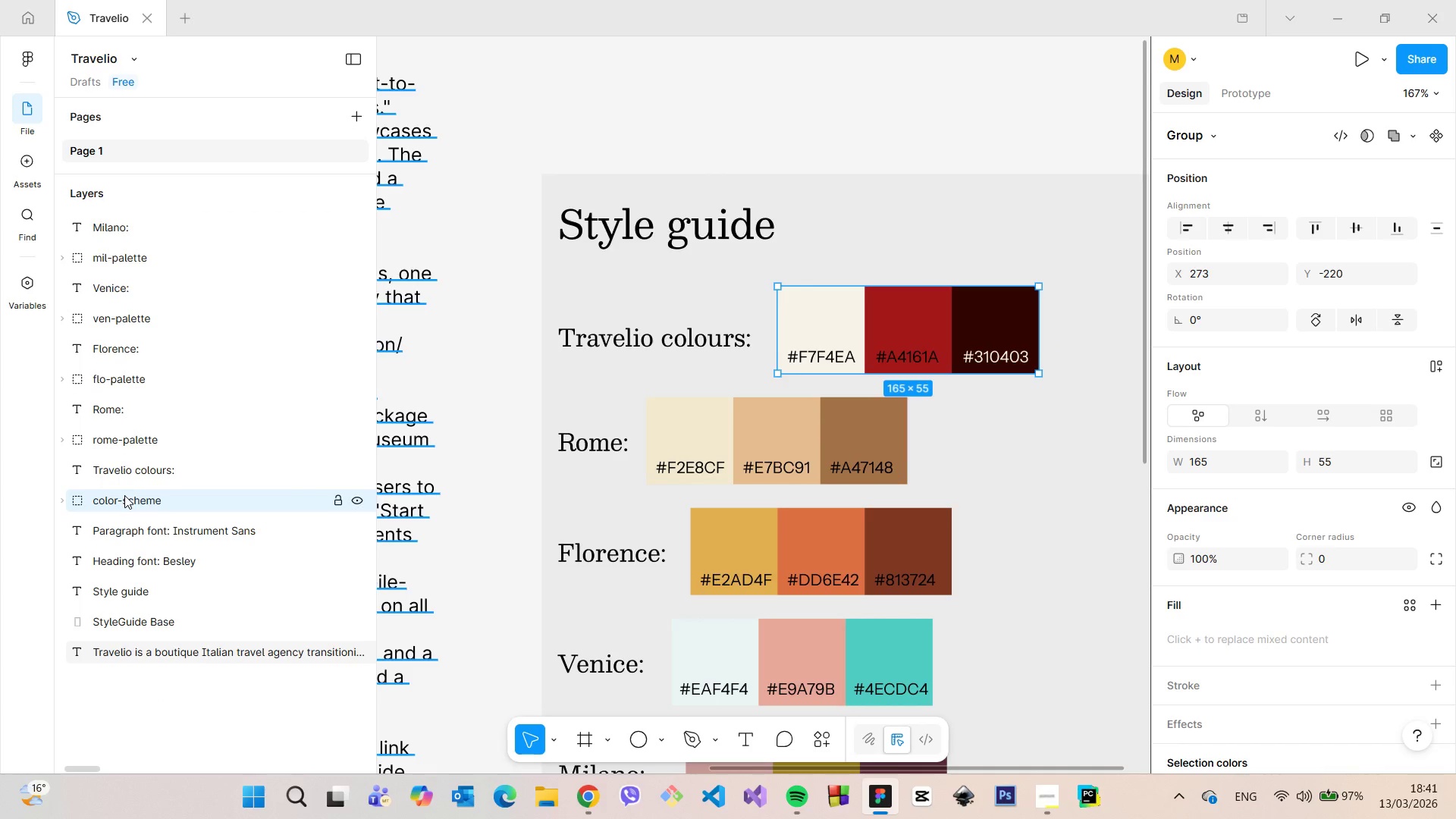 
key(Enter)
 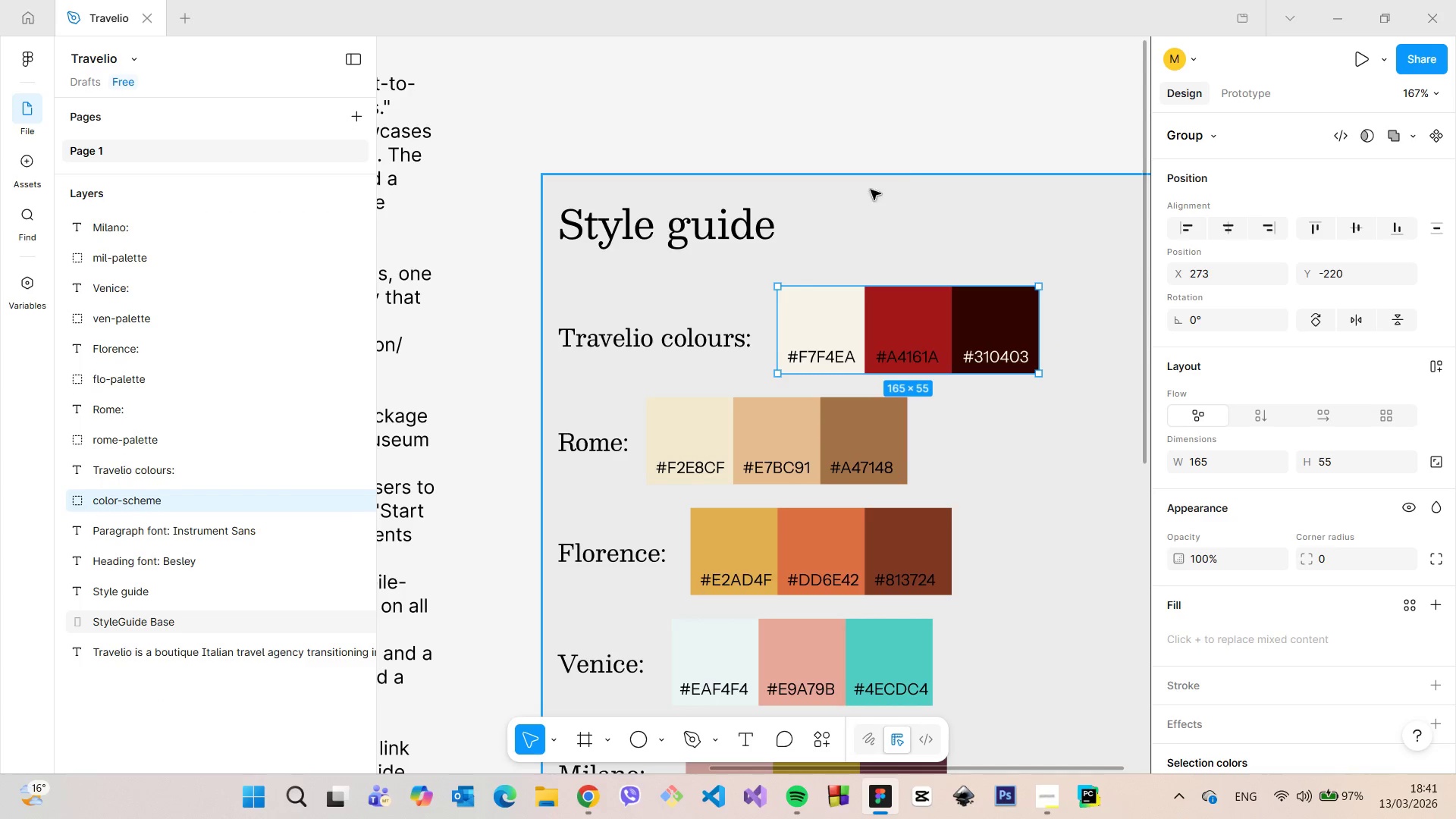 
left_click([904, 124])
 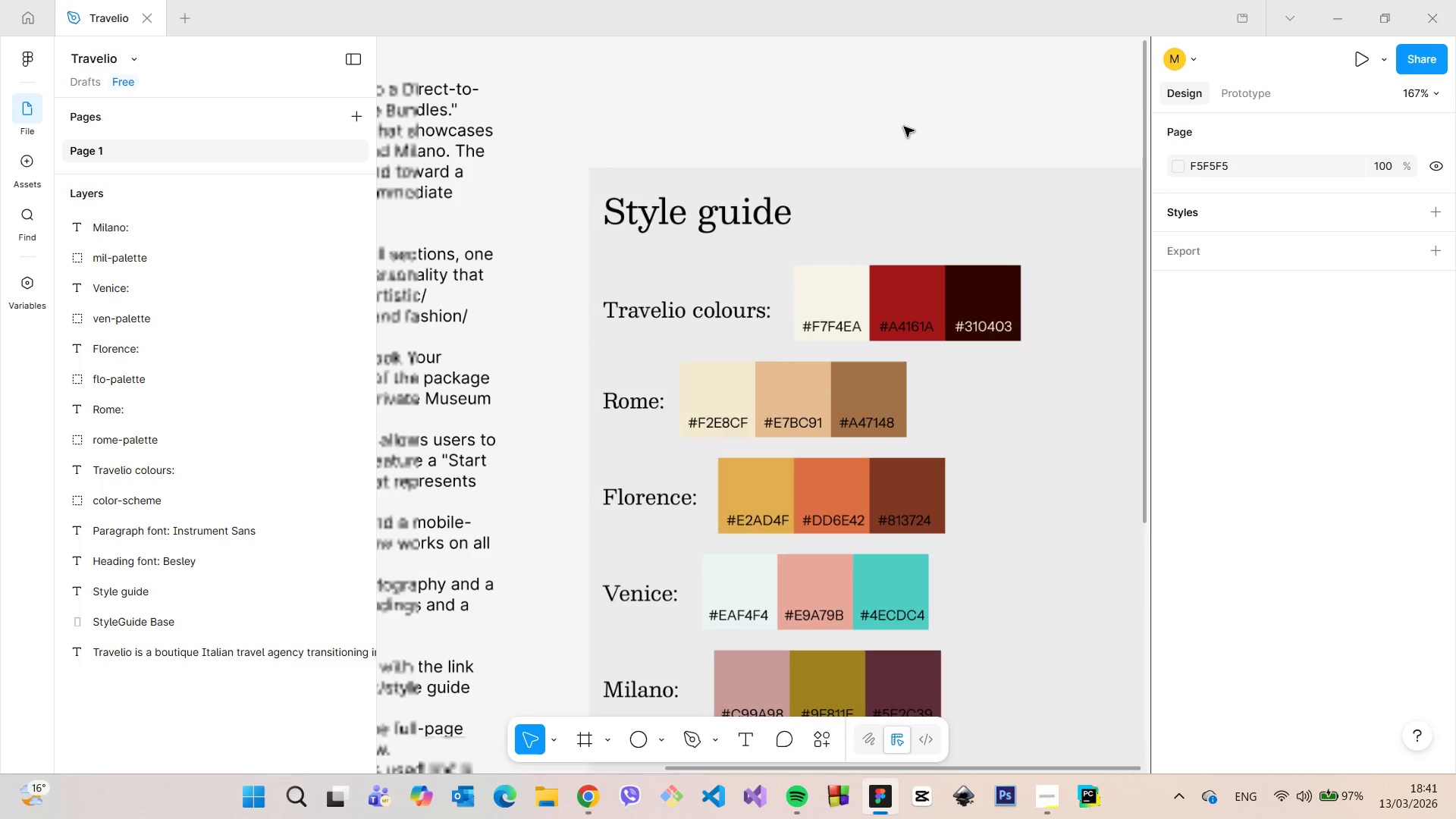 
scroll: coordinate [904, 127], scroll_direction: down, amount: 4.0
 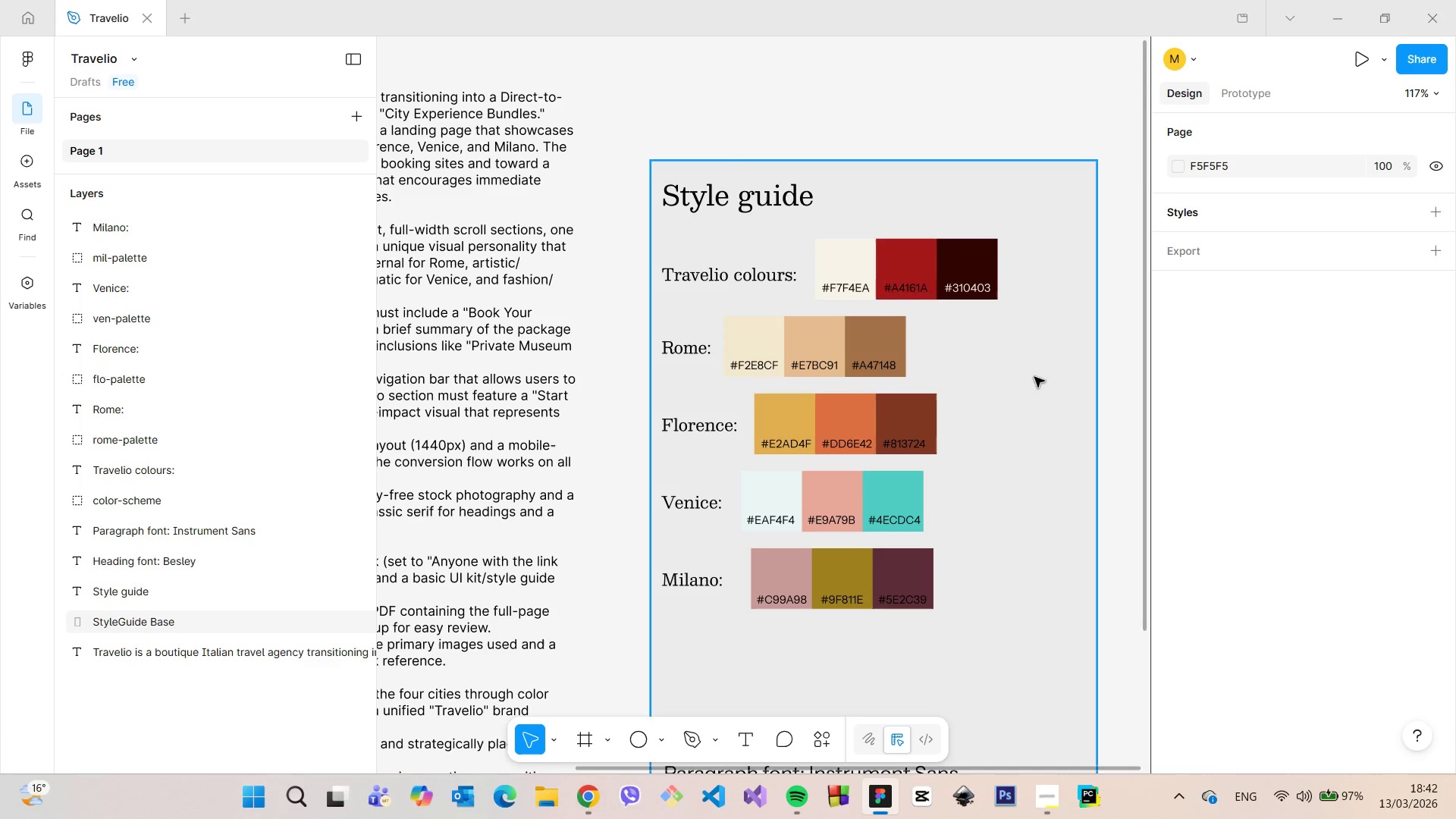 
scroll: coordinate [1010, 171], scroll_direction: up, amount: 4.0
 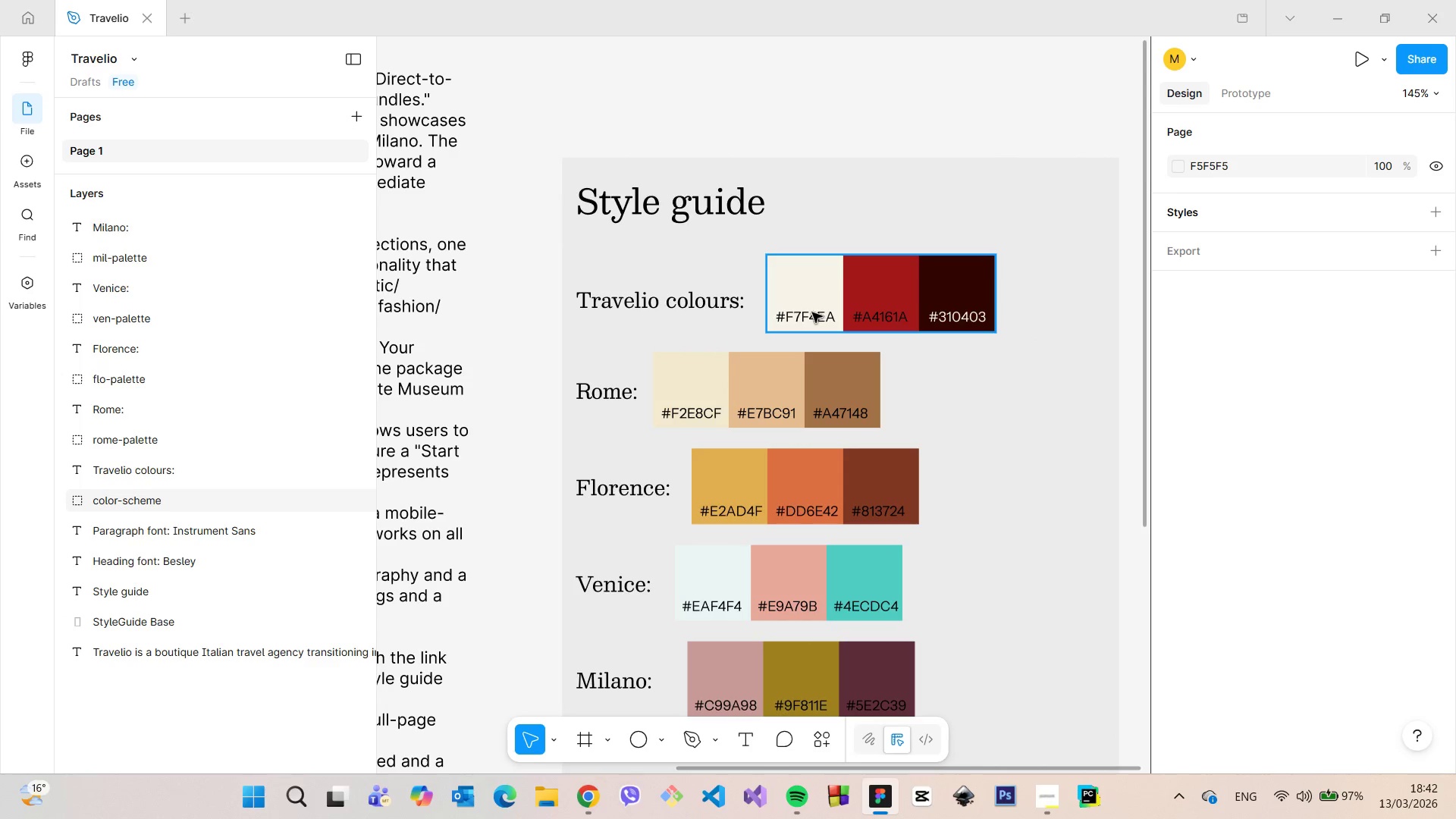 
double_click([812, 312])
 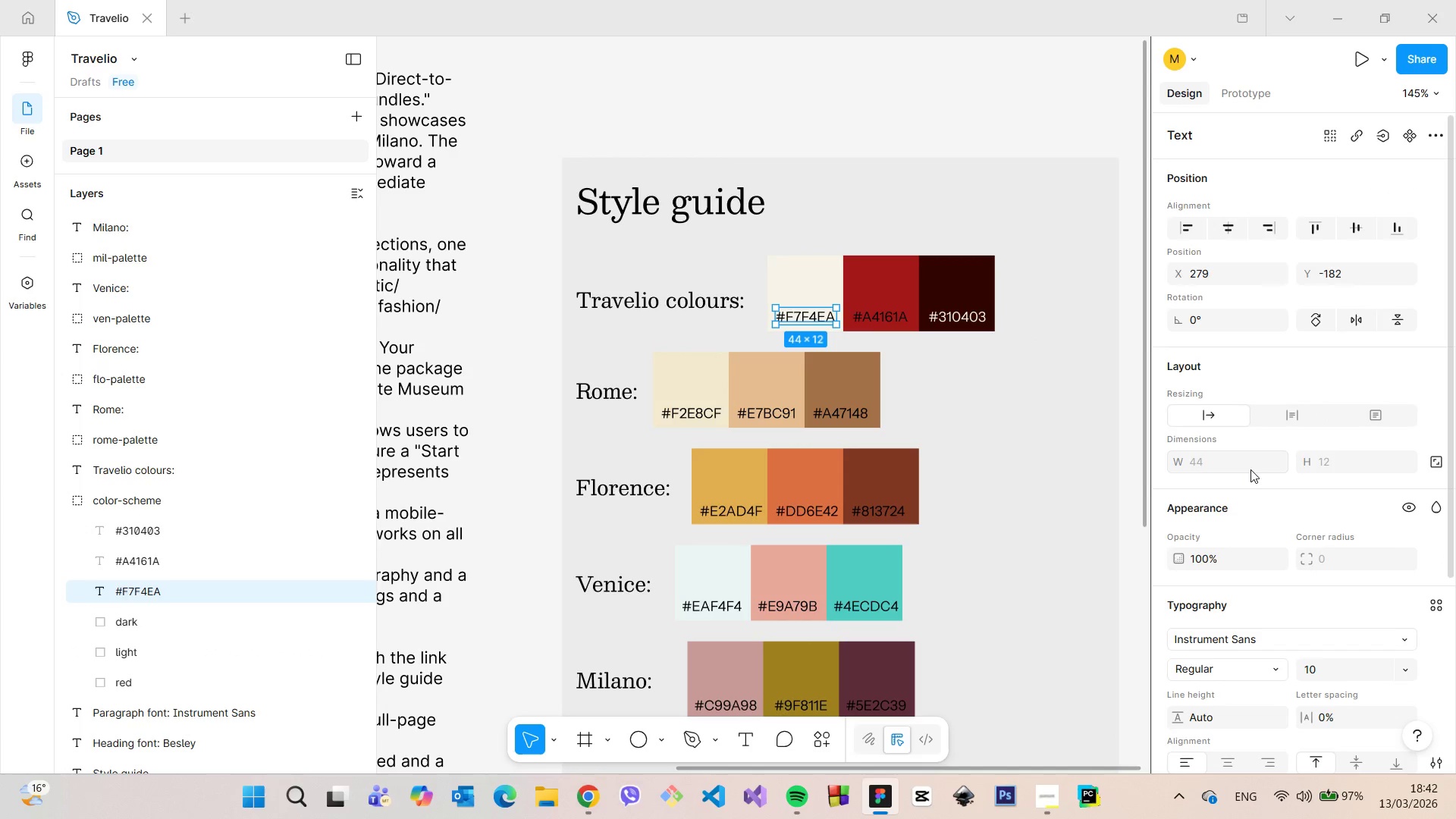 
scroll: coordinate [1250, 472], scroll_direction: down, amount: 5.0
 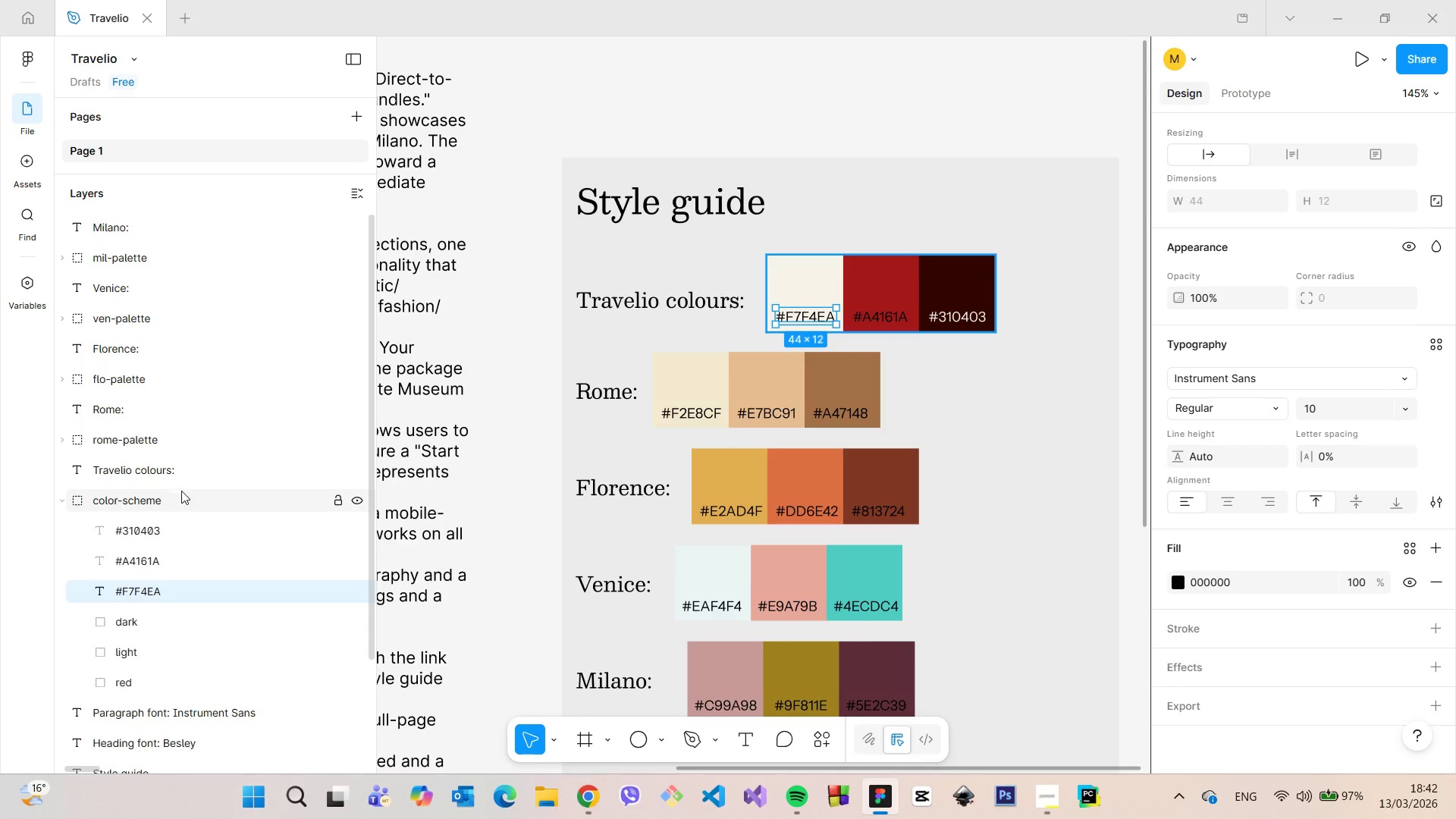 
left_click([180, 500])
 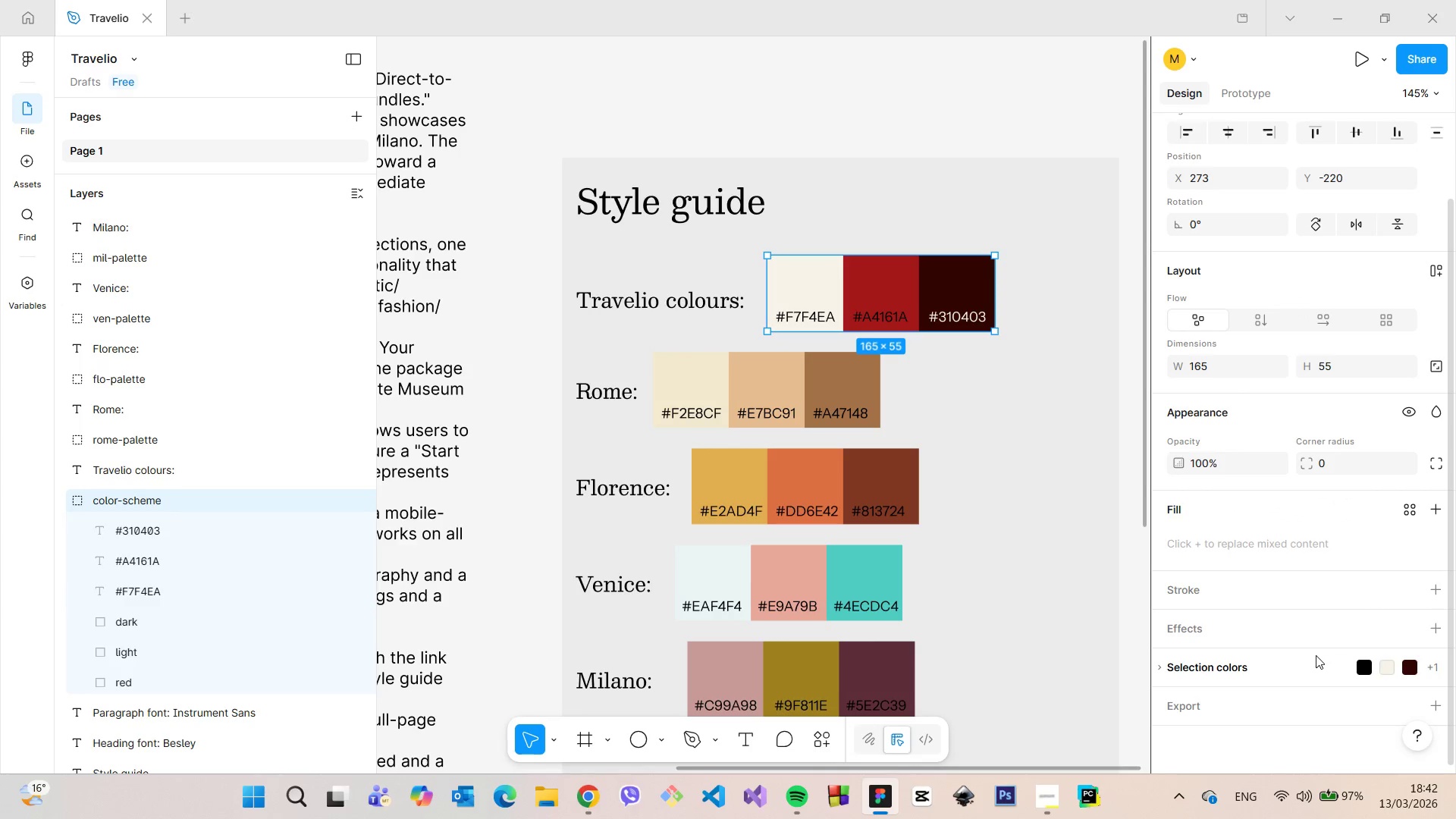 
left_click([1294, 661])
 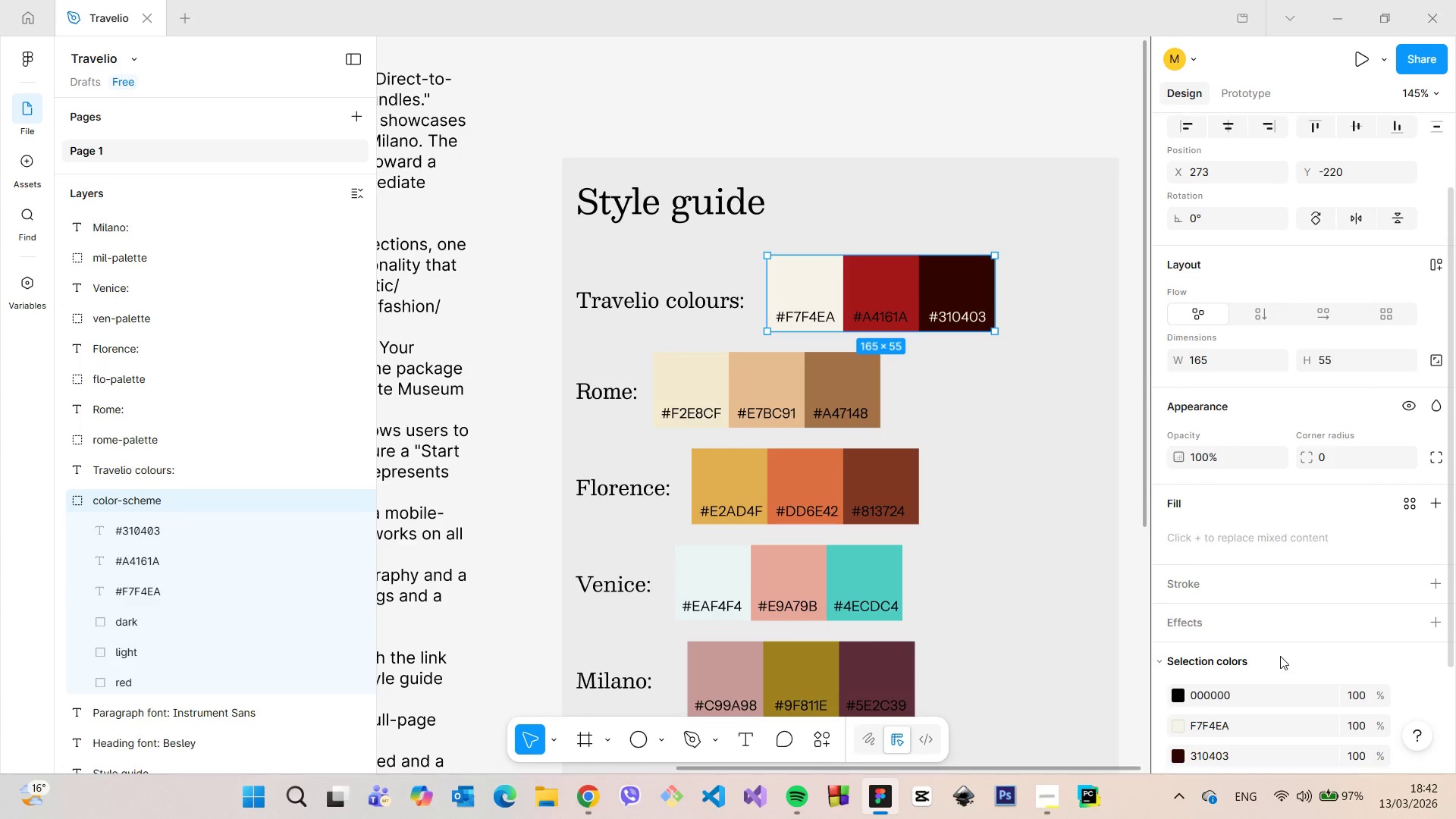 
scroll: coordinate [1280, 656], scroll_direction: down, amount: 3.0
 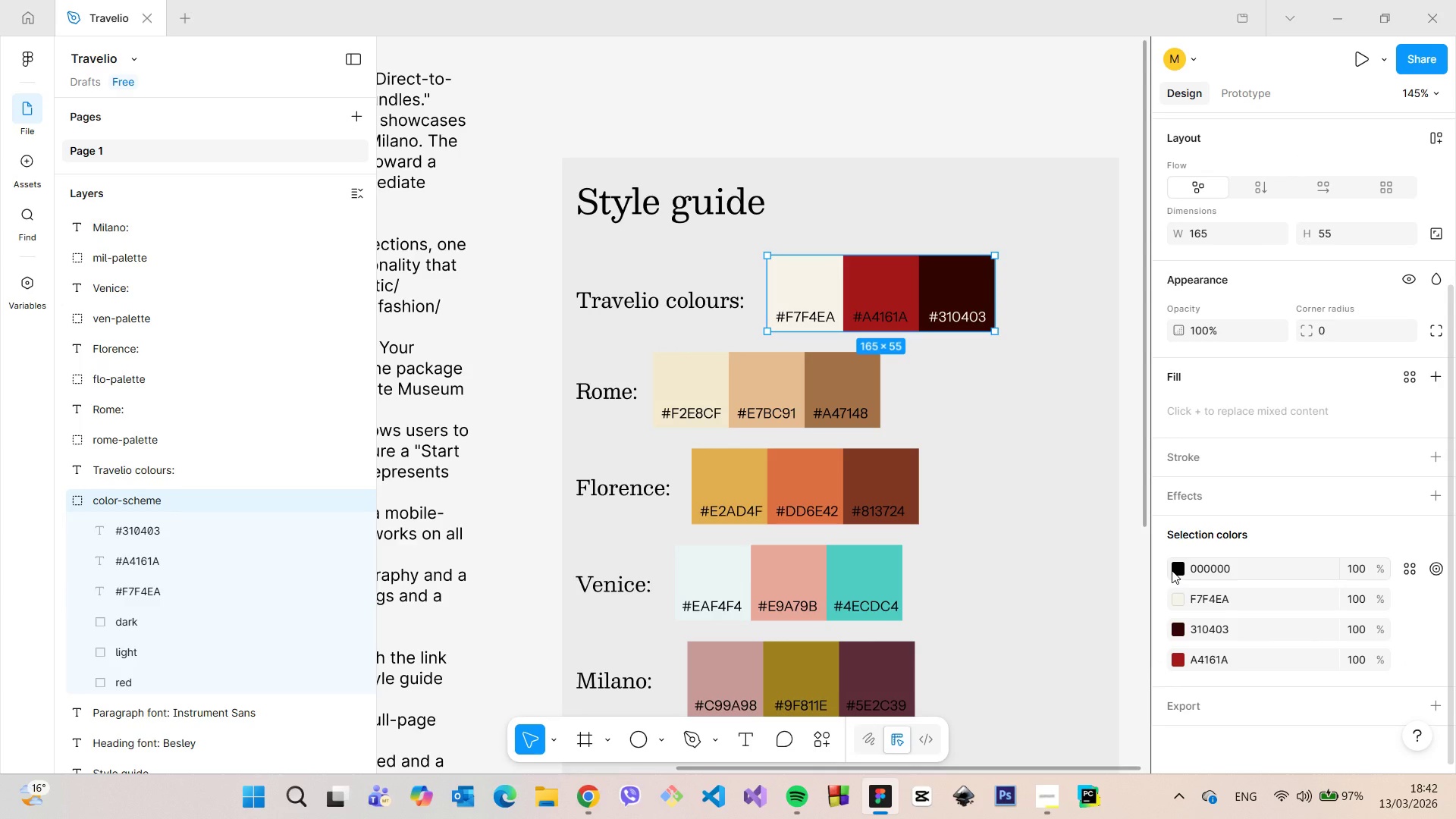 
left_click([1176, 570])
 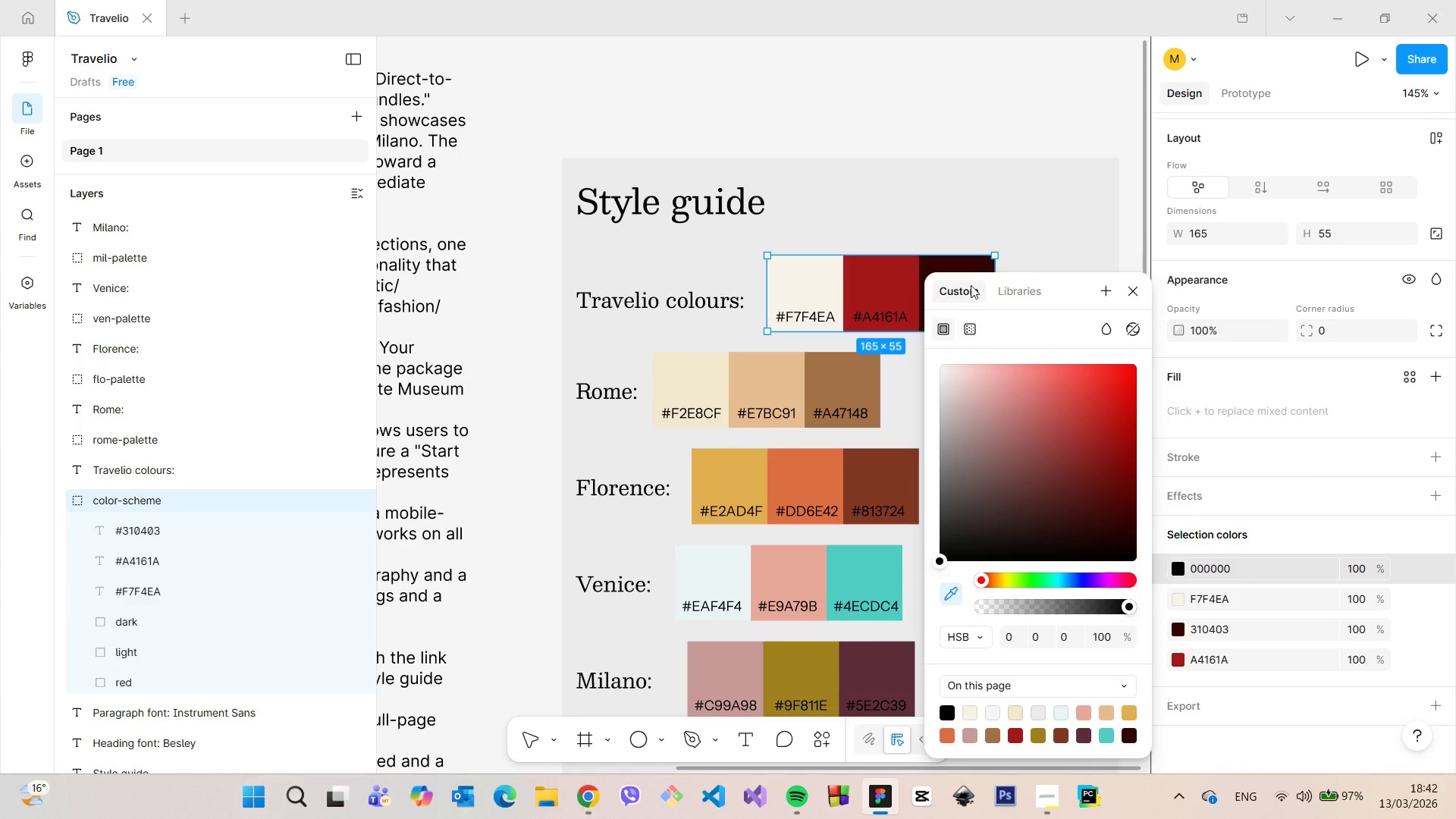 
left_click([957, 265])
 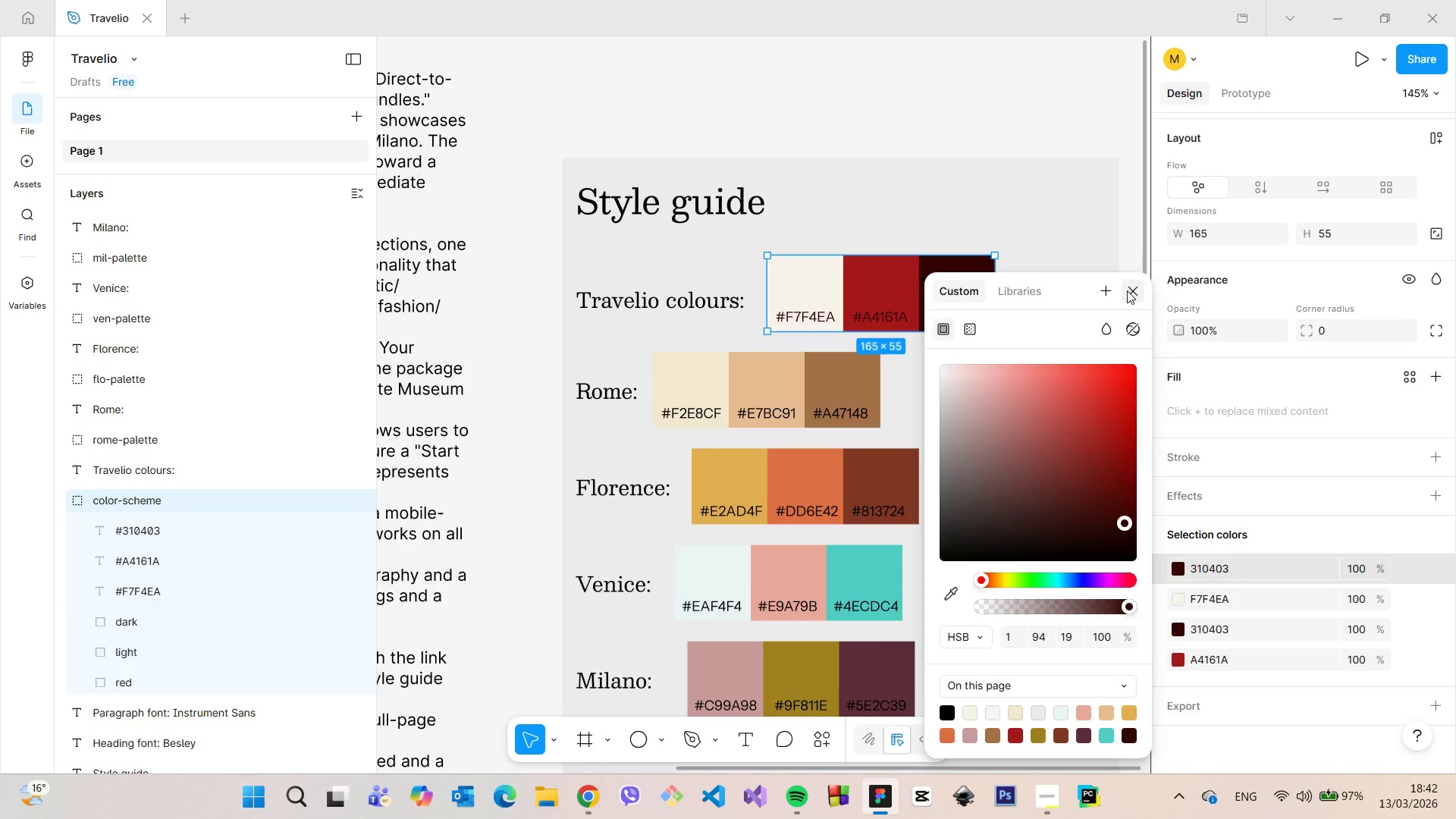 
left_click([1127, 290])
 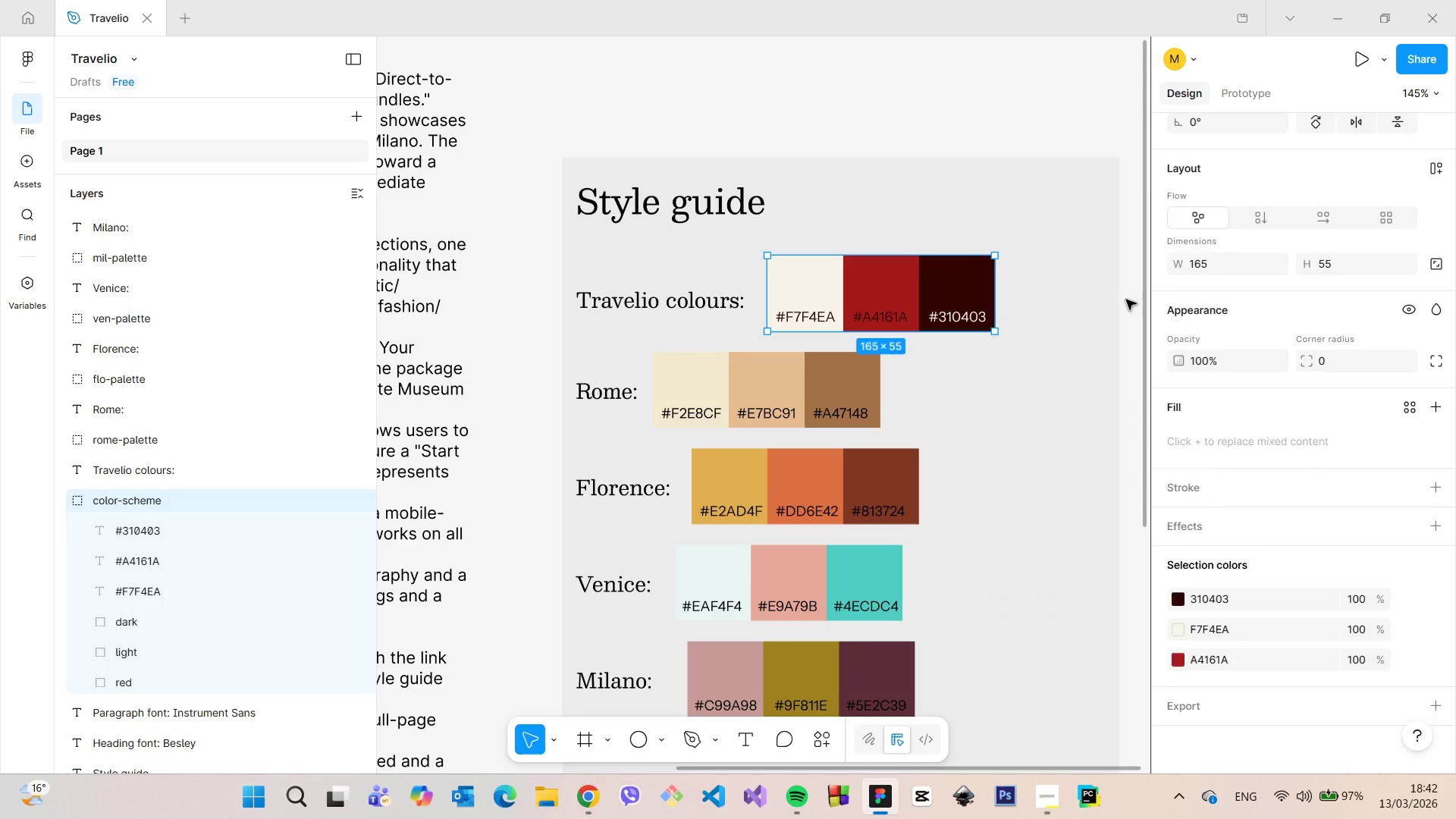 
left_click([1126, 300])
 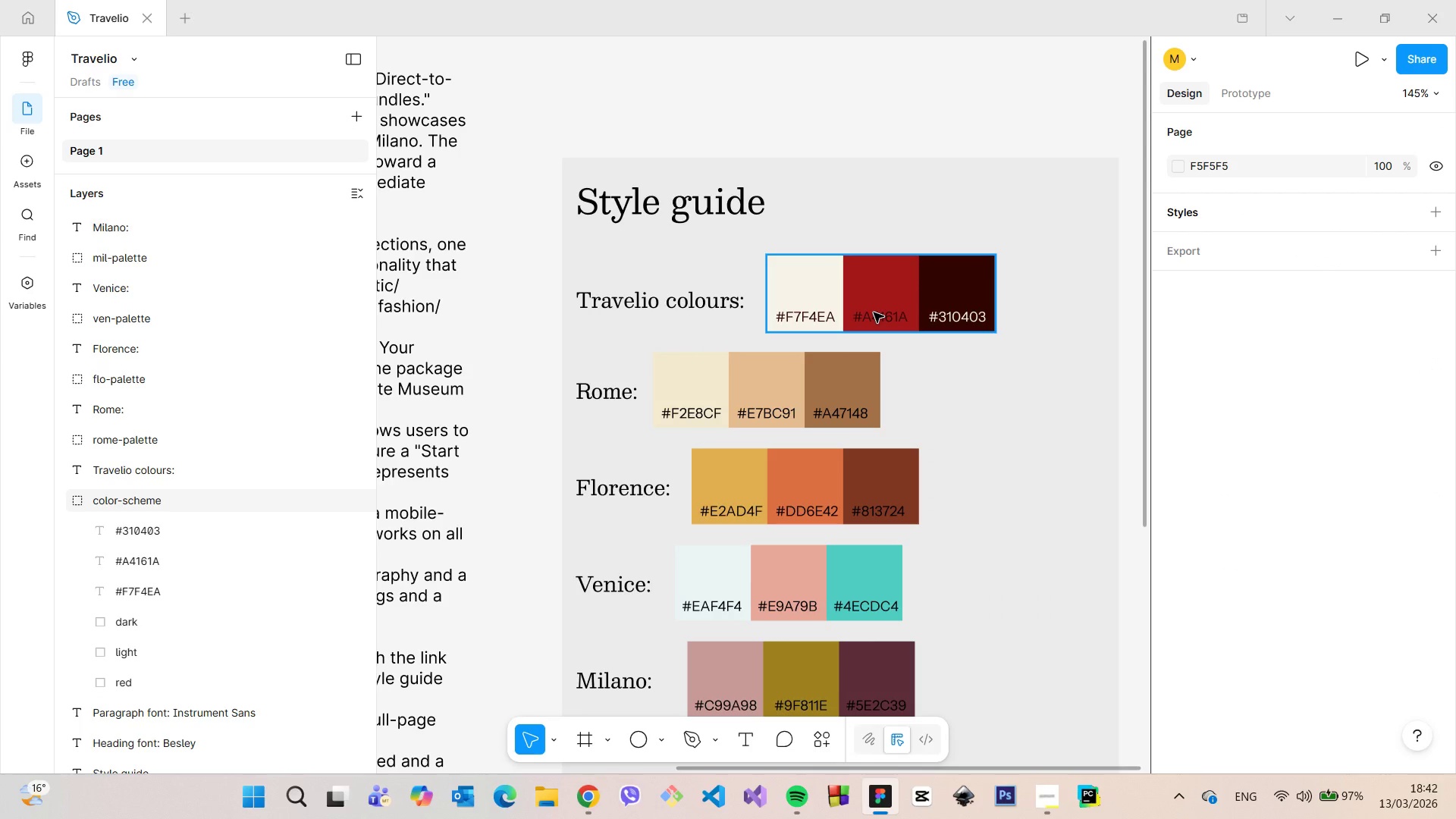 
left_click([873, 306])
 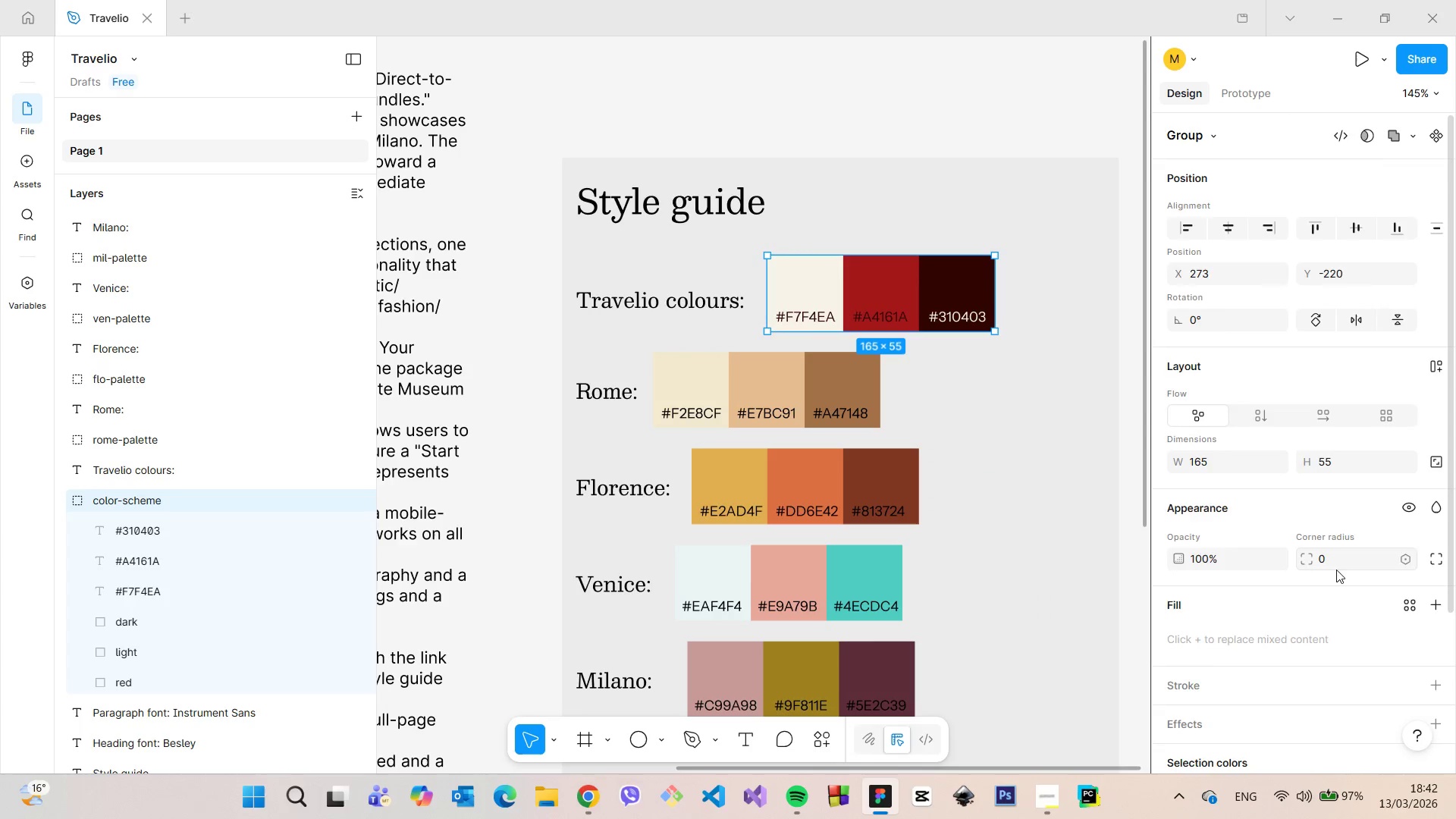 
scroll: coordinate [1338, 571], scroll_direction: down, amount: 5.0
 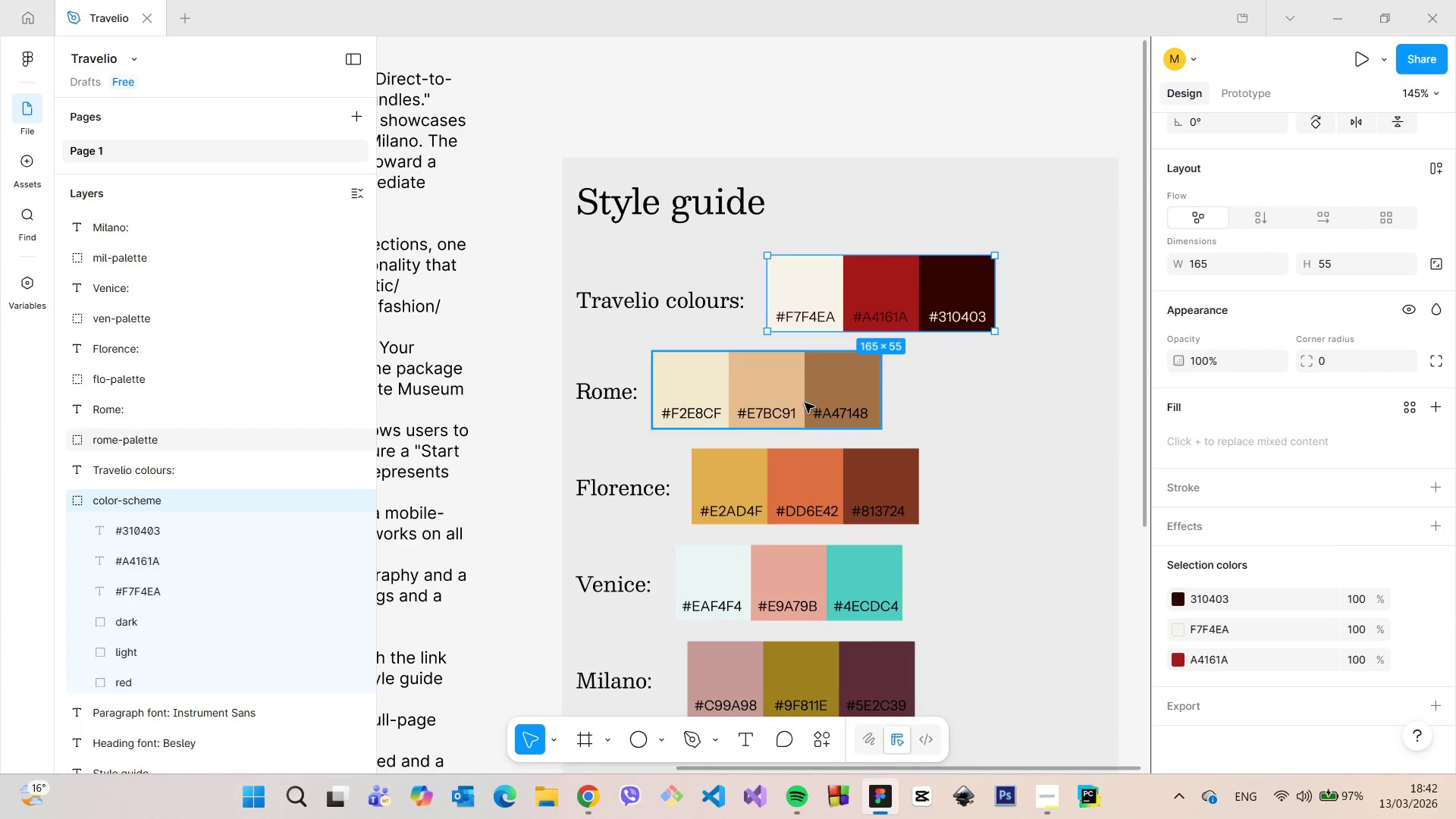 
left_click([782, 391])
 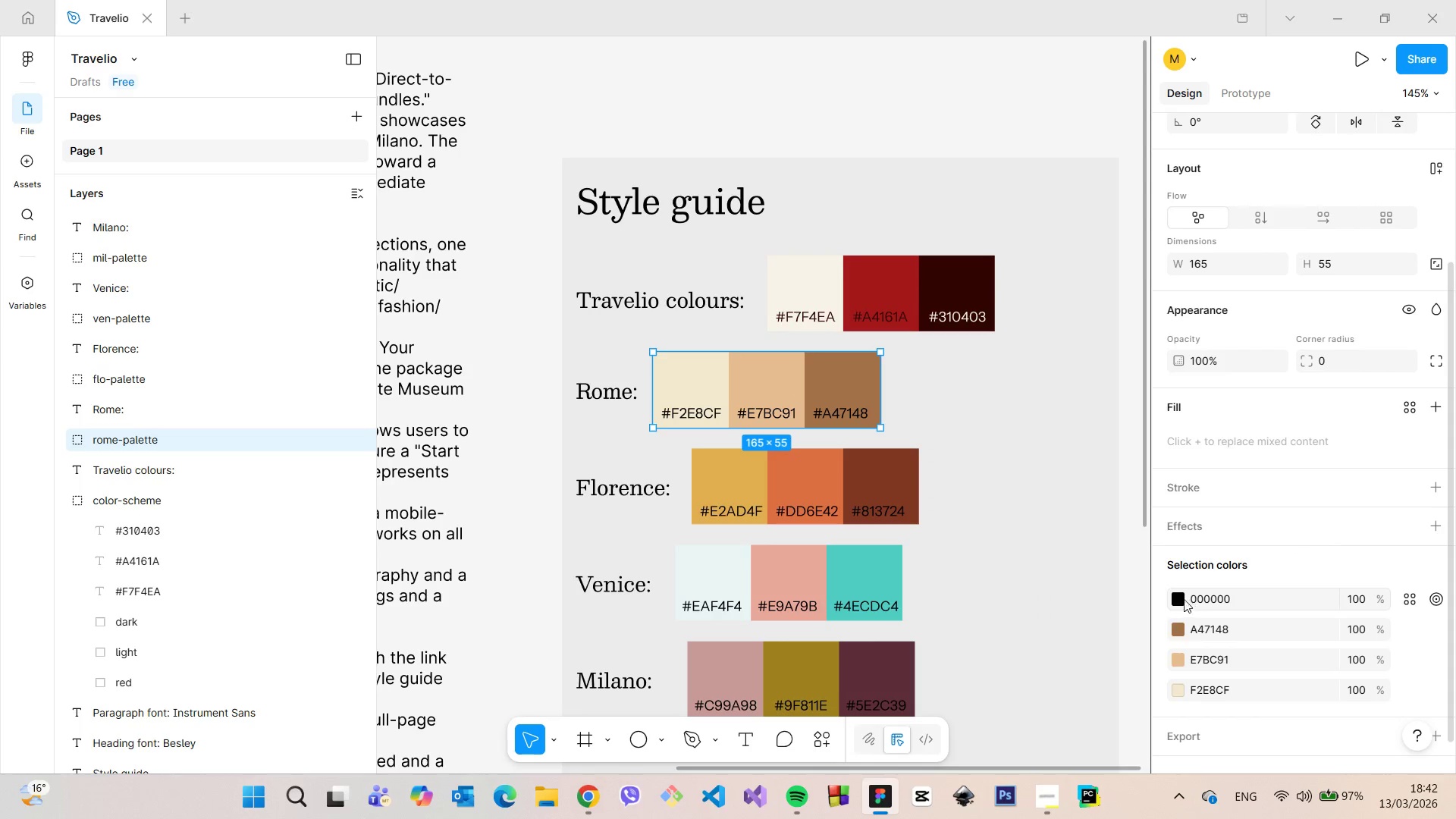 
left_click([1181, 598])
 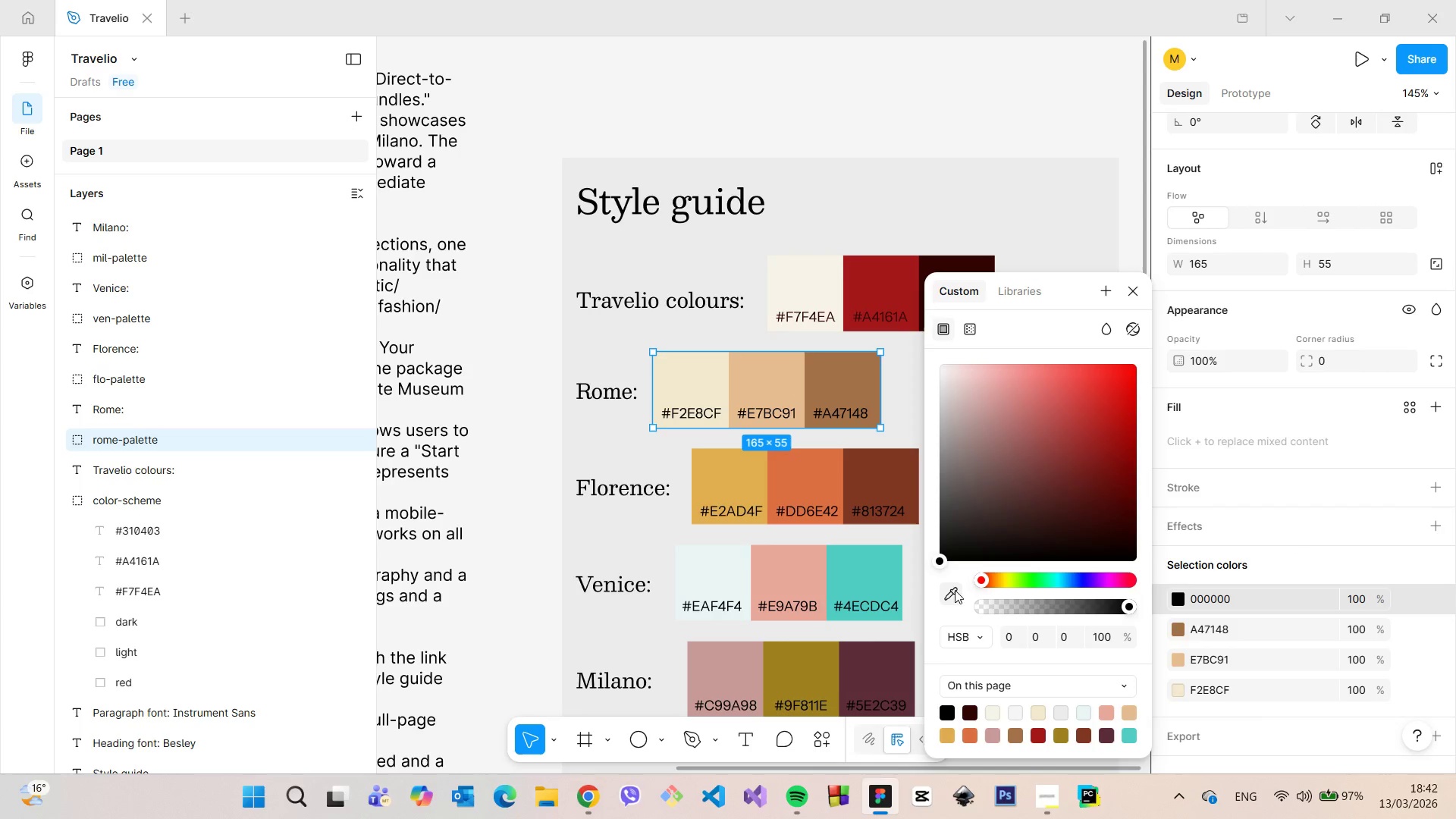 
left_click([954, 590])
 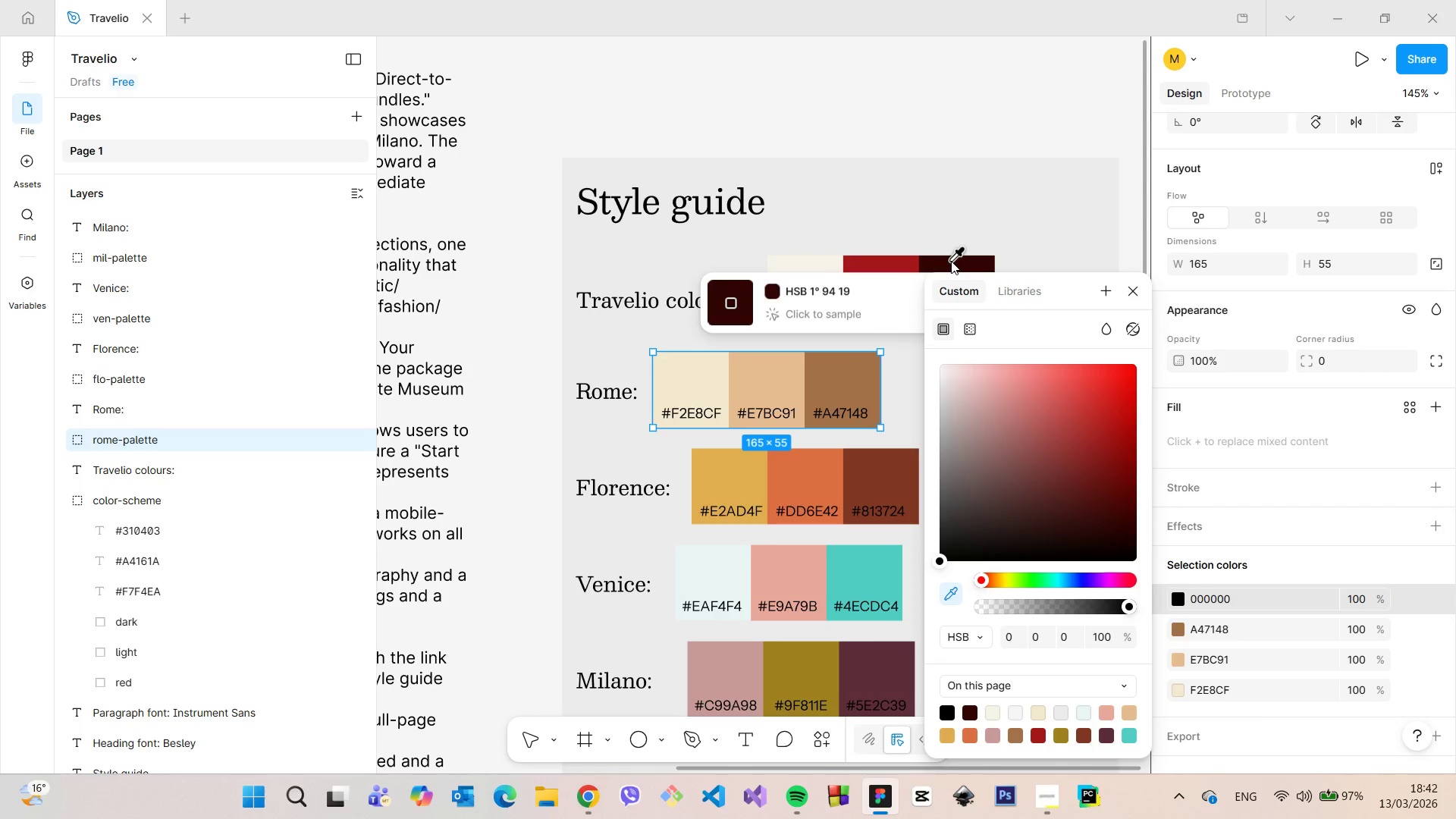 
left_click([951, 261])
 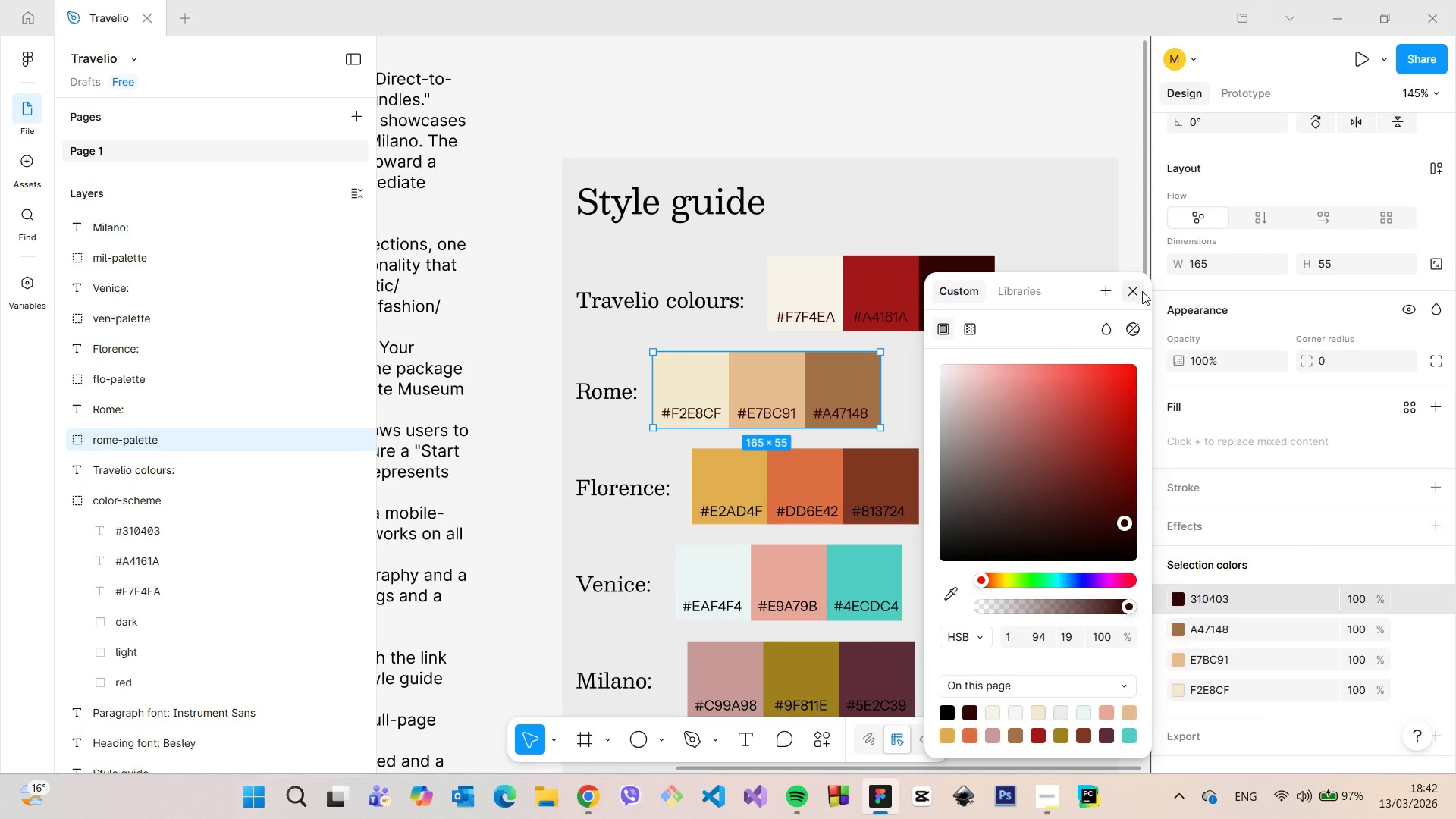 
left_click([1142, 291])
 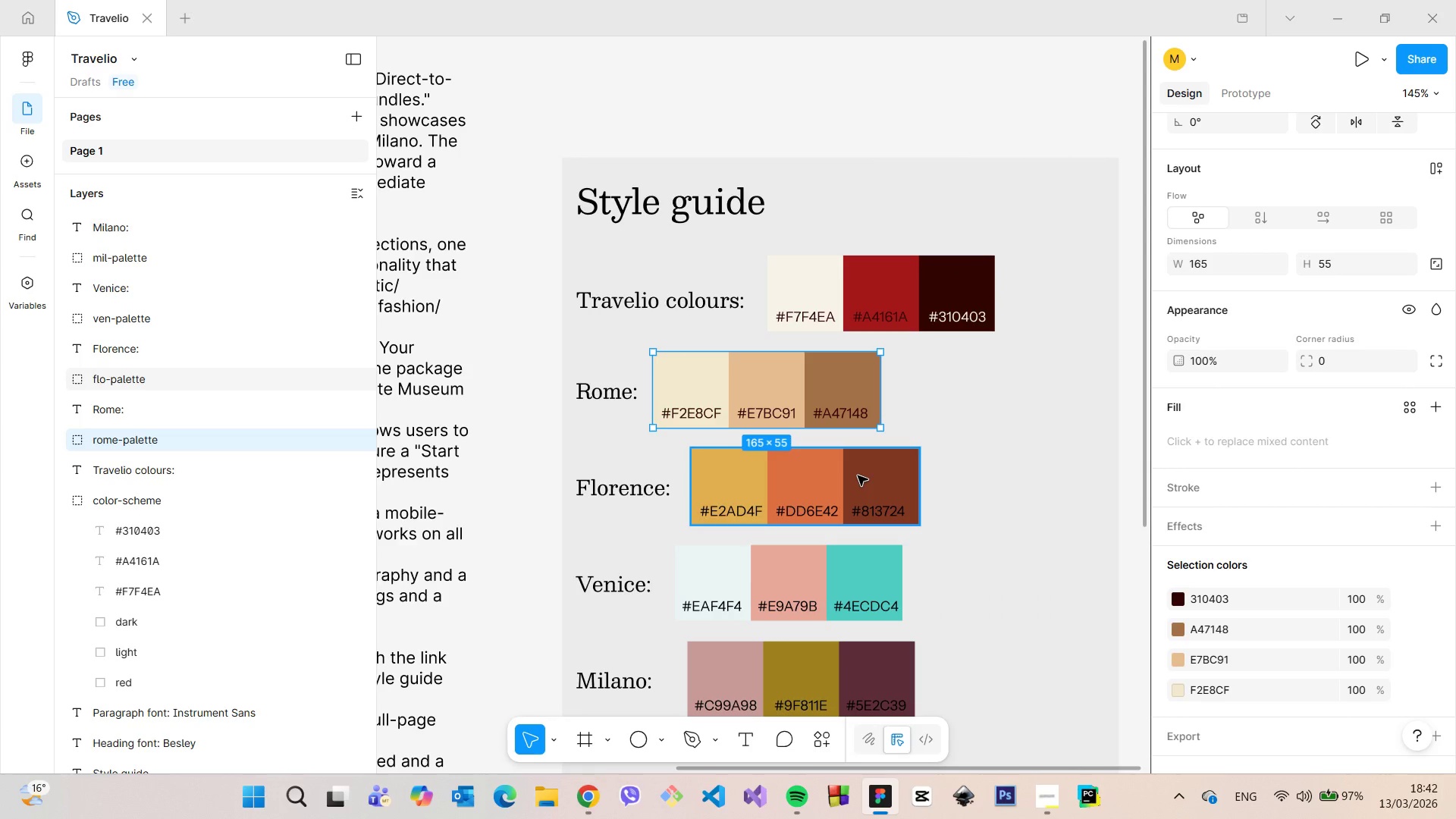 
left_click([858, 475])
 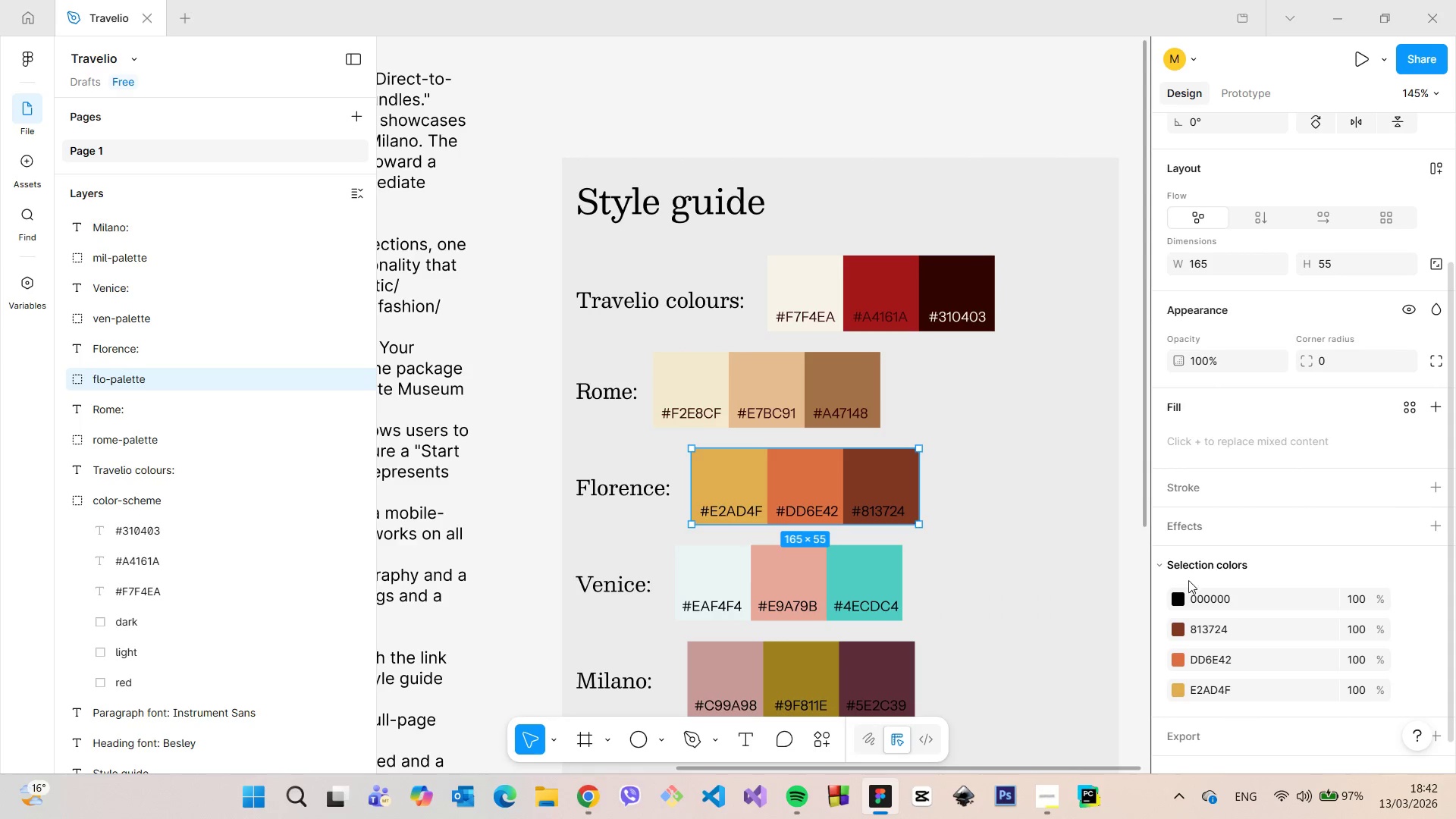 
left_click([1175, 599])
 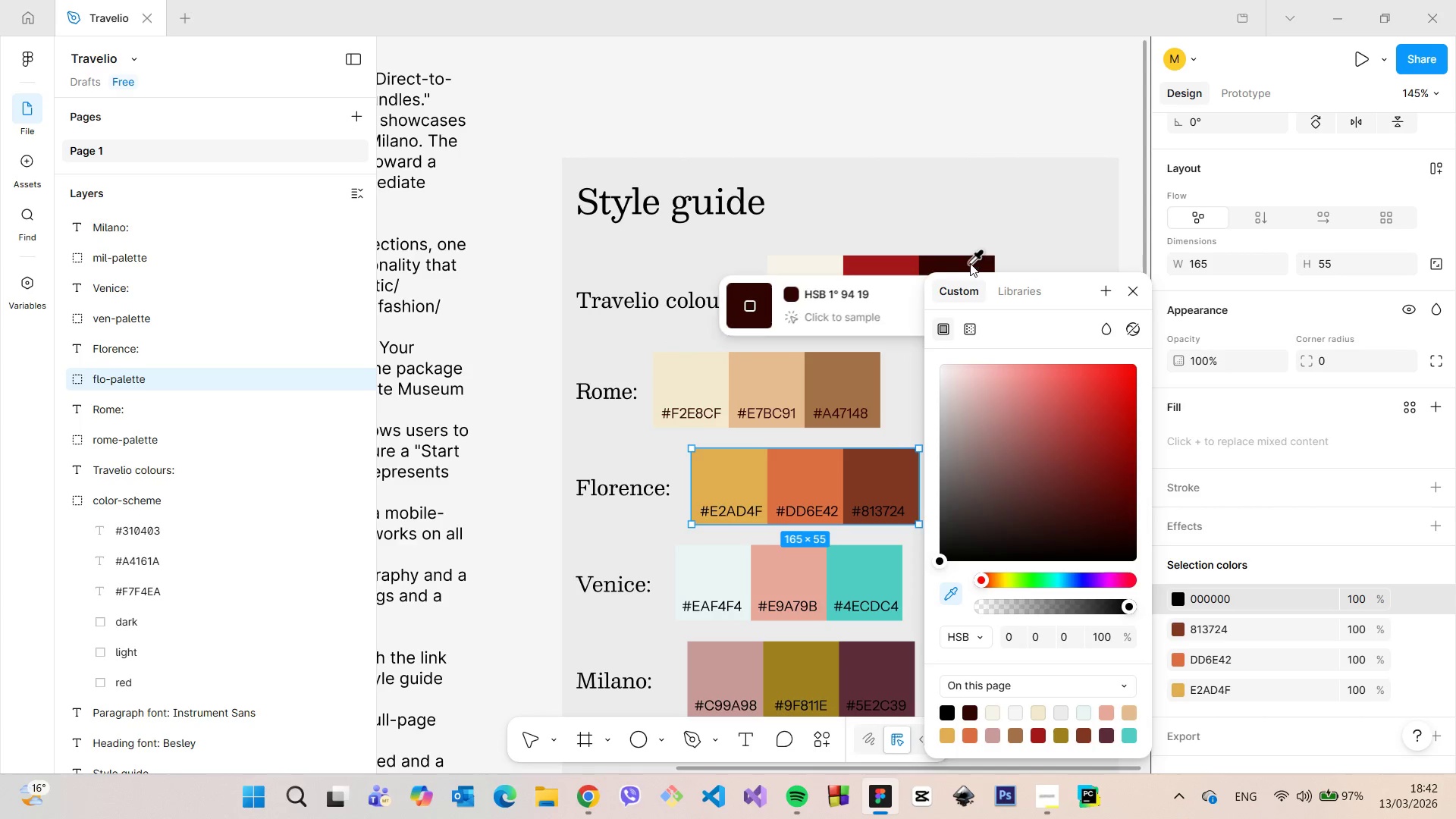 
left_click([970, 263])
 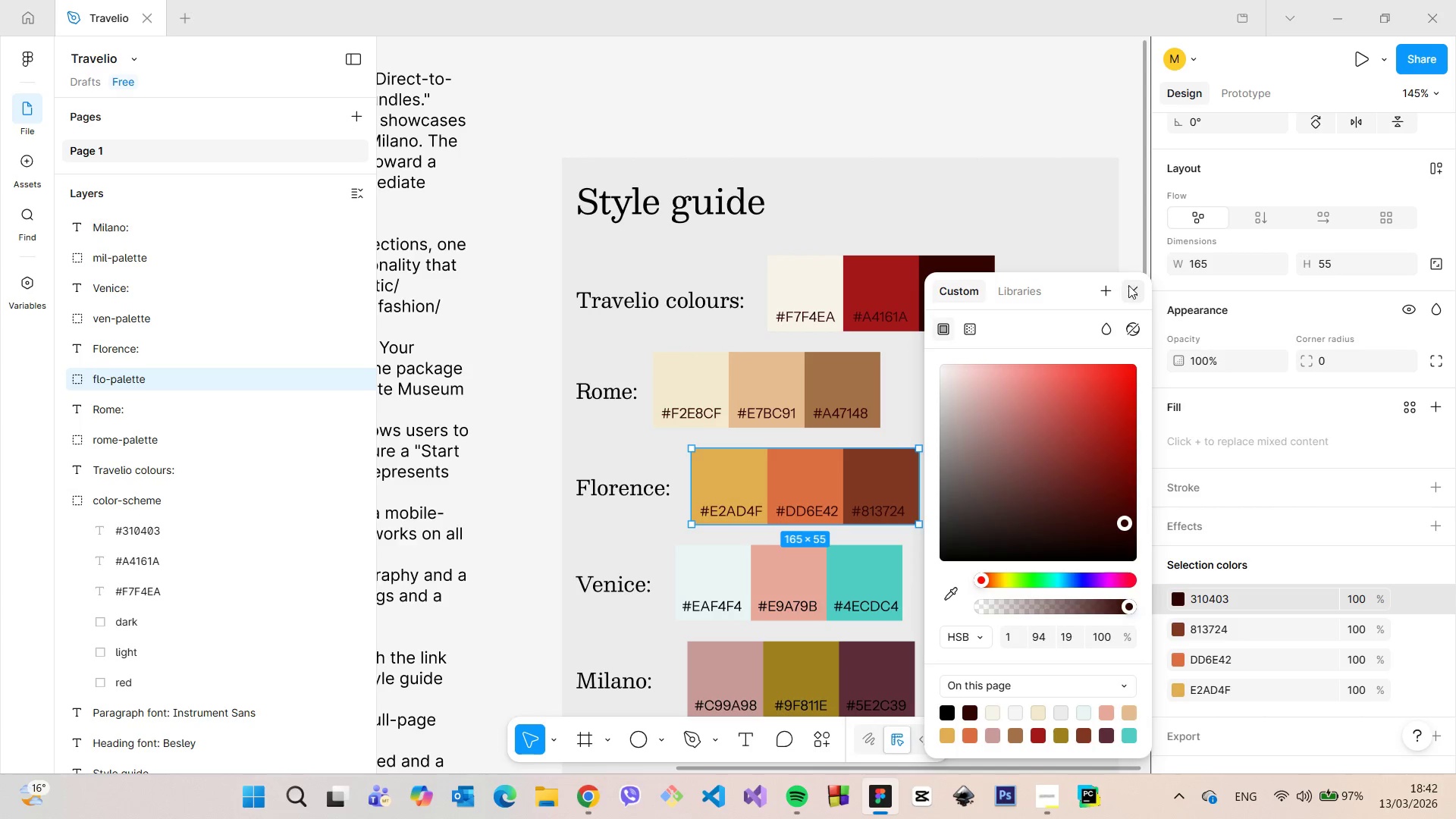 
left_click([1130, 287])
 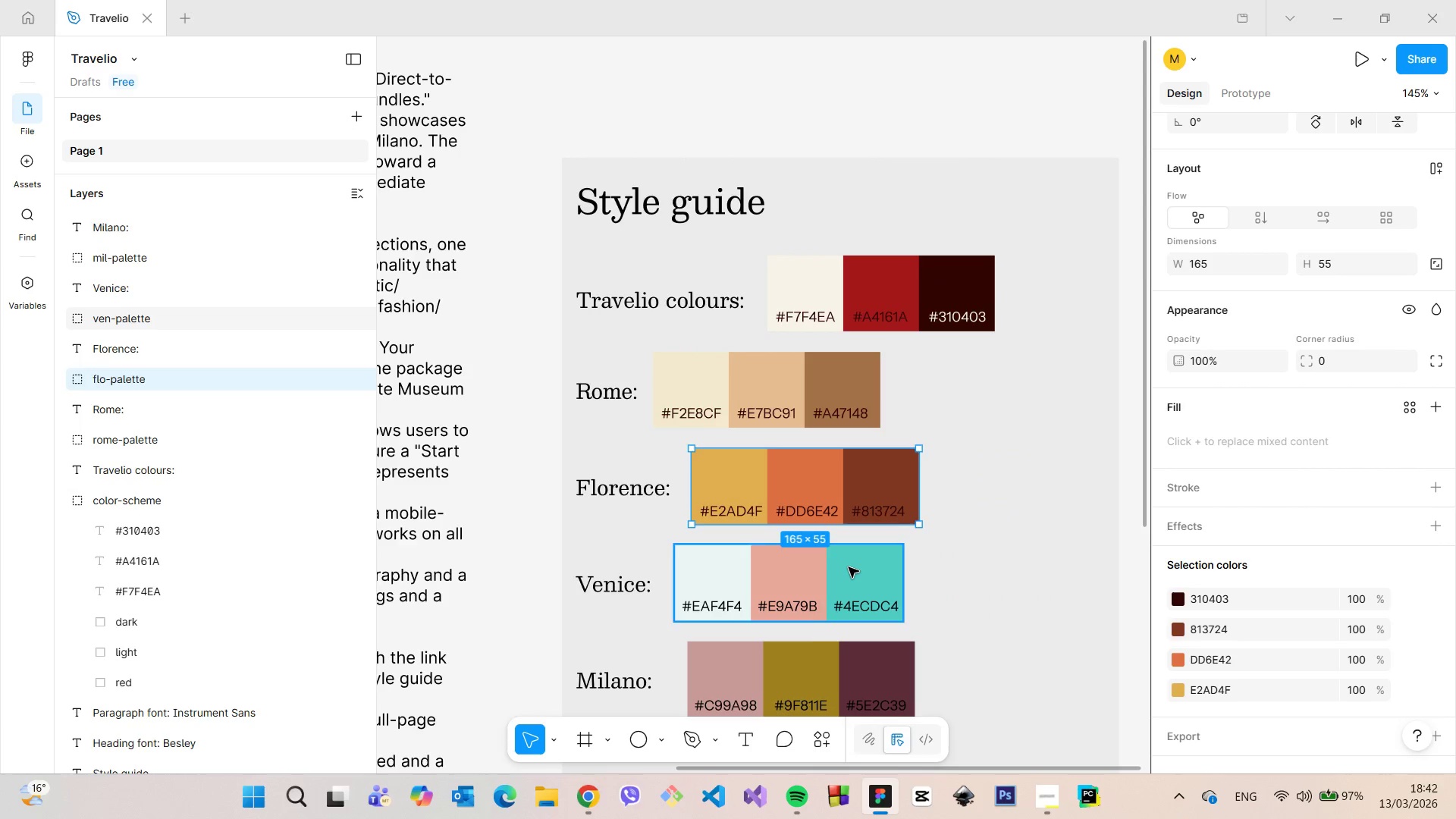 
left_click([849, 567])
 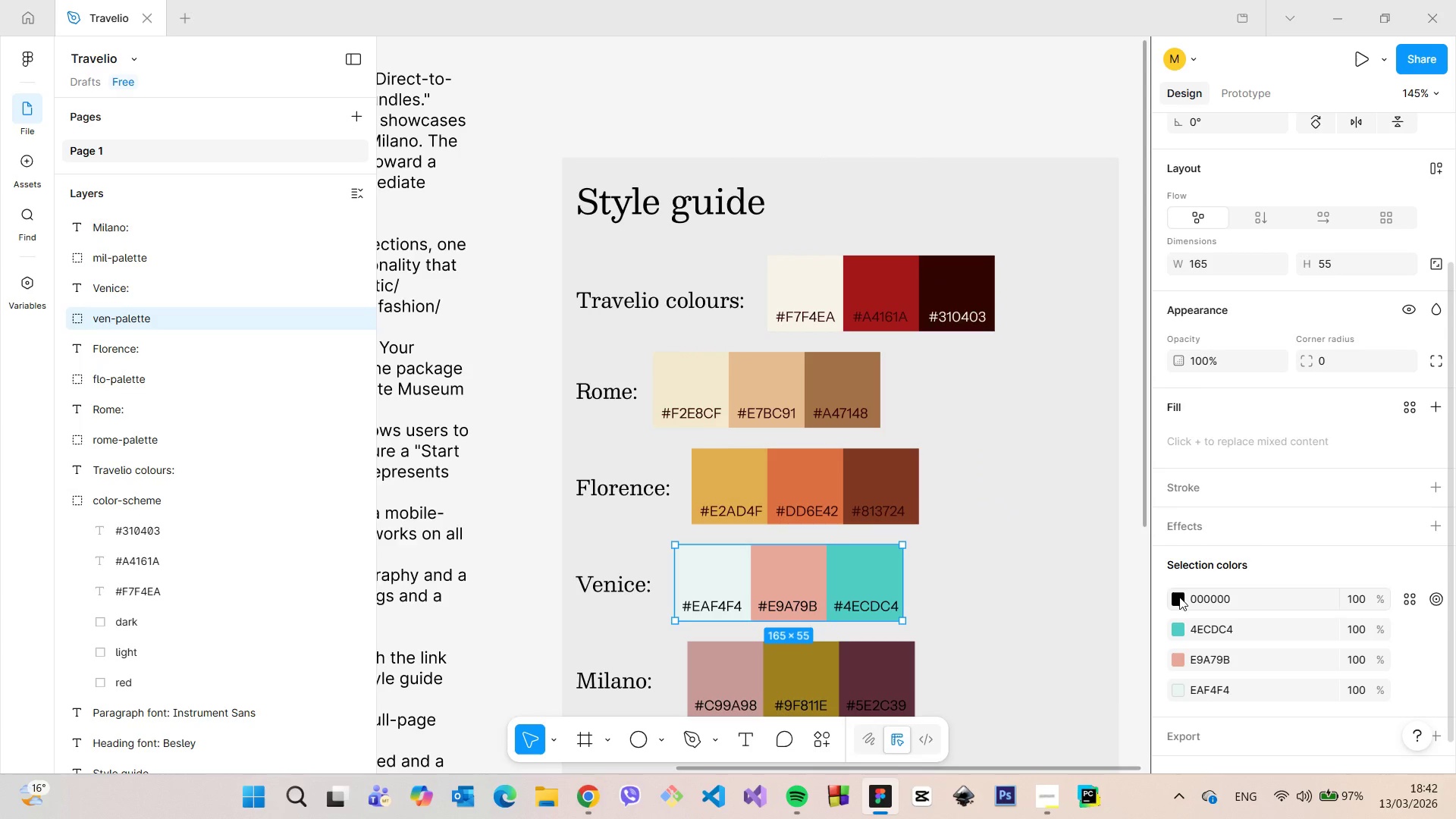 
left_click([1179, 597])
 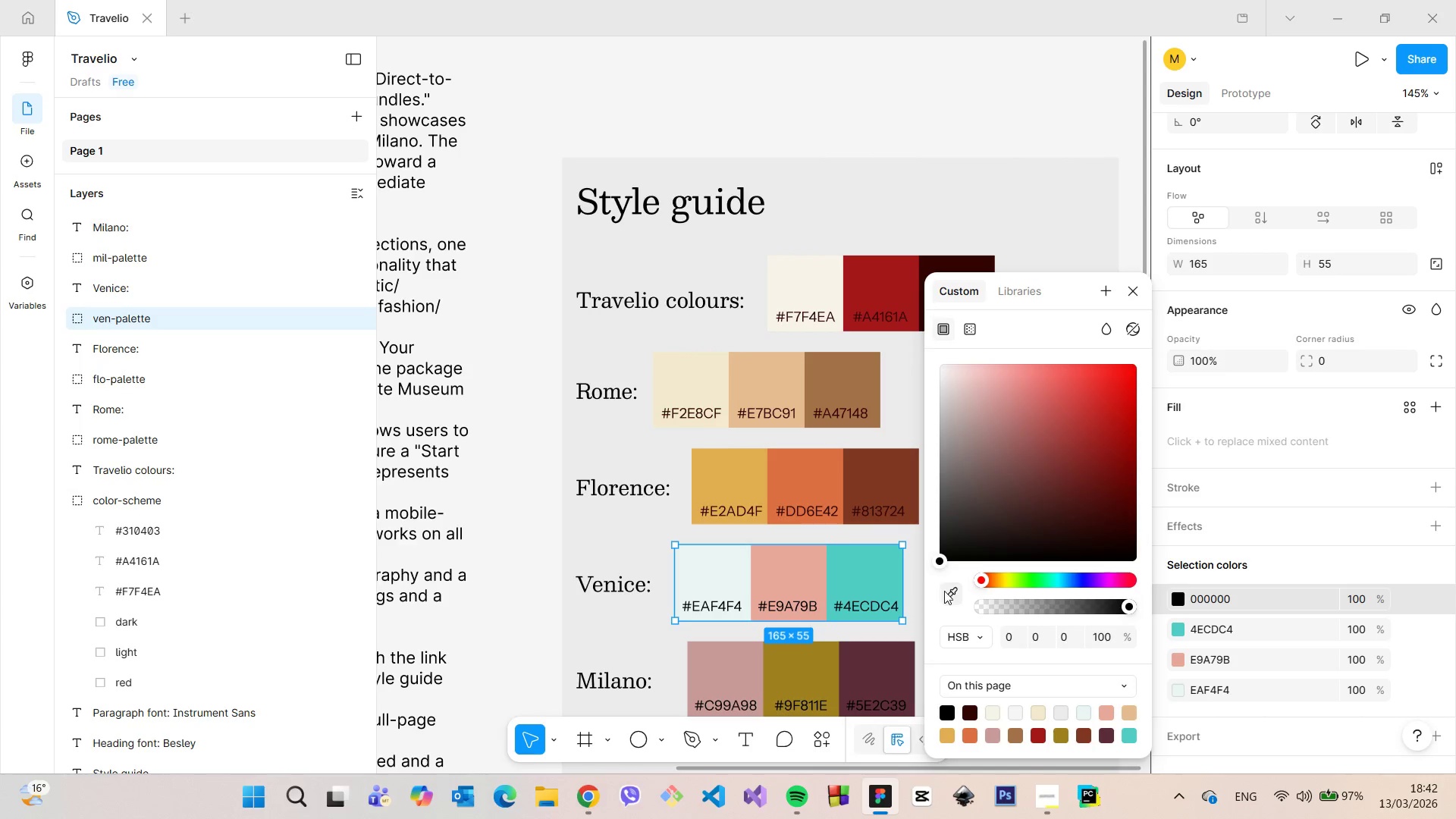 
left_click([949, 591])
 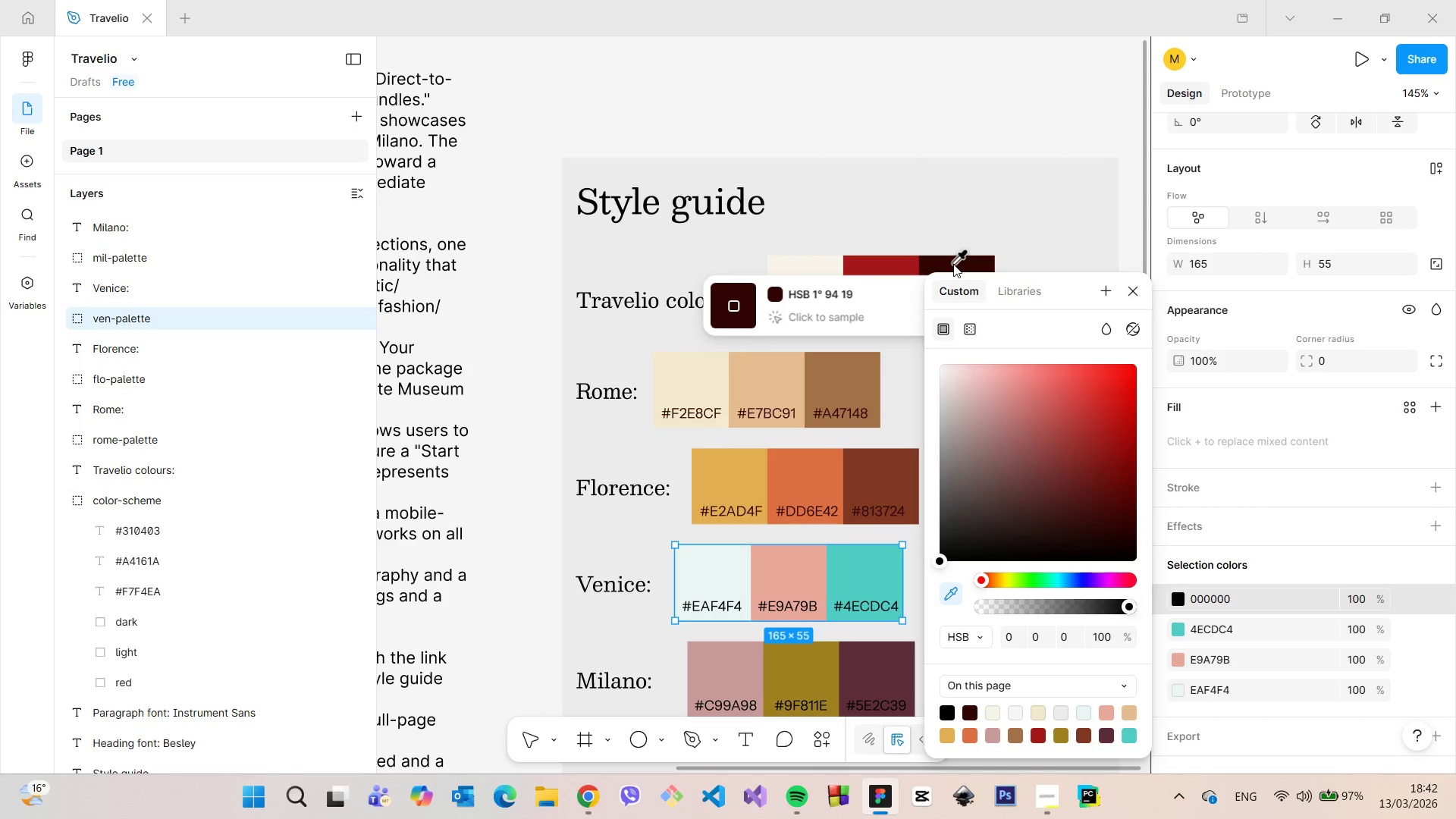 
left_click([953, 264])
 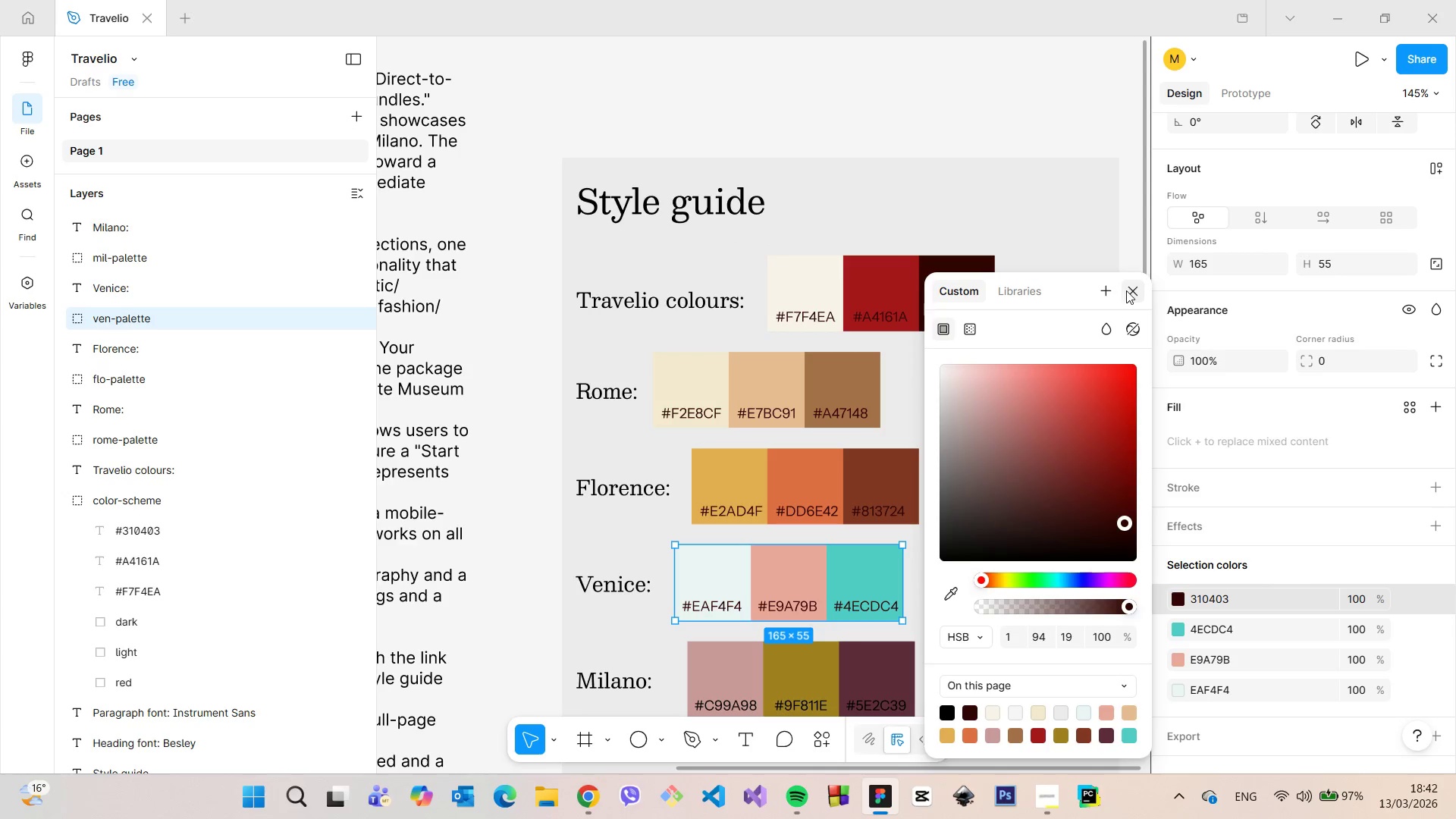 
left_click([1126, 290])
 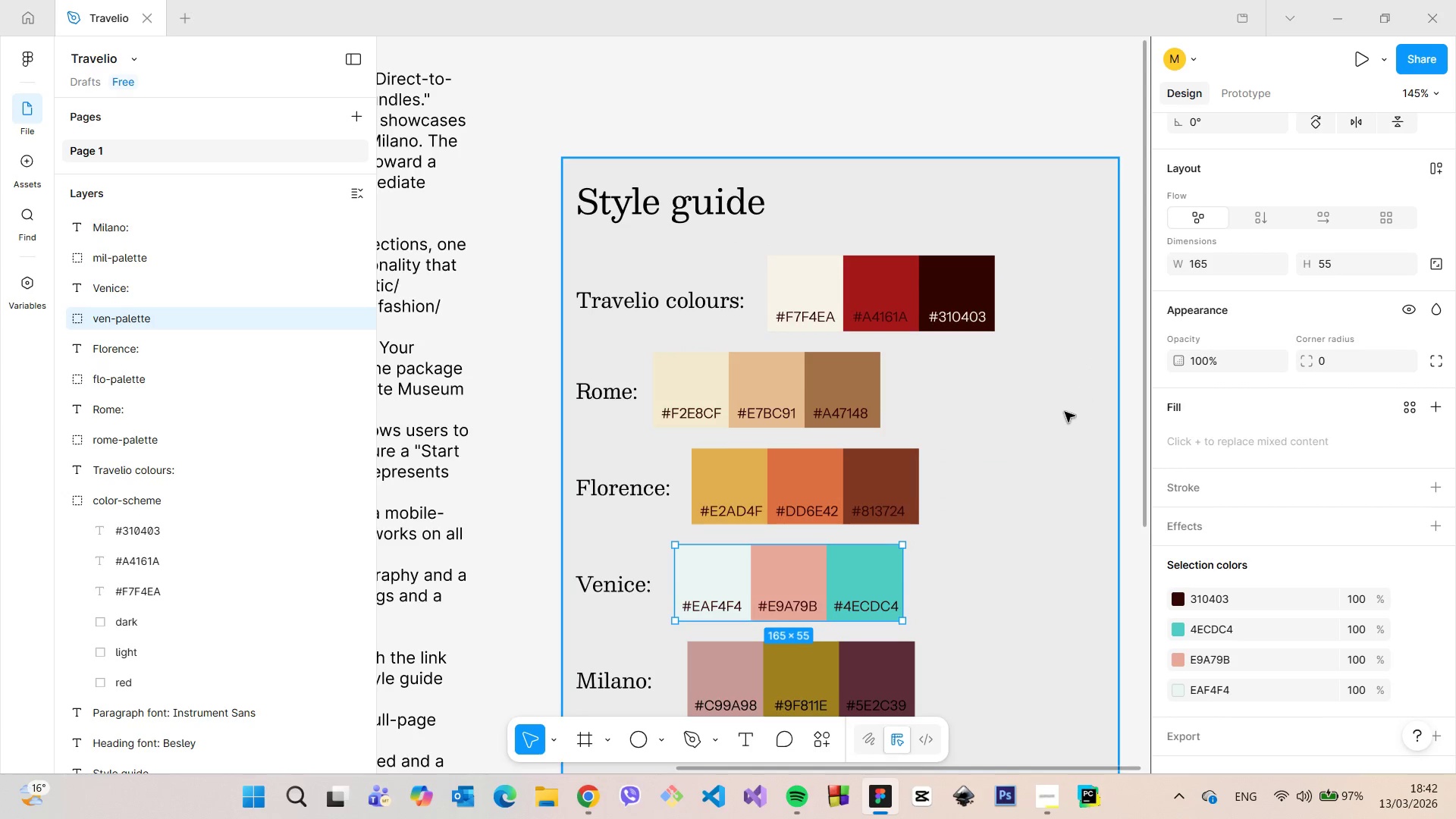 
scroll: coordinate [1062, 419], scroll_direction: down, amount: 3.0
 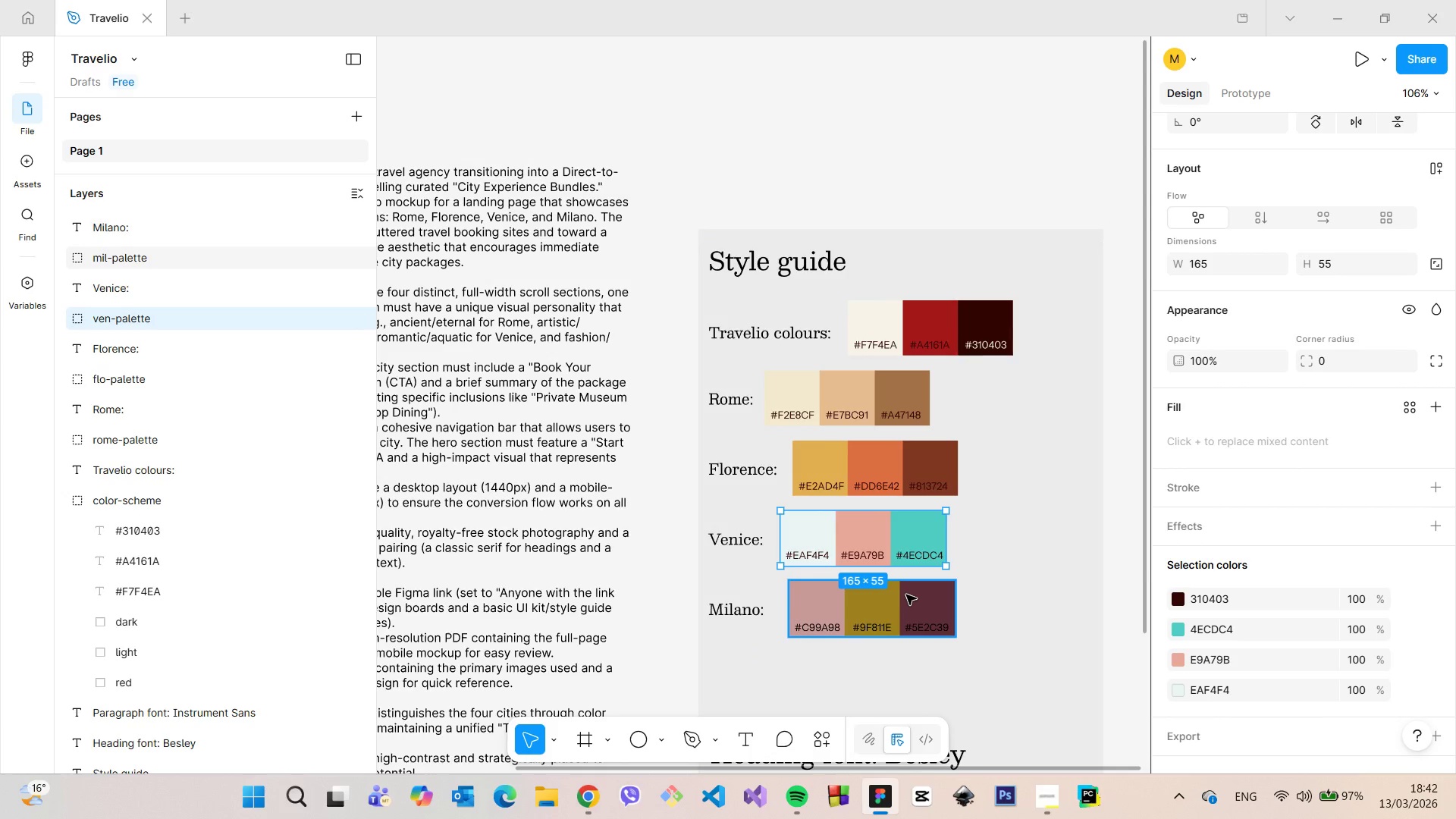 
left_click([906, 595])
 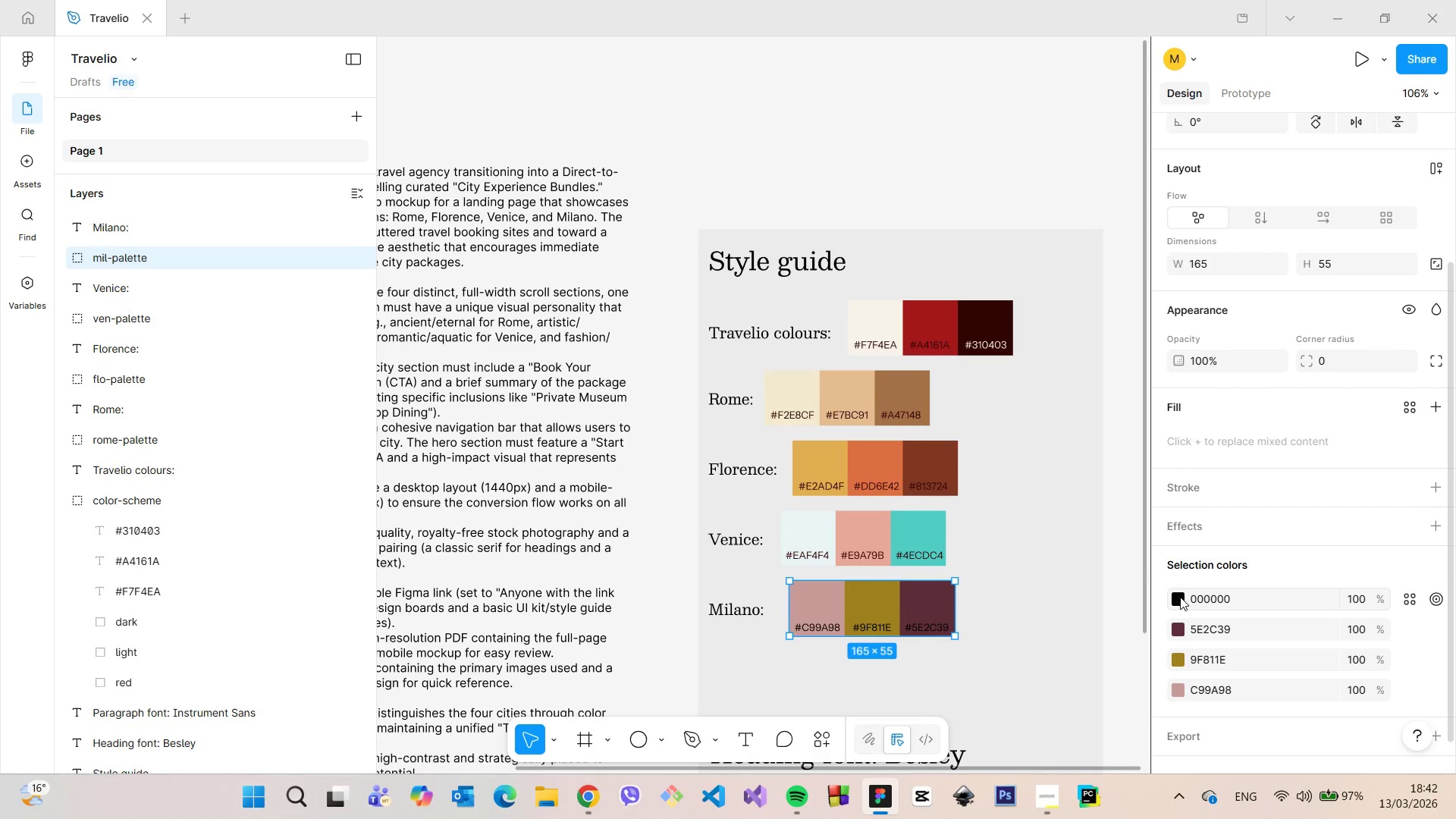 
left_click([1180, 597])
 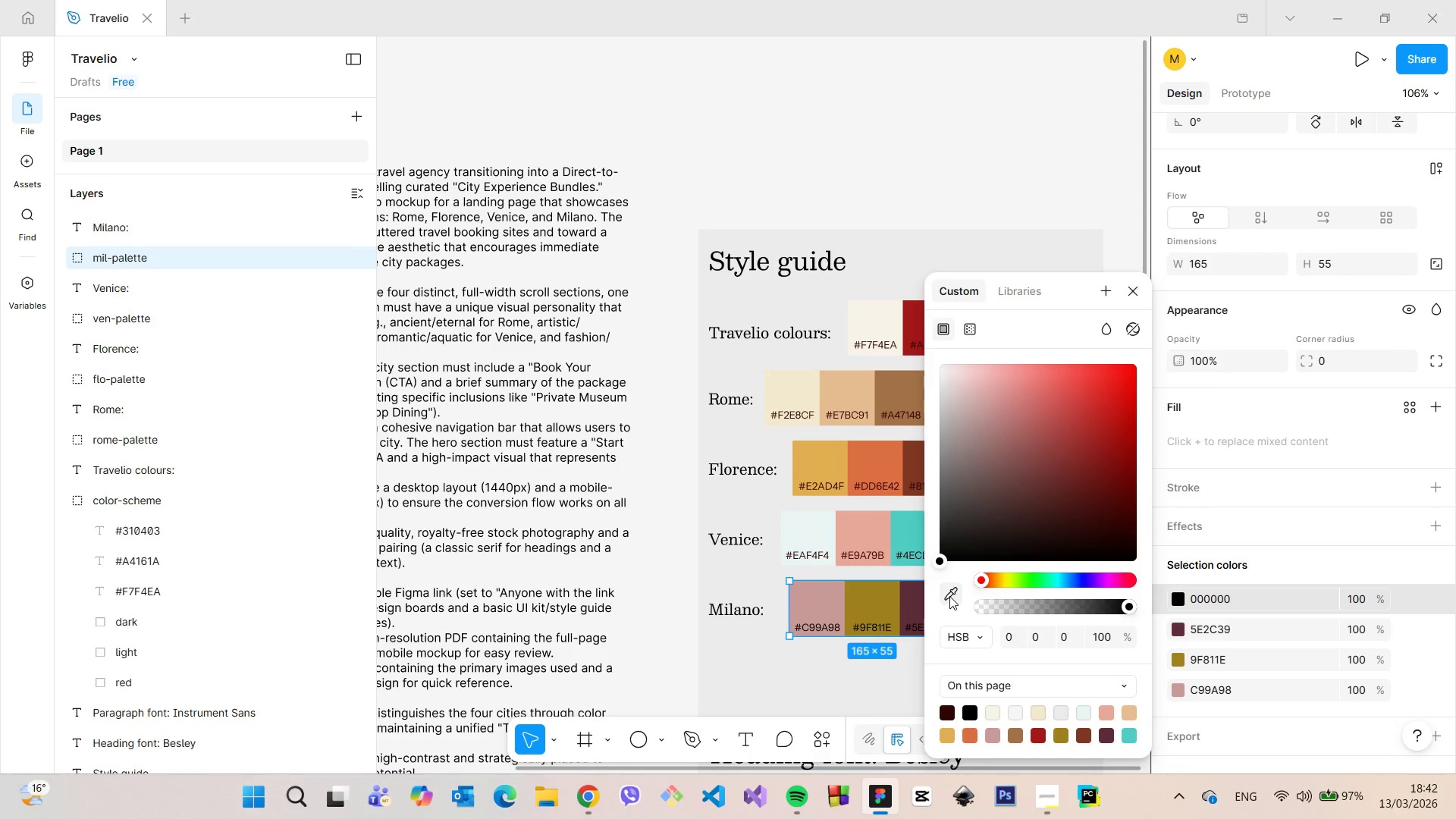 
left_click([949, 596])
 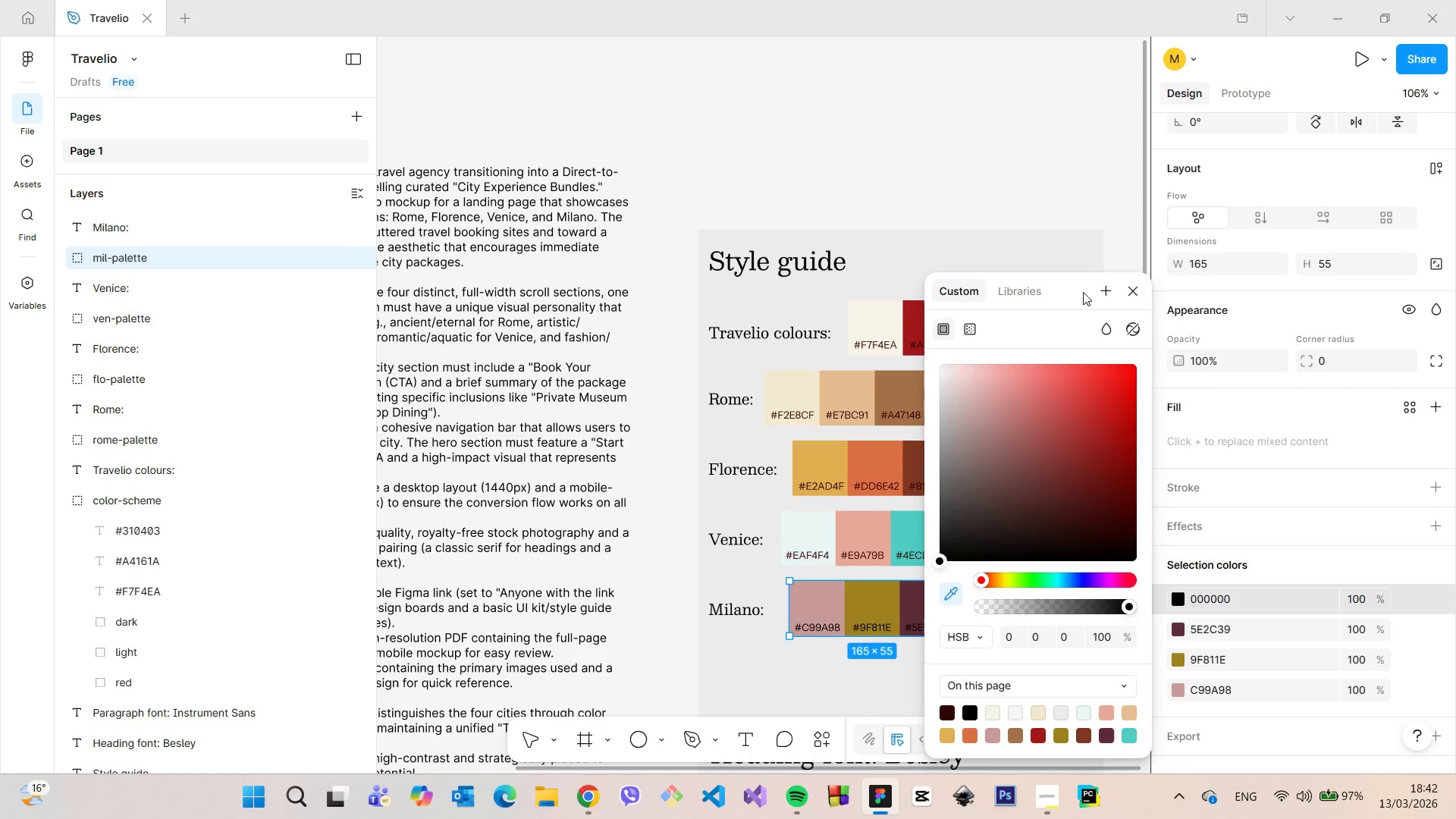 
left_click_drag(start_coordinate=[1078, 289], to_coordinate=[1060, 359])
 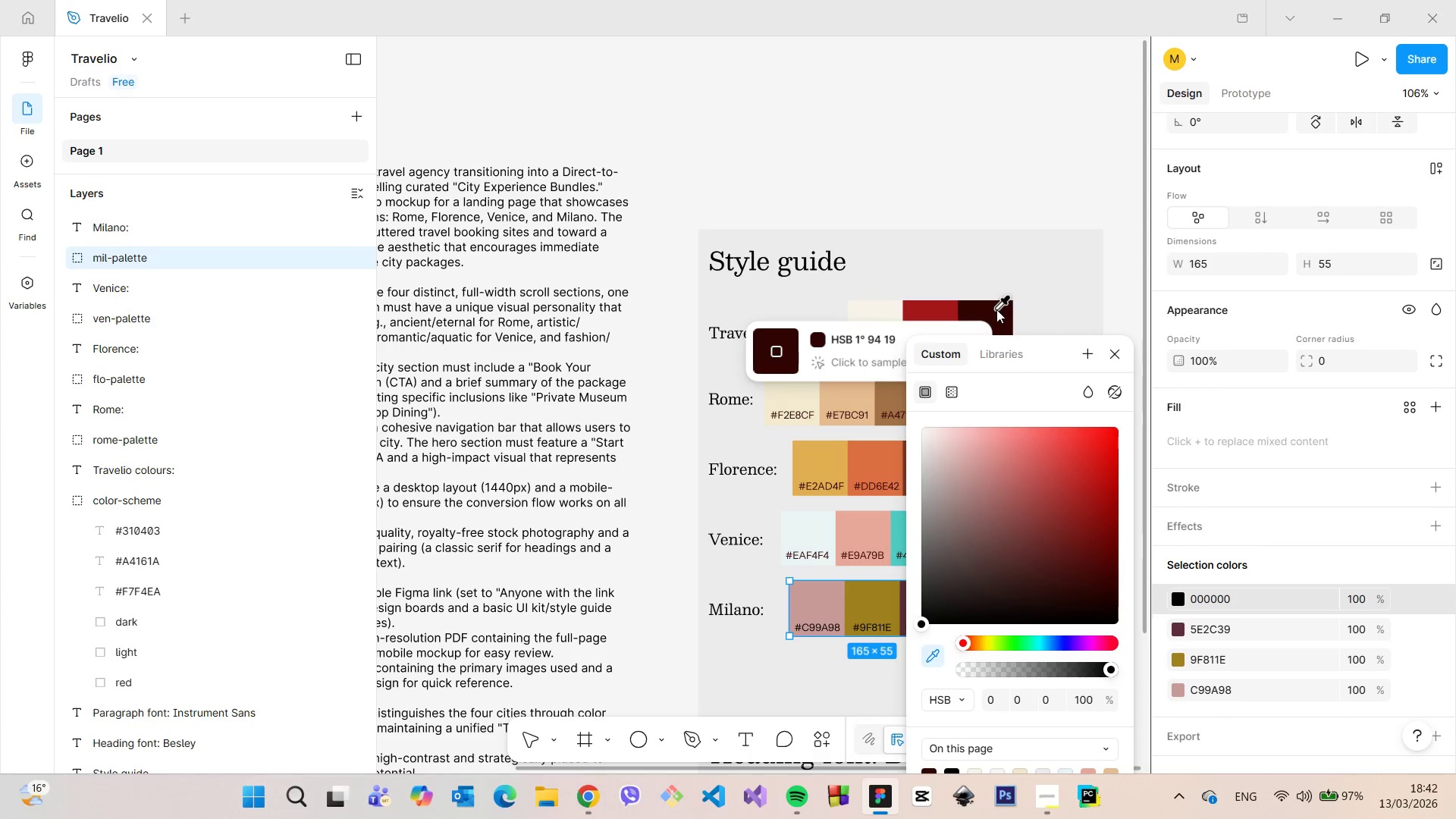 
left_click([996, 309])
 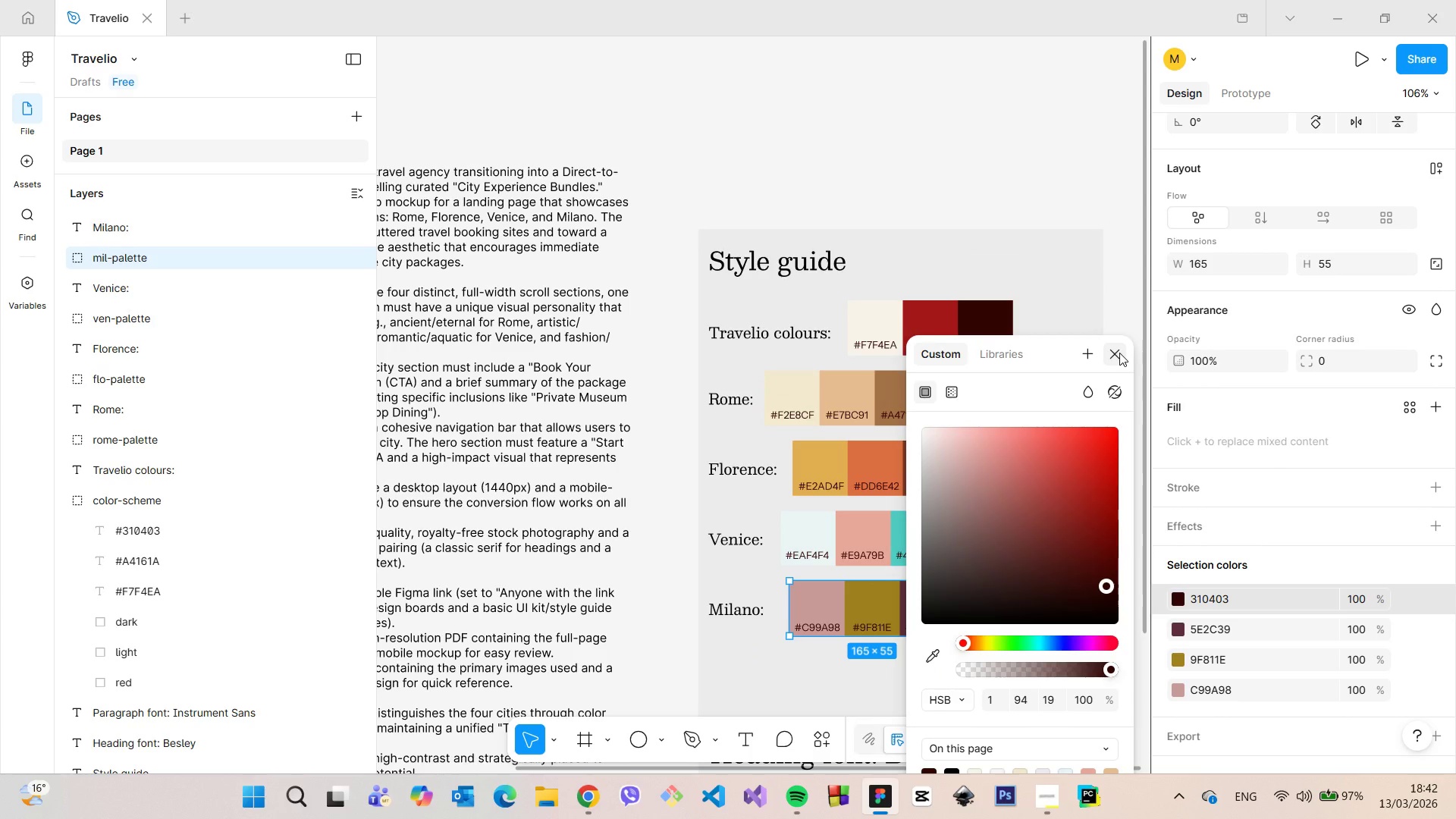 
left_click([1119, 353])
 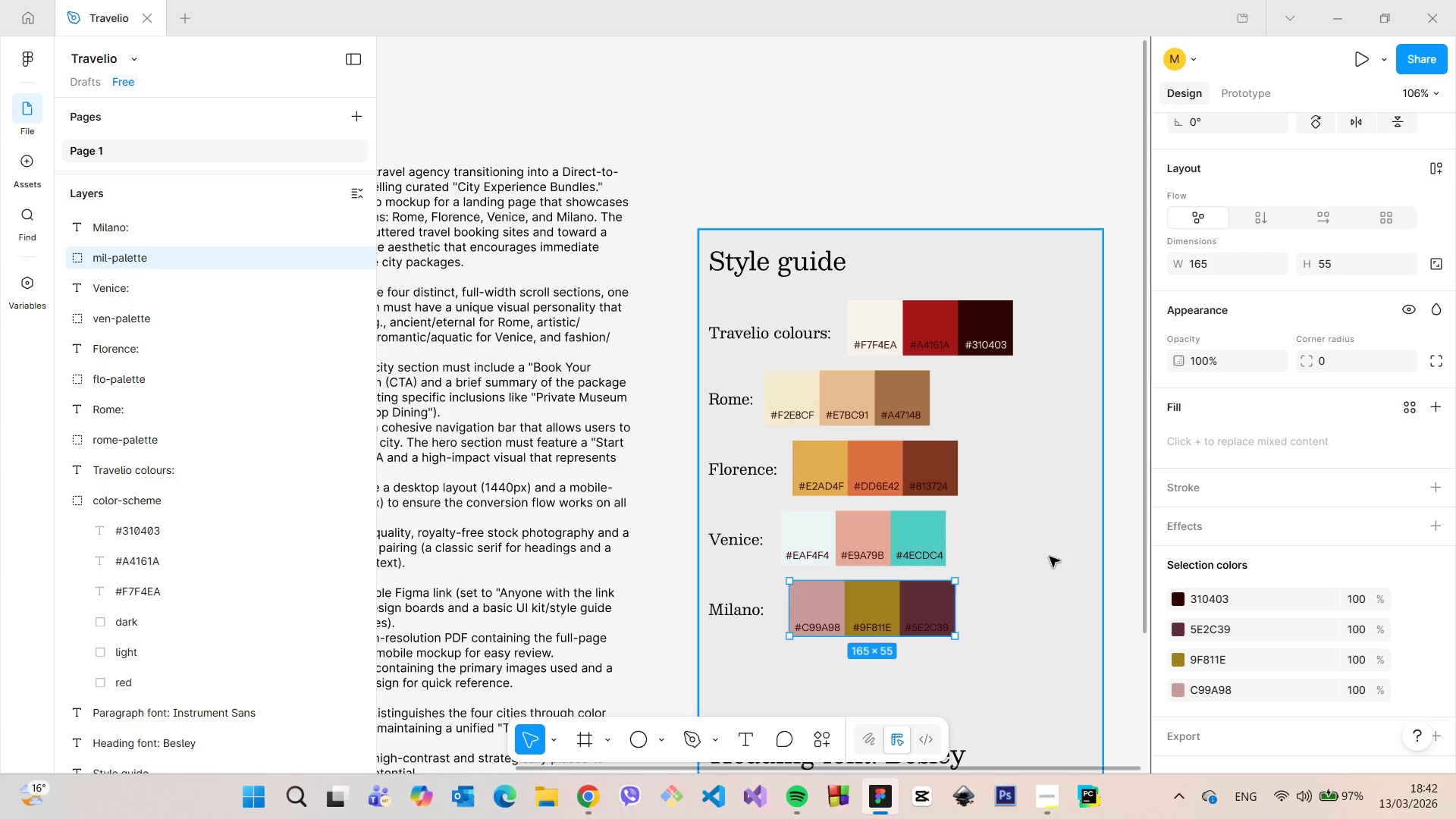 
scroll: coordinate [982, 562], scroll_direction: up, amount: 6.0
 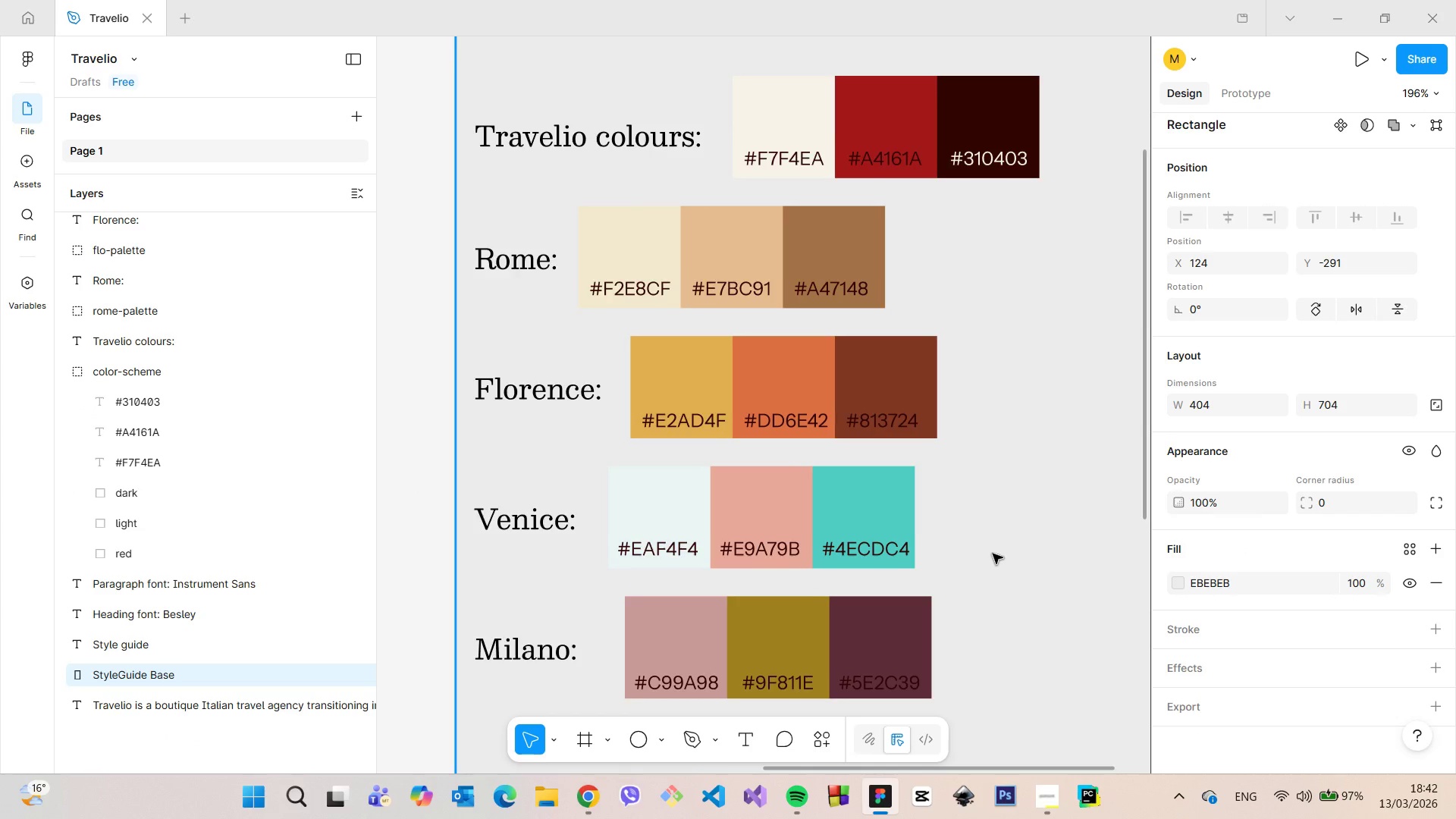 
scroll: coordinate [996, 552], scroll_direction: down, amount: 8.0
 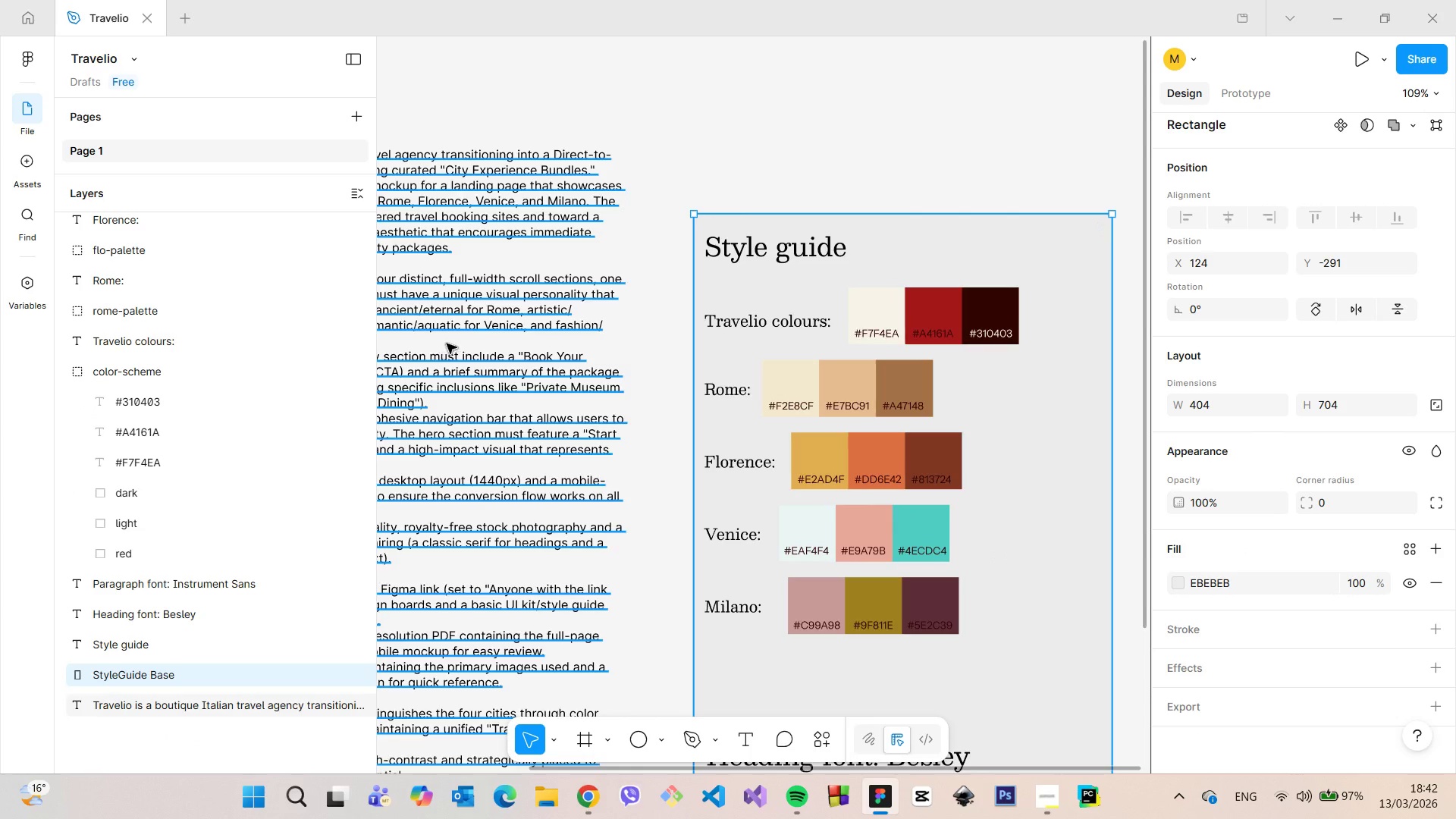 
left_click([447, 344])
 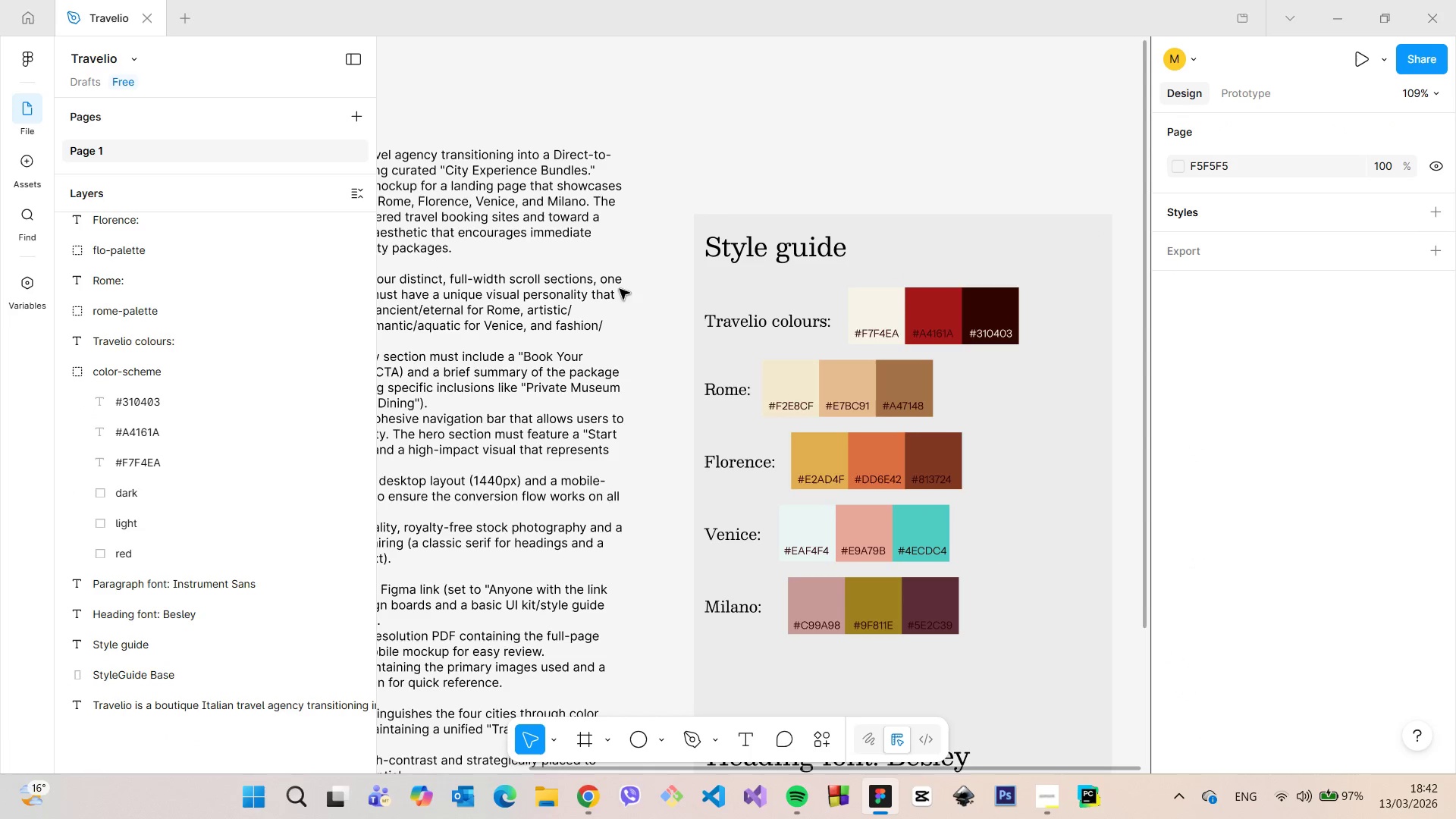 
left_click([582, 283])
 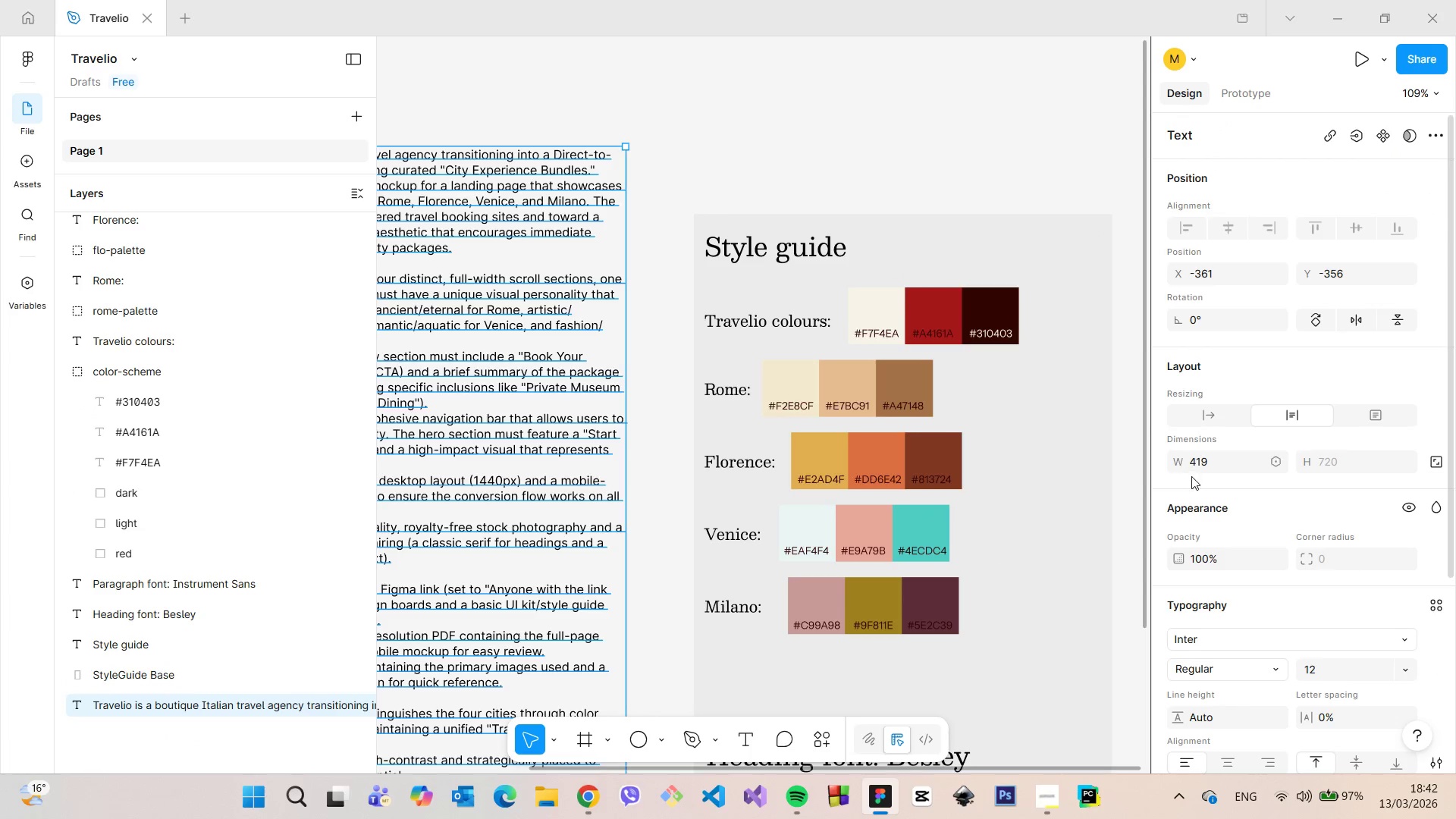 
scroll: coordinate [1203, 498], scroll_direction: down, amount: 5.0
 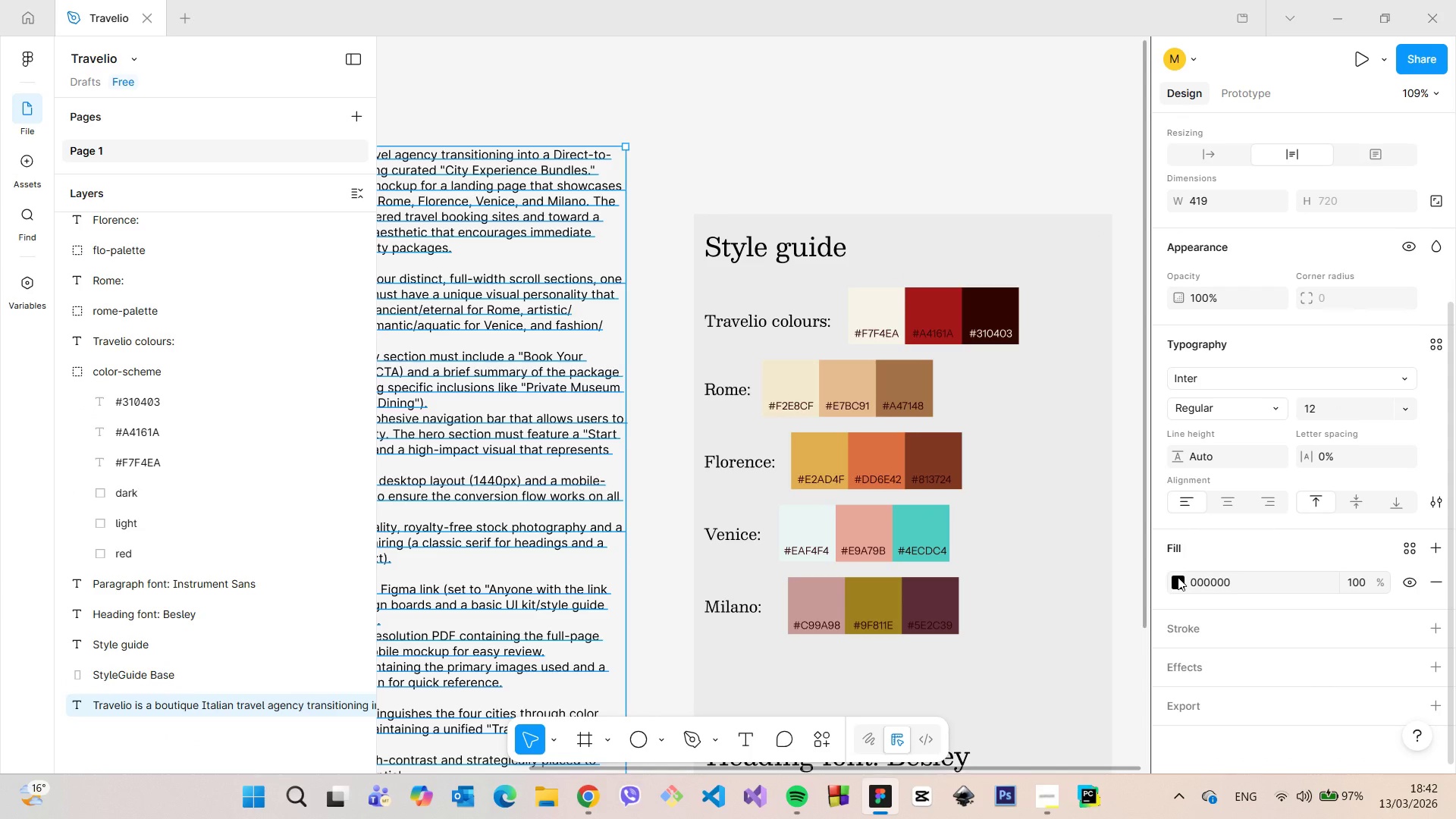 
left_click([1178, 577])
 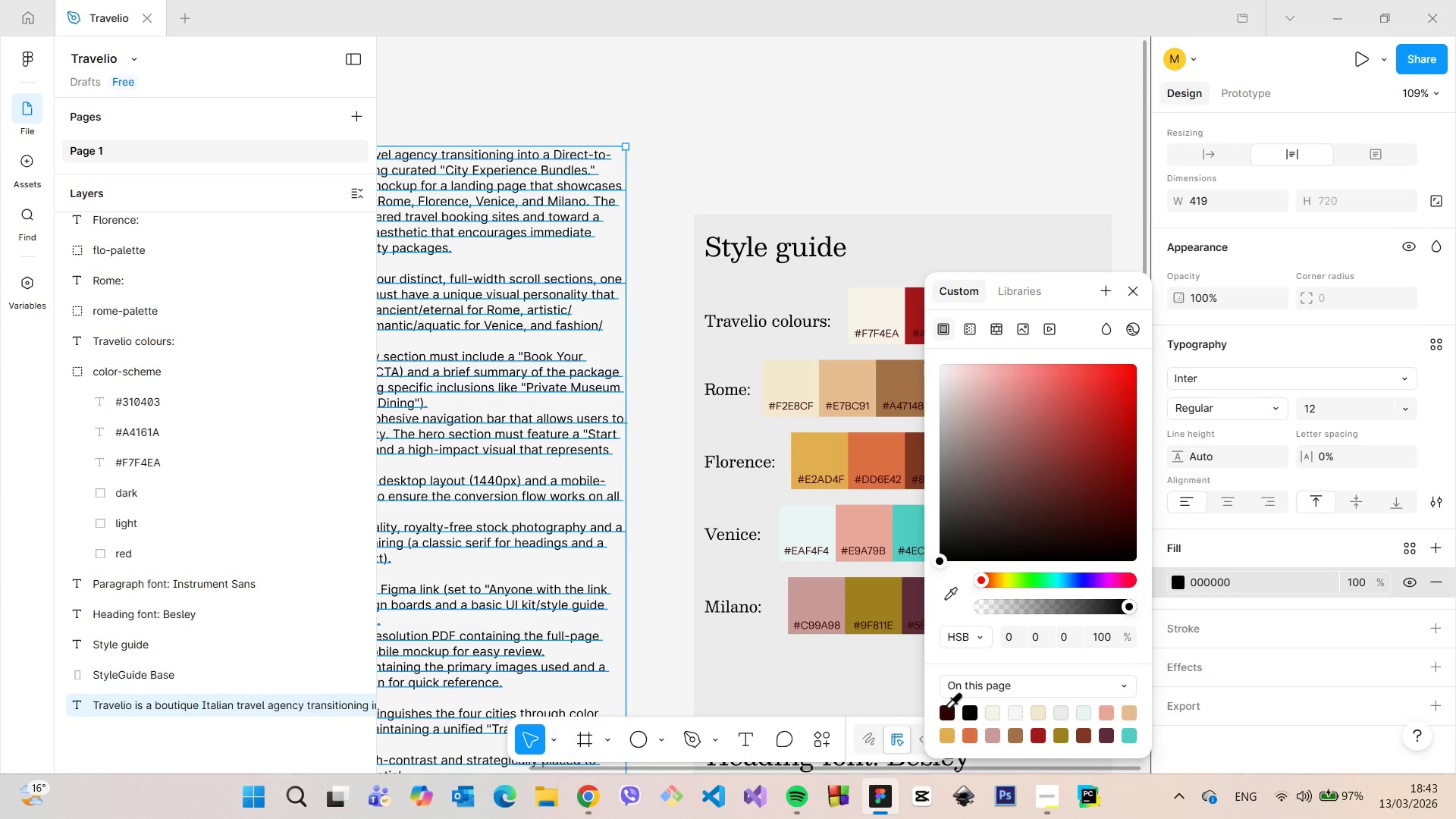 
left_click([946, 707])
 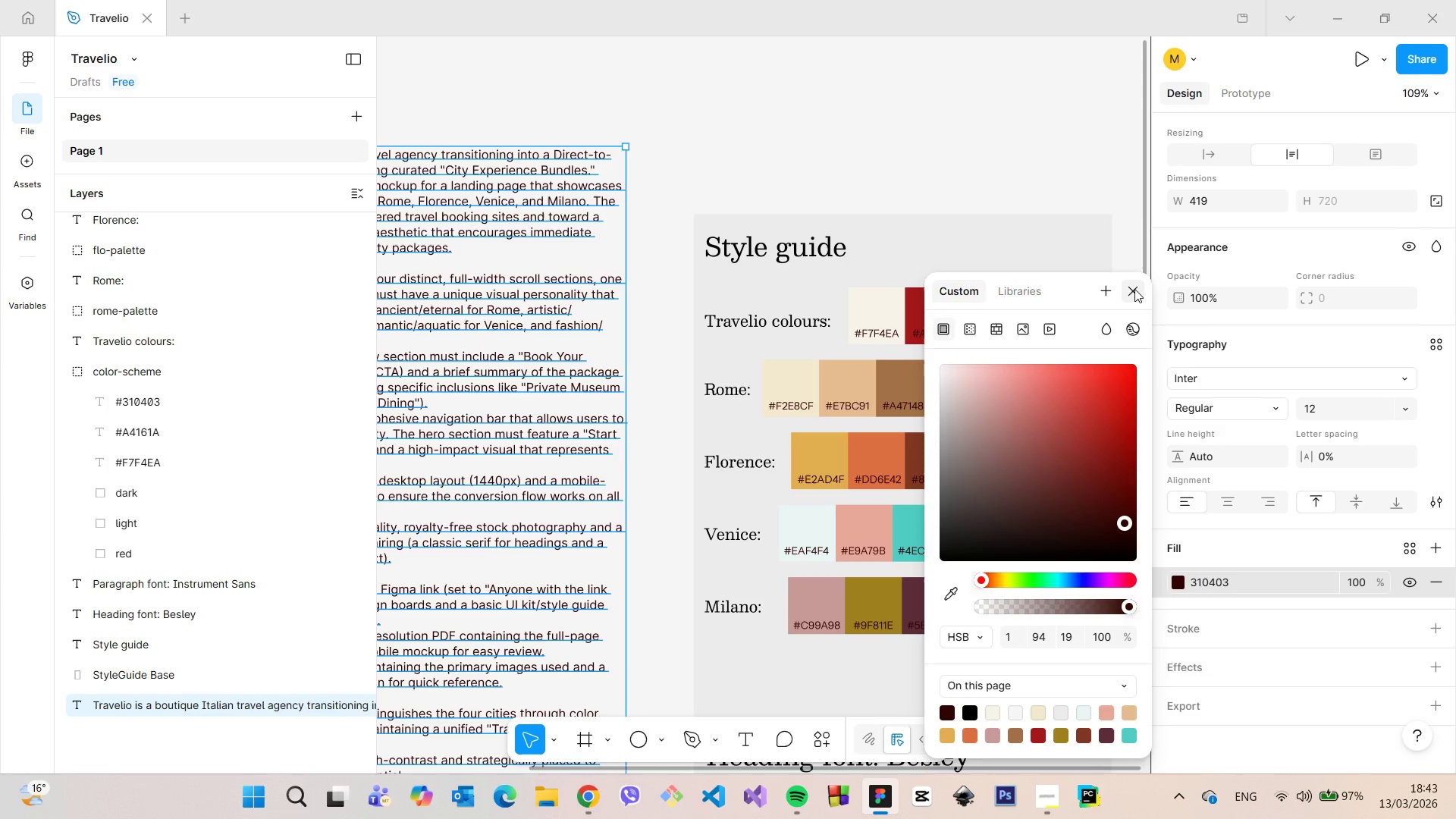 
left_click([1134, 291])
 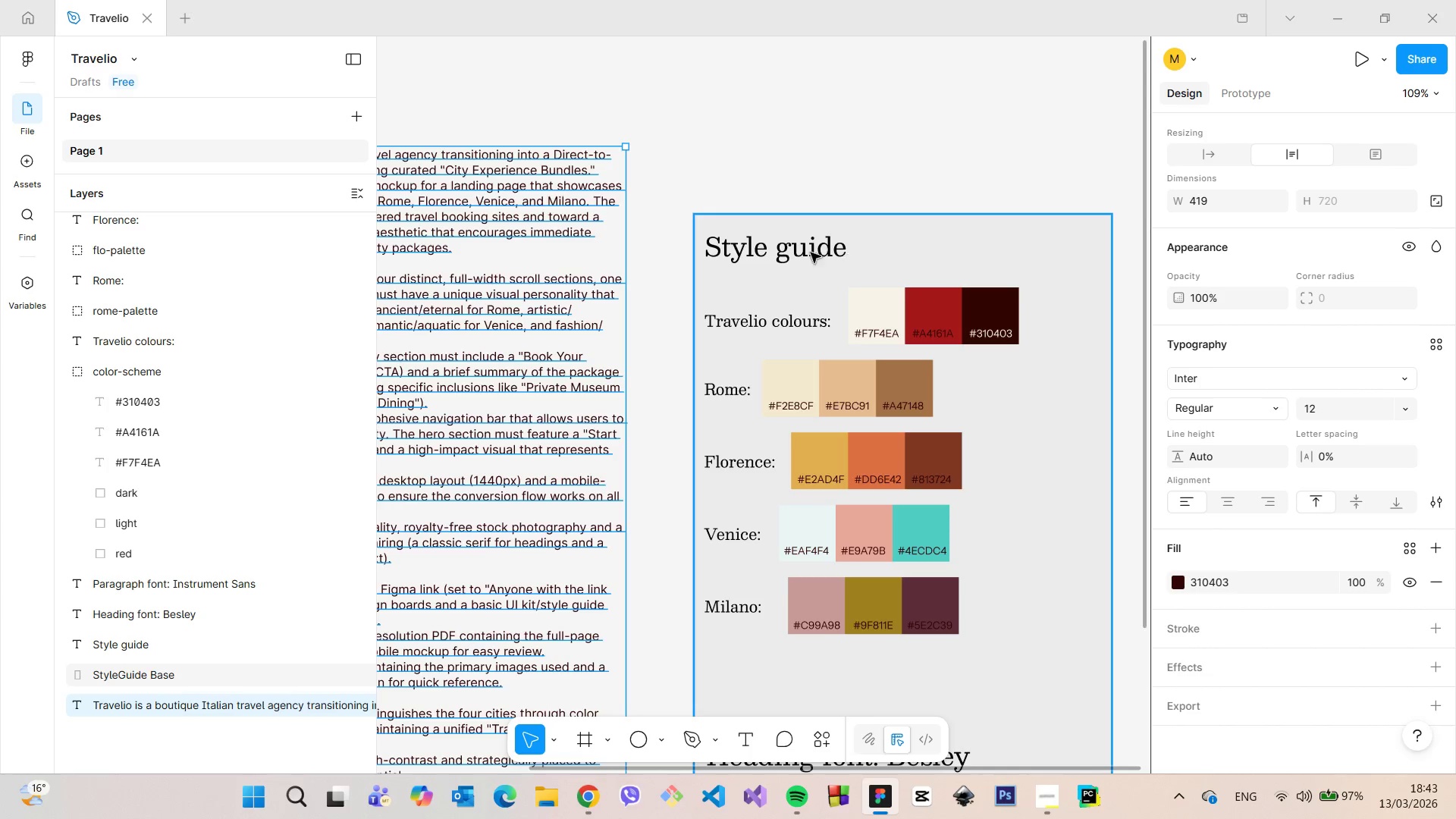 
left_click([807, 253])
 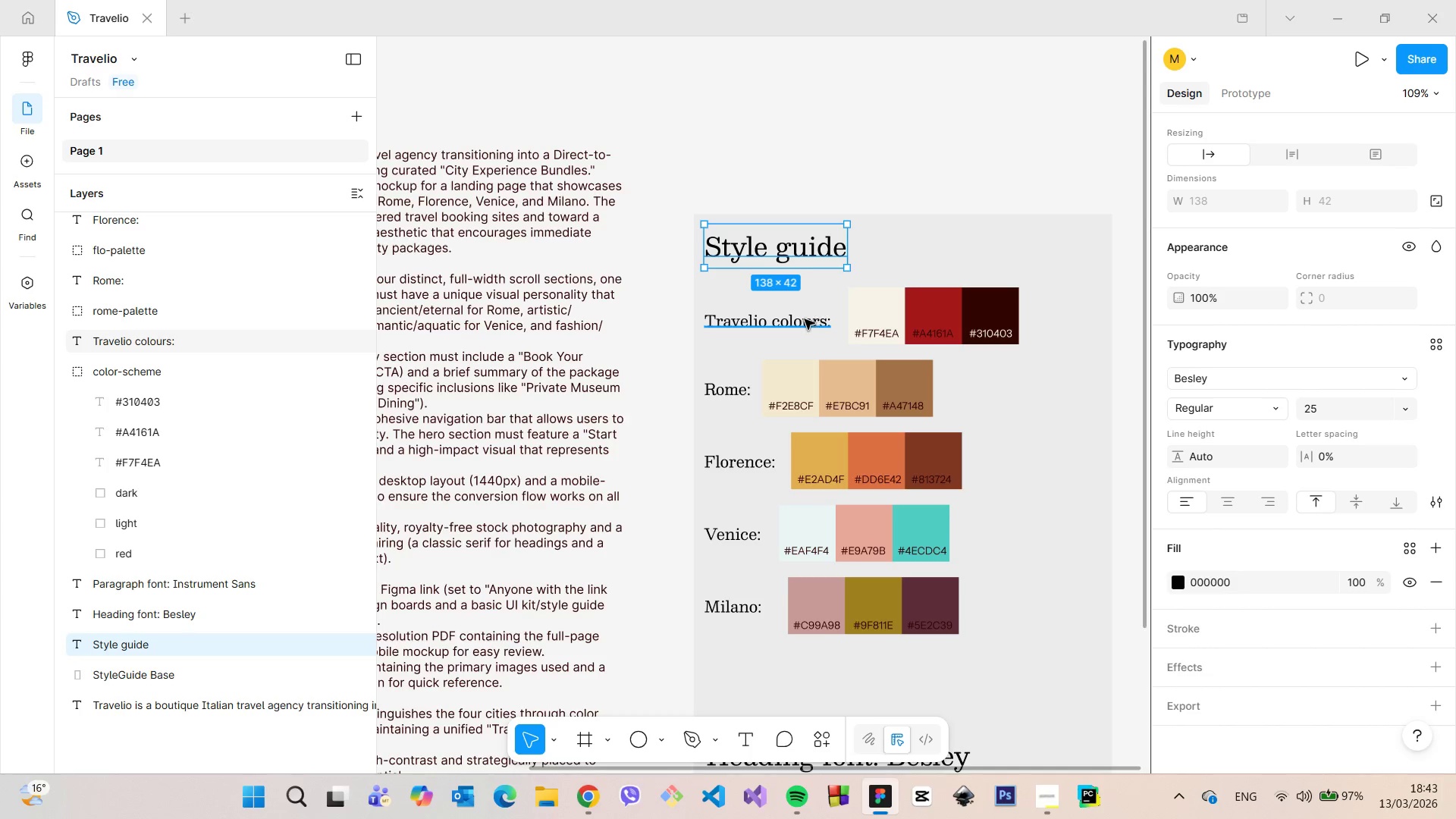 
hold_key(key=ShiftLeft, duration=1.51)
left_click([805, 319])
 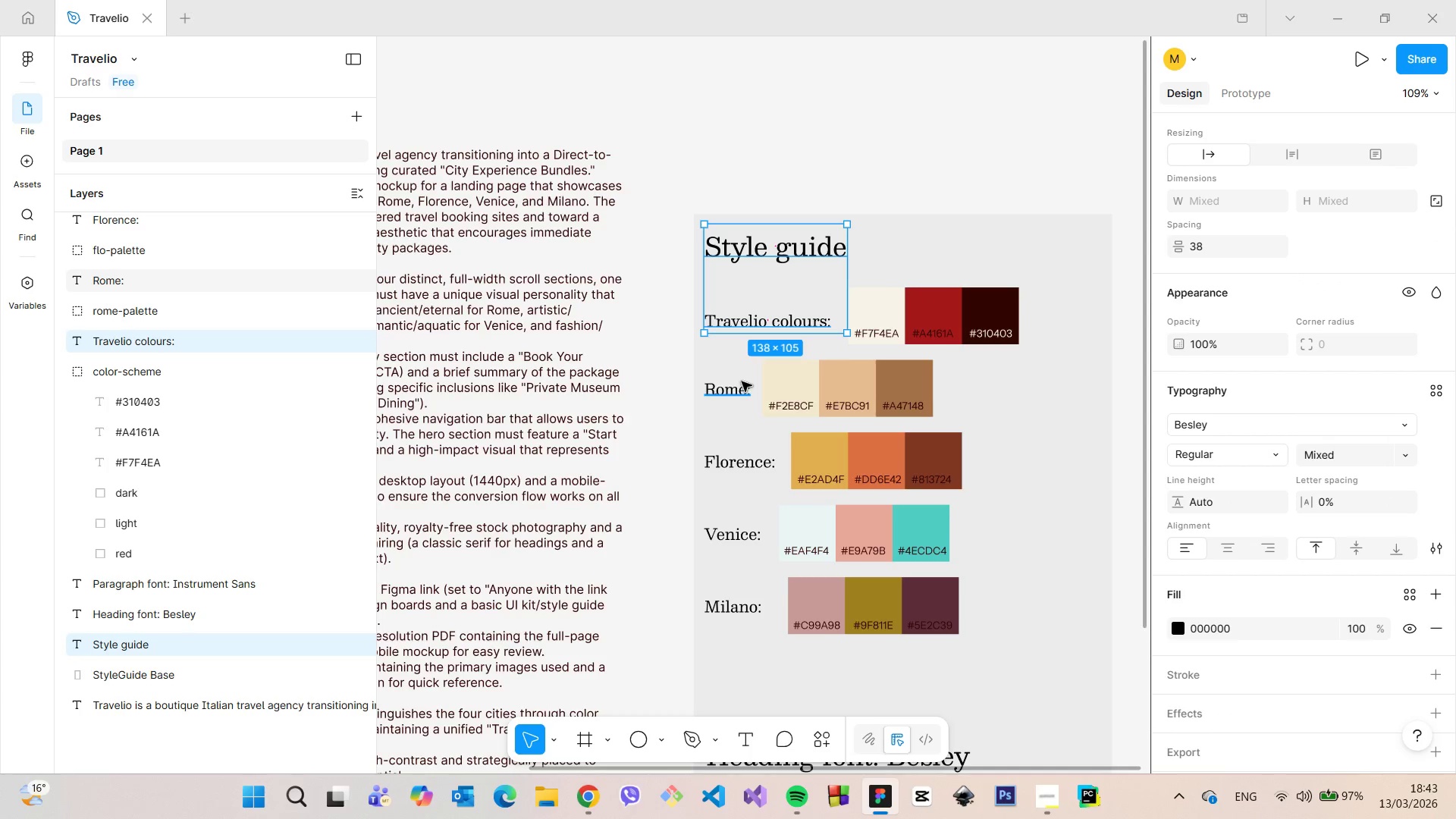 
left_click([742, 381])
 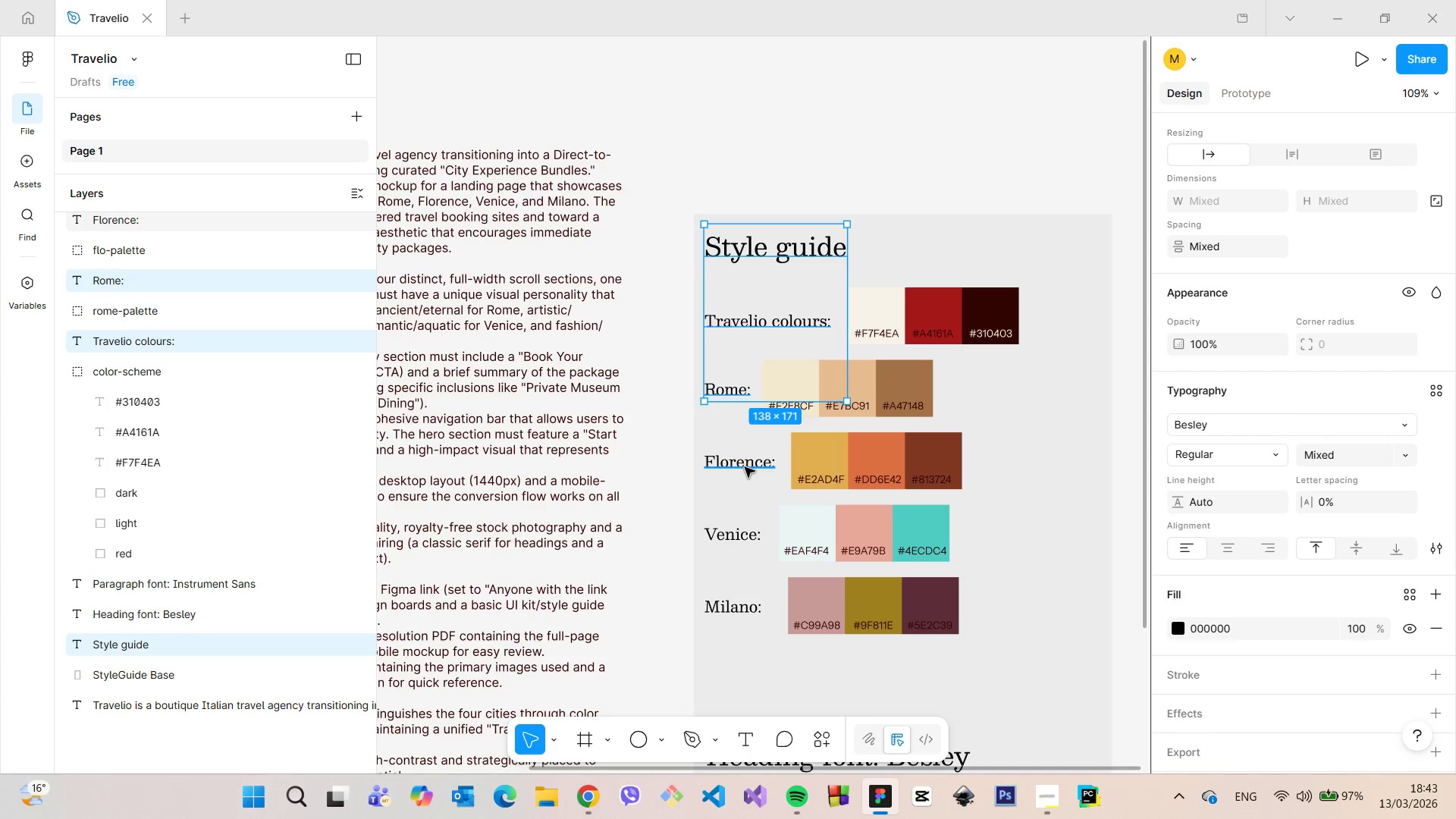 
hold_key(key=ShiftLeft, duration=1.5)
left_click([744, 465])
 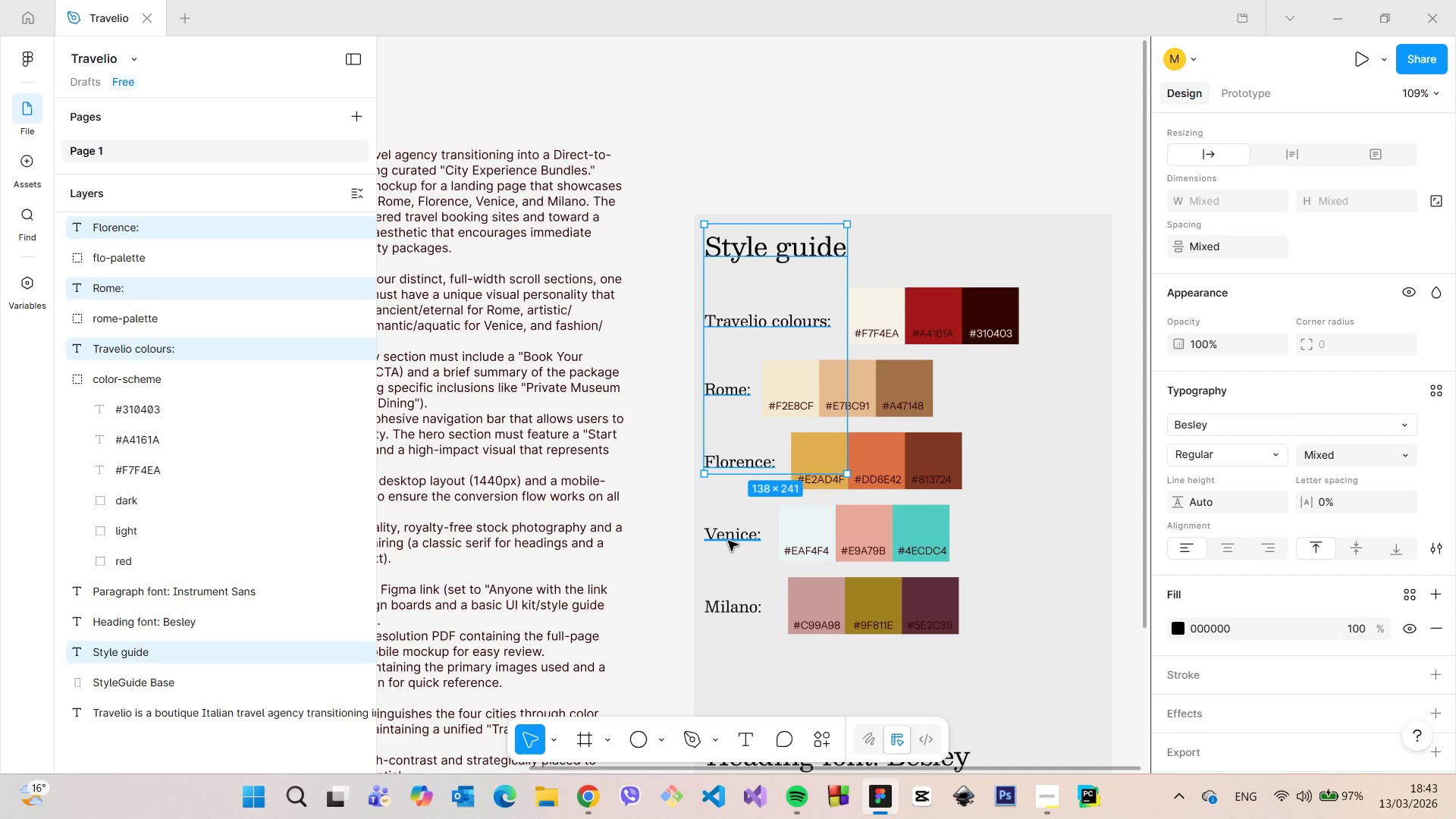 
left_click([728, 541])
 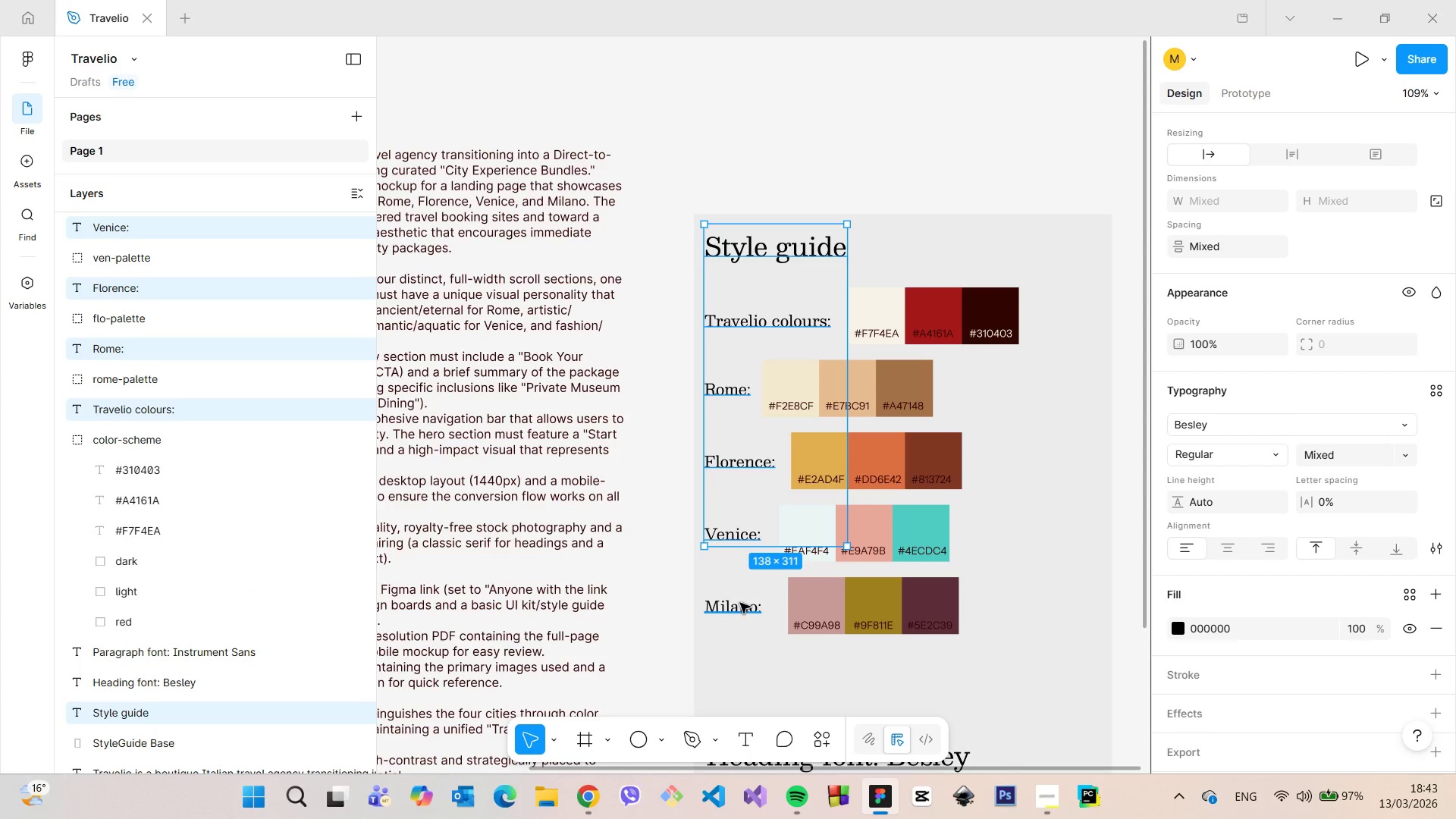 
left_click([740, 604])
 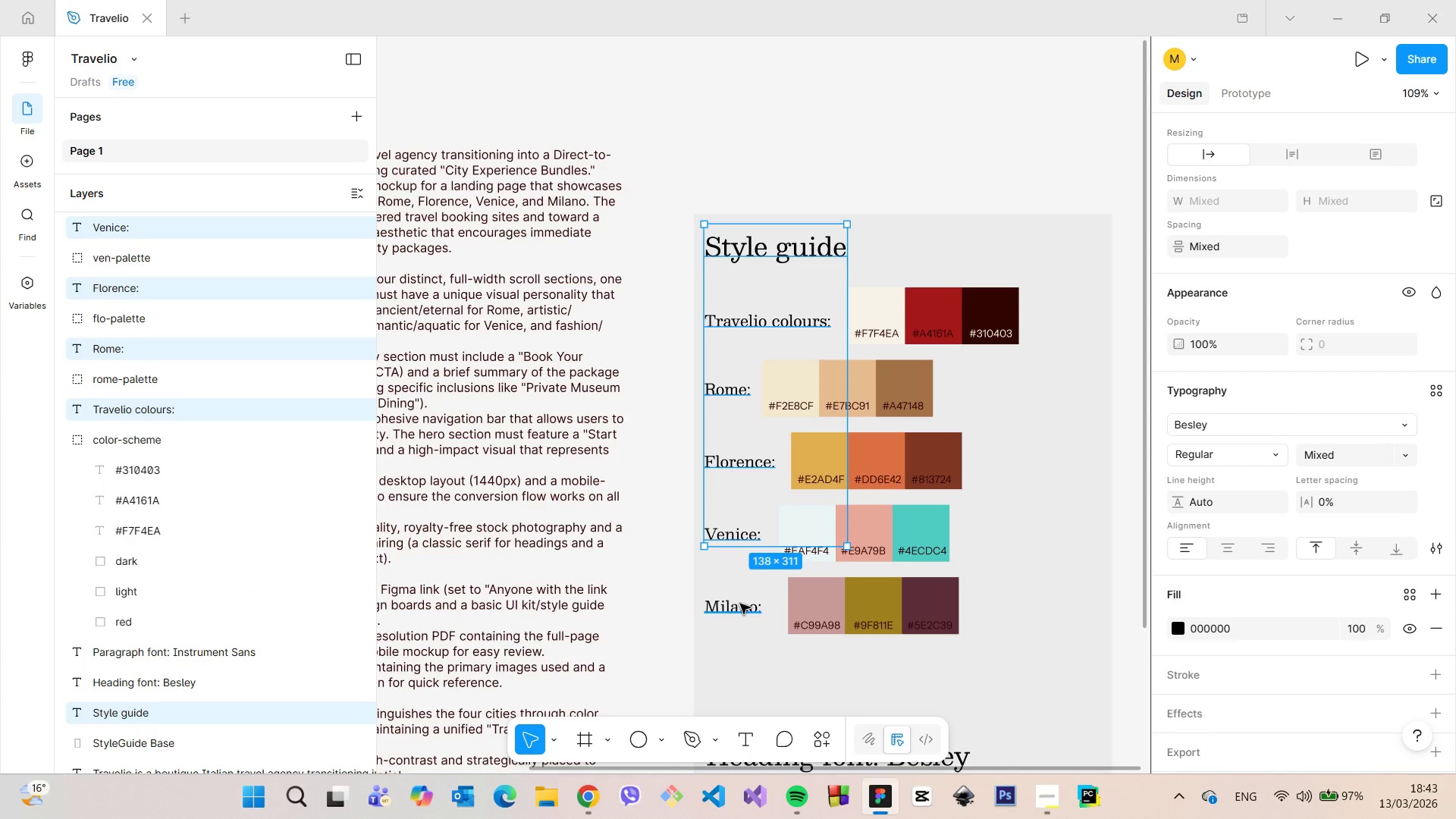 
hold_key(key=ShiftLeft, duration=0.48)
 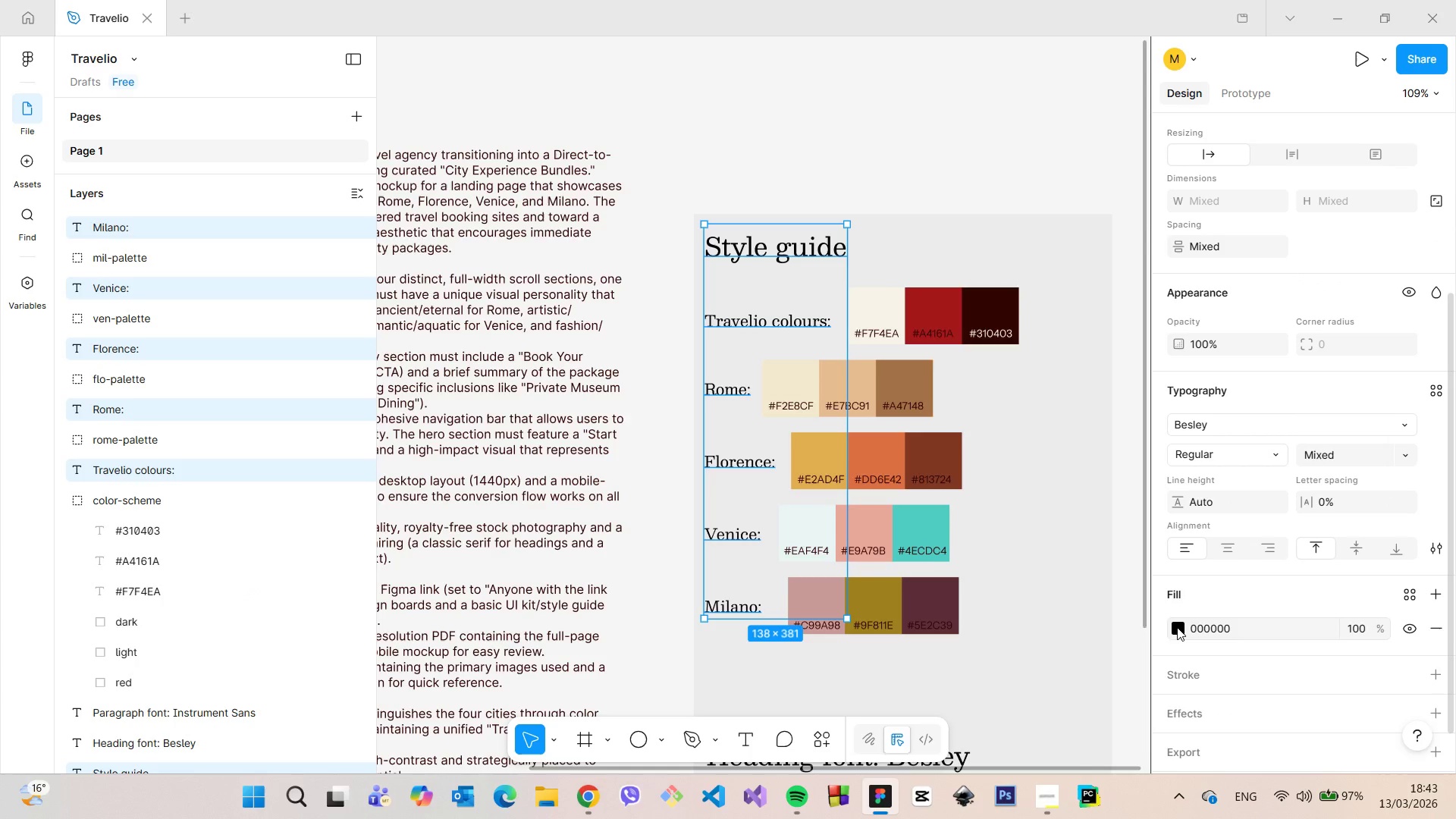 
left_click([1177, 628])
 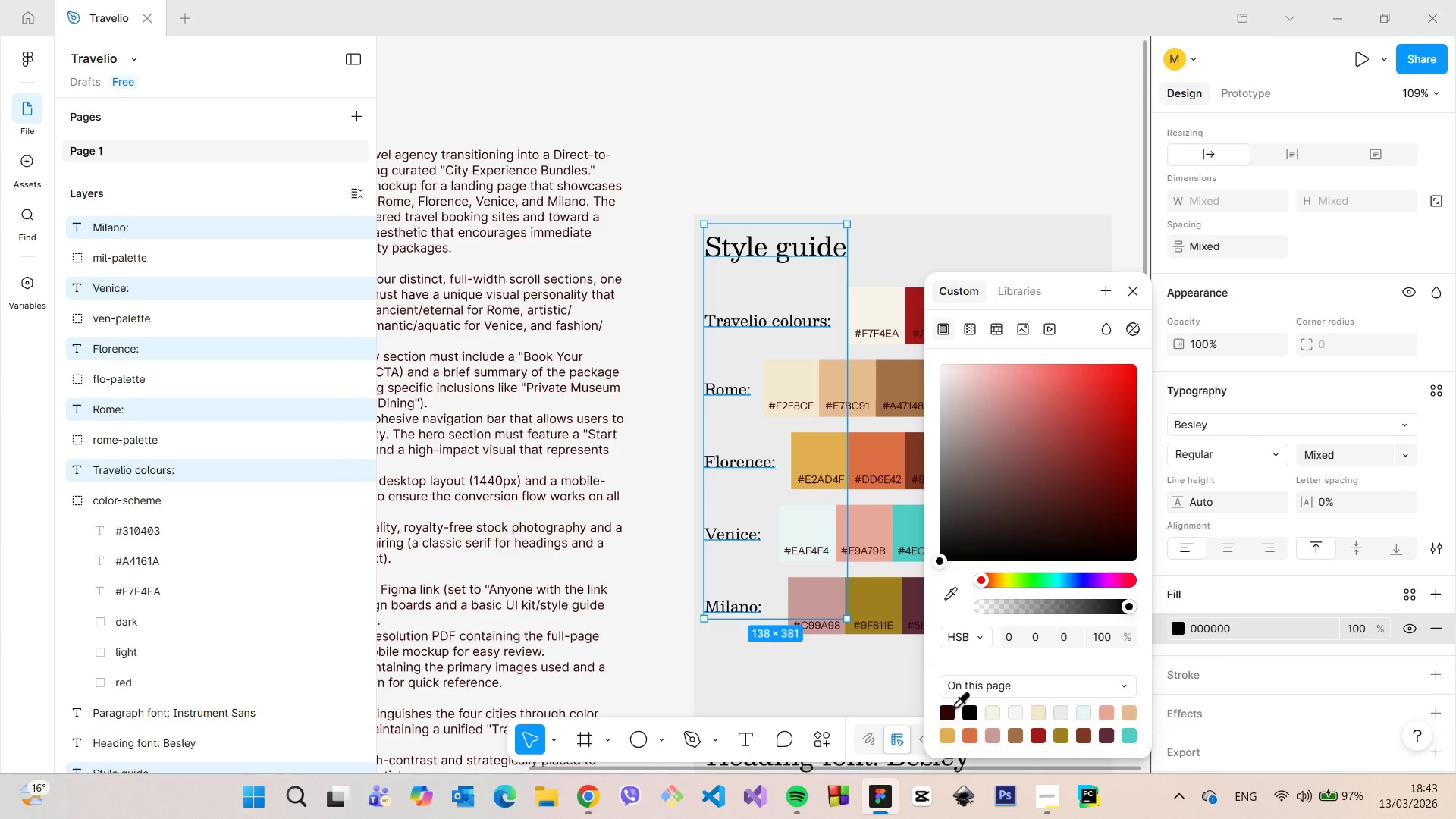 
left_click([951, 708])
 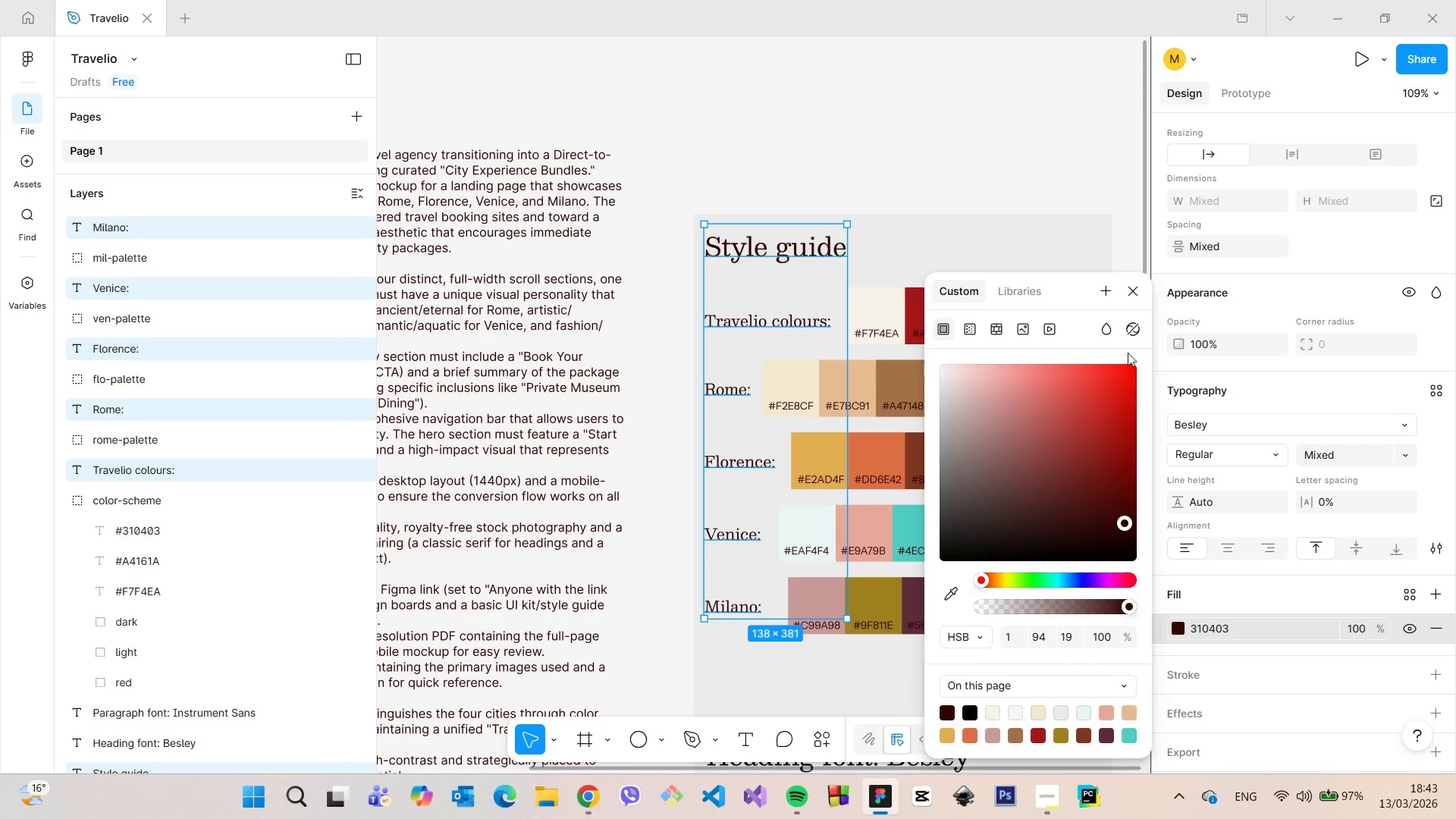 
left_click([1139, 289])
 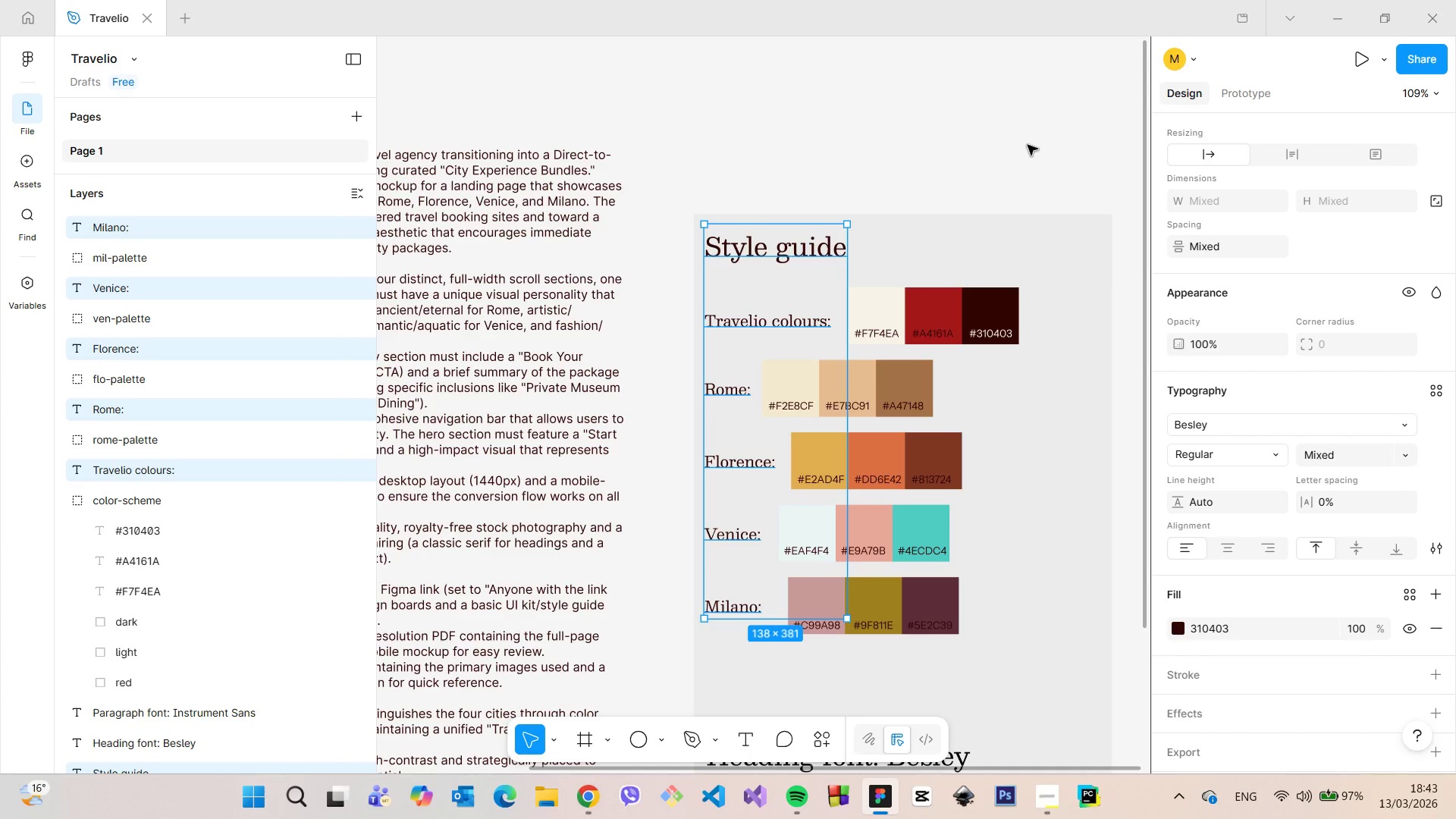 
left_click([1028, 145])
 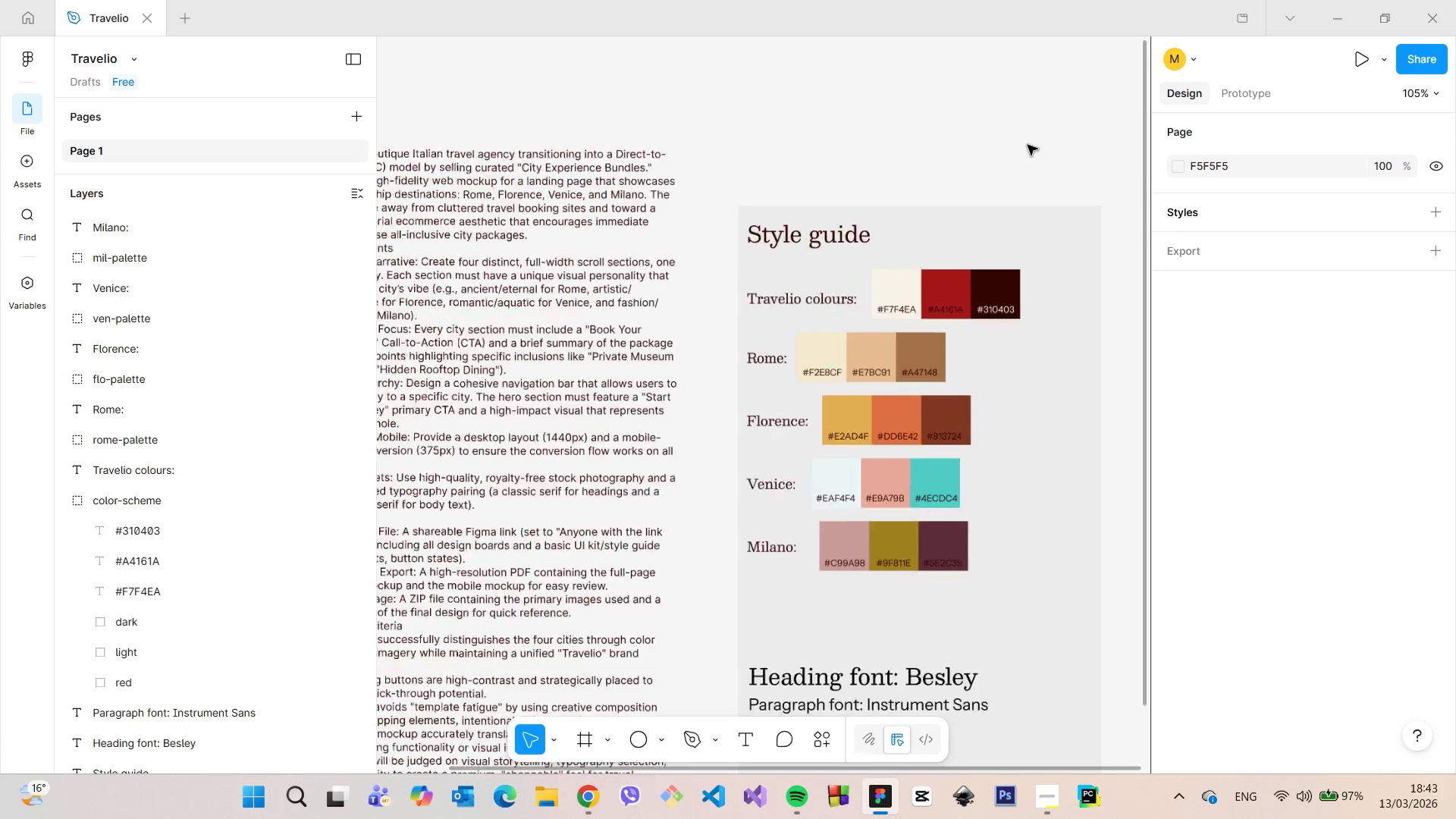 
scroll: coordinate [1028, 145], scroll_direction: down, amount: 6.0
 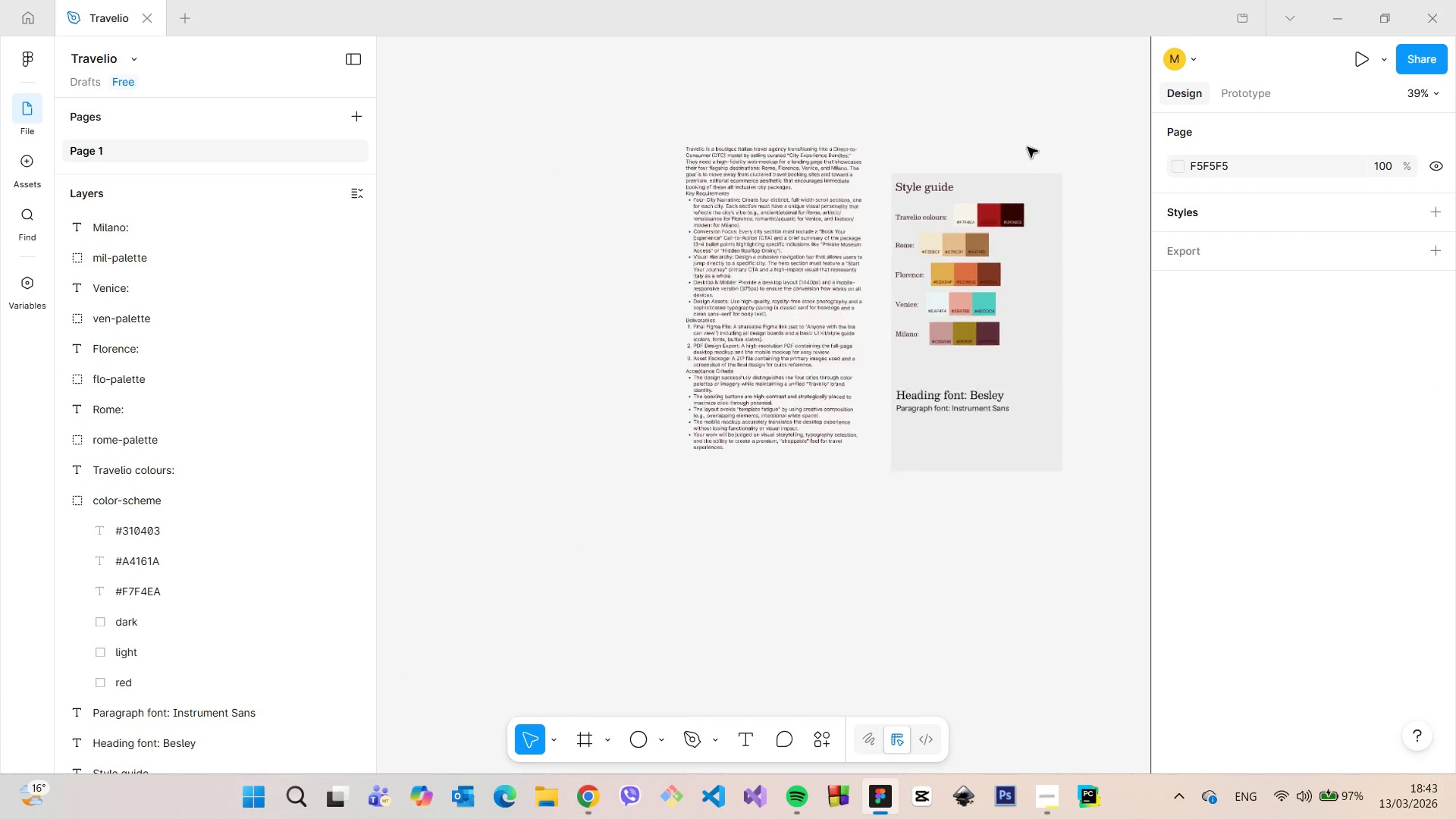 
scroll: coordinate [1028, 147], scroll_direction: up, amount: 3.0
 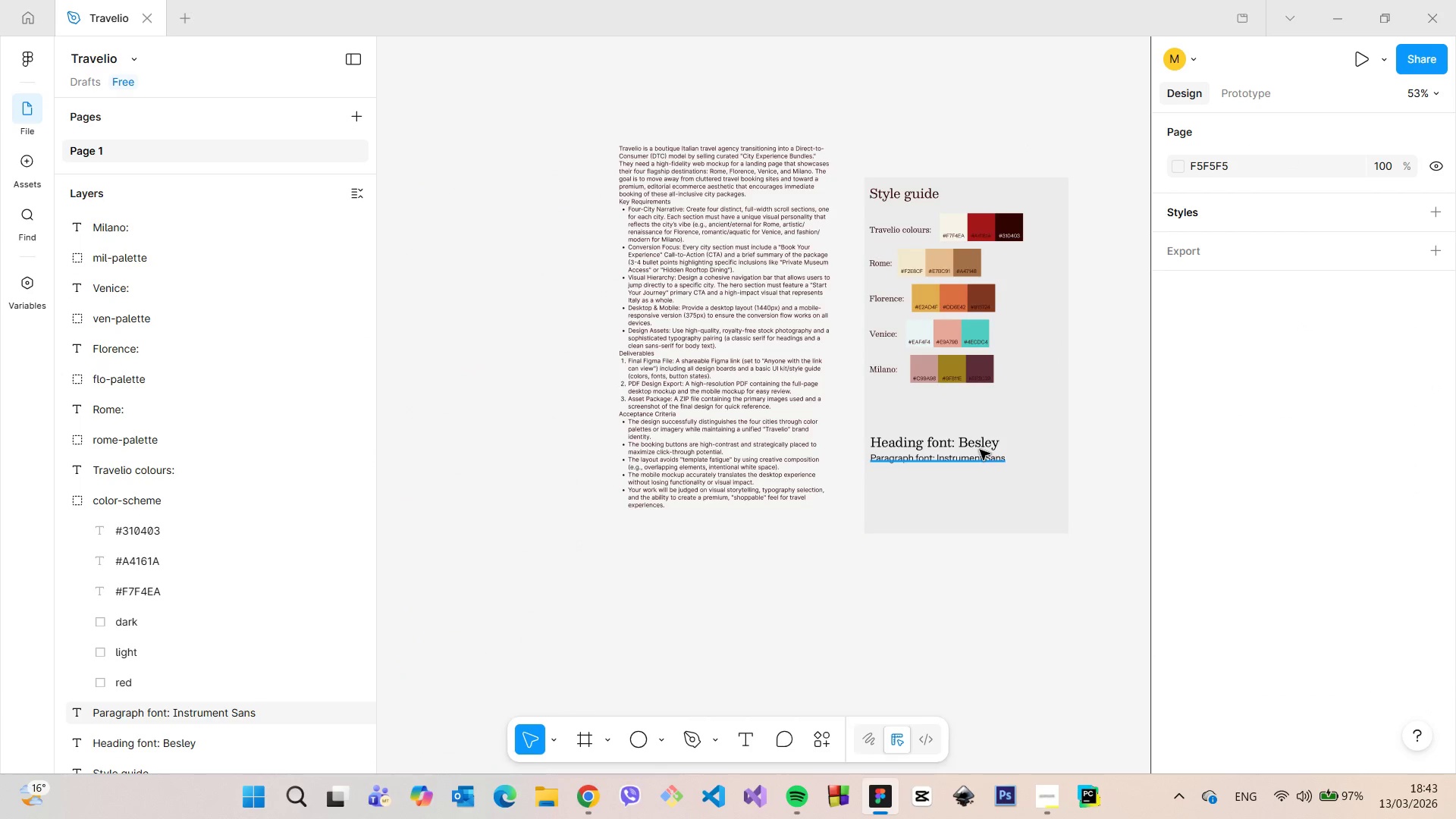 
left_click([980, 450])
 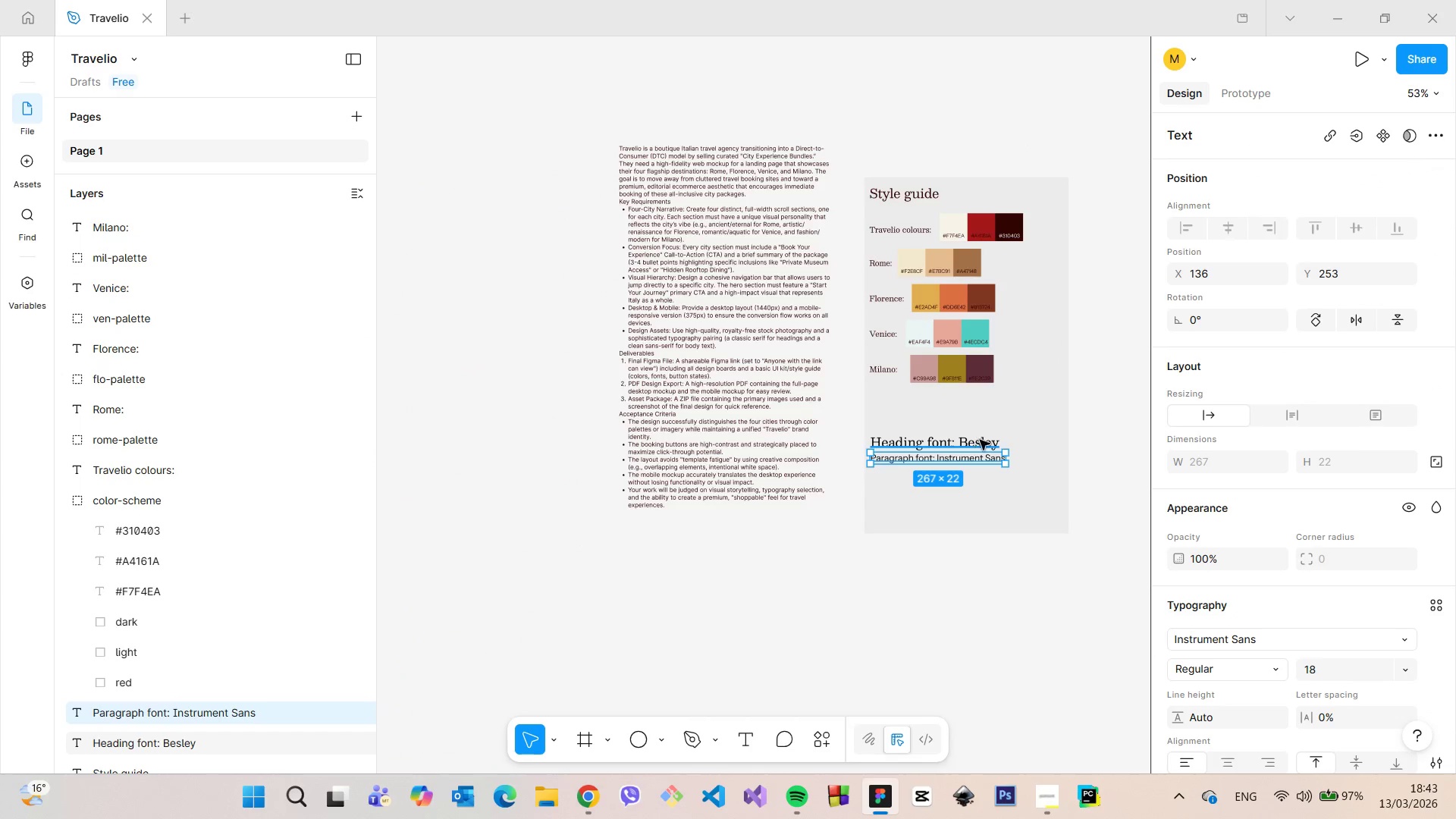 
hold_key(key=ShiftLeft, duration=0.53)
left_click([980, 440])
 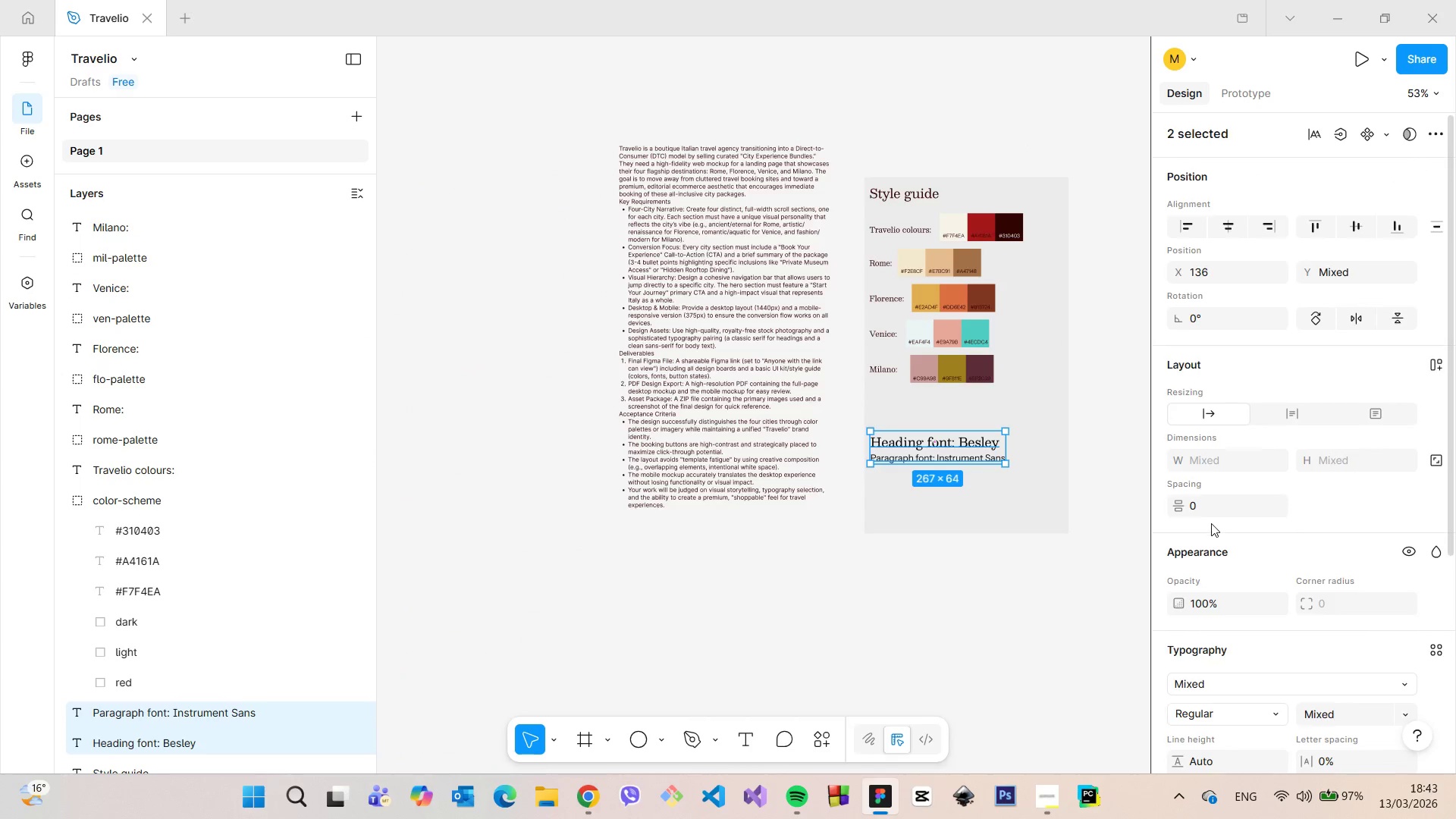 
scroll: coordinate [1211, 523], scroll_direction: down, amount: 3.0
 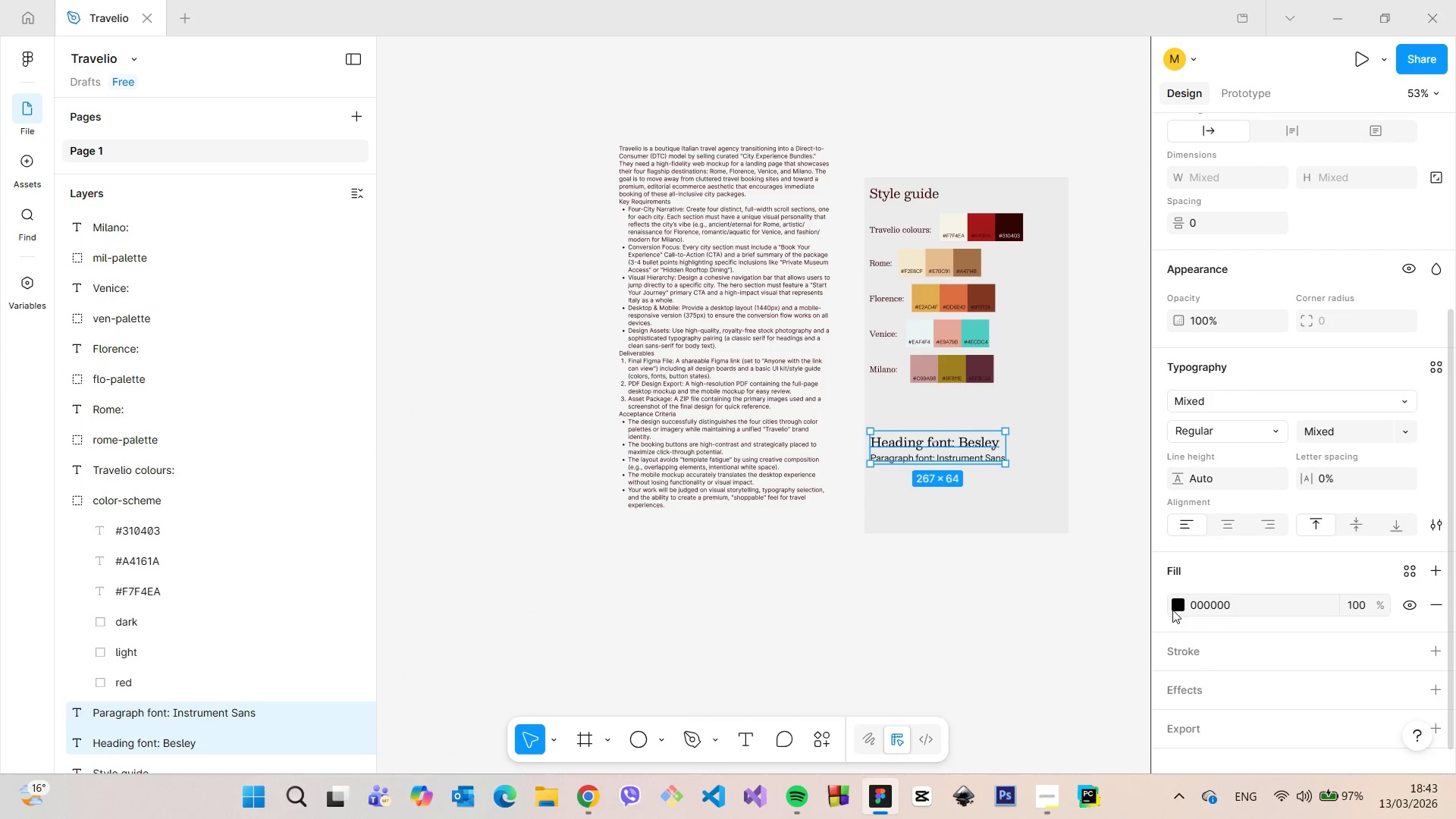 
left_click([1172, 609])
 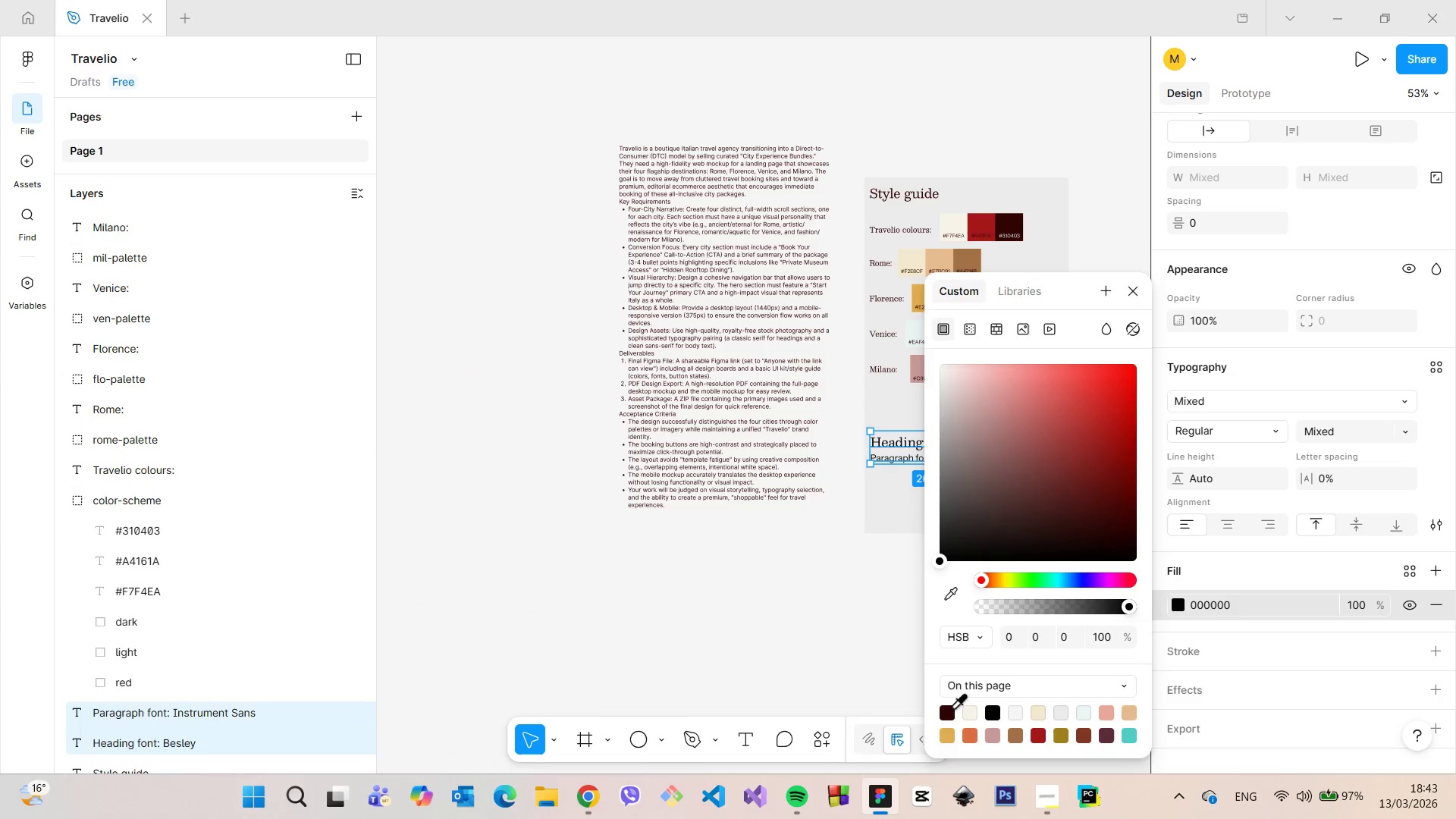 
left_click([949, 711])
 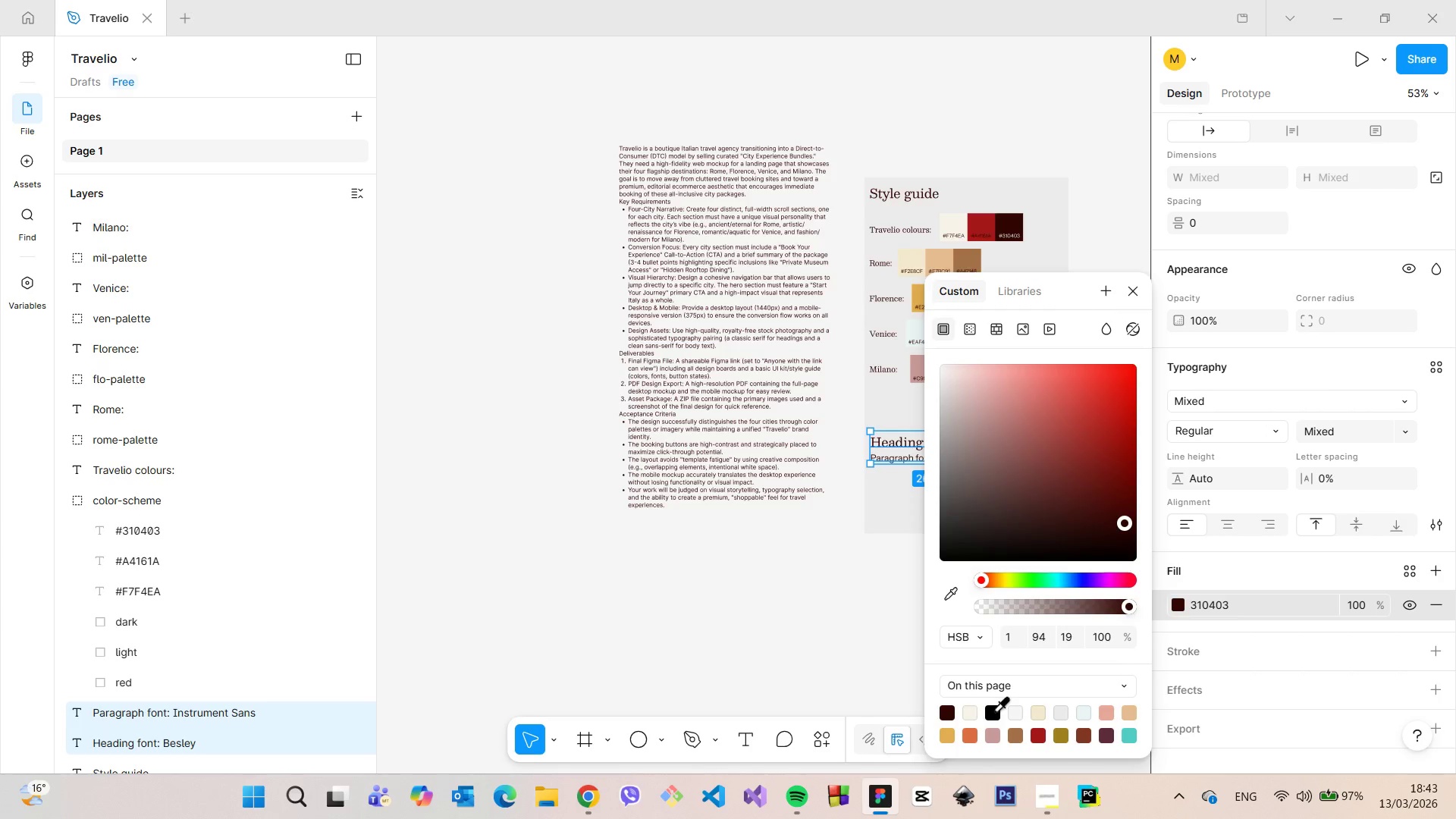 
right_click([993, 711])
 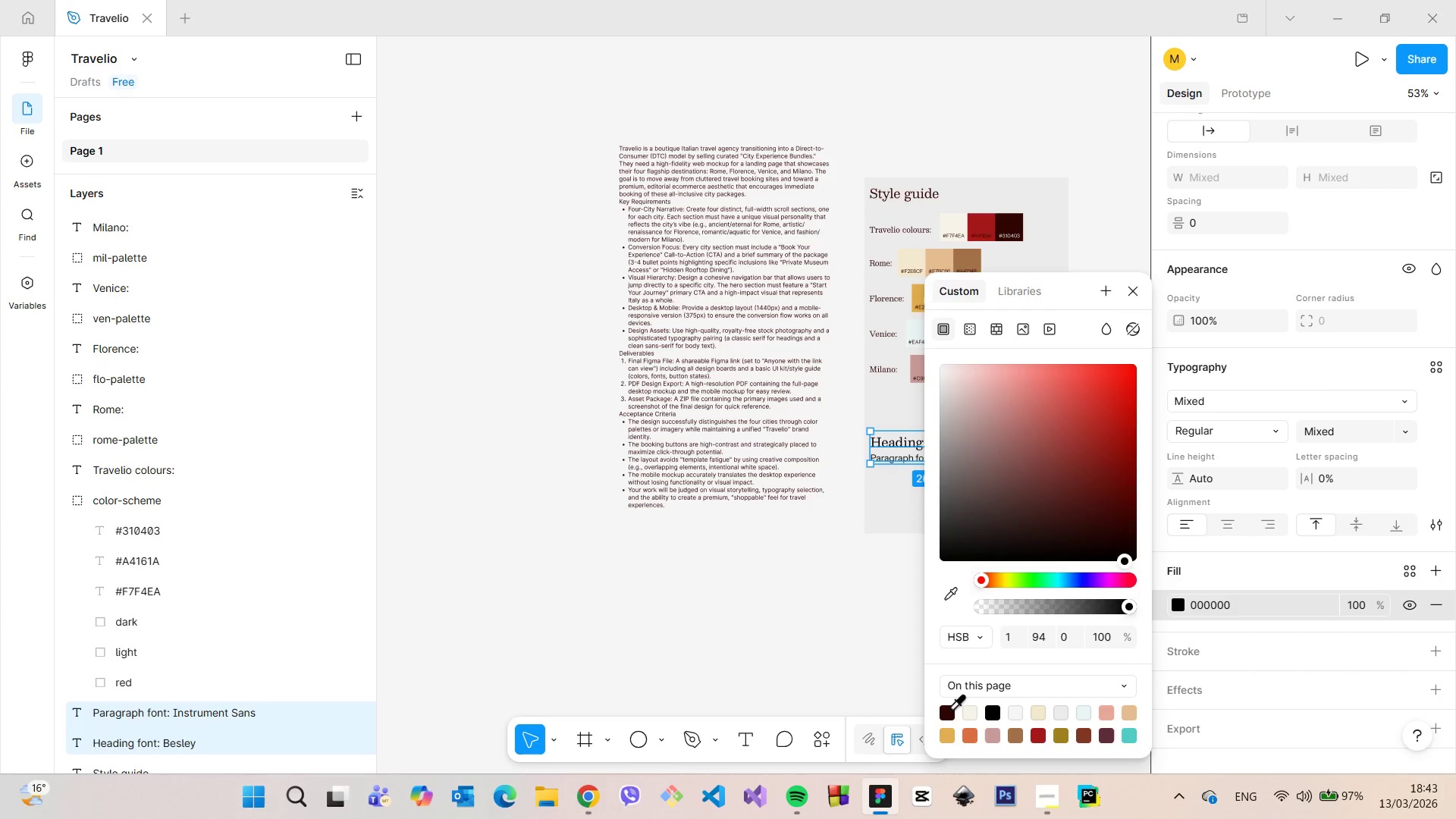 
left_click([949, 708])
 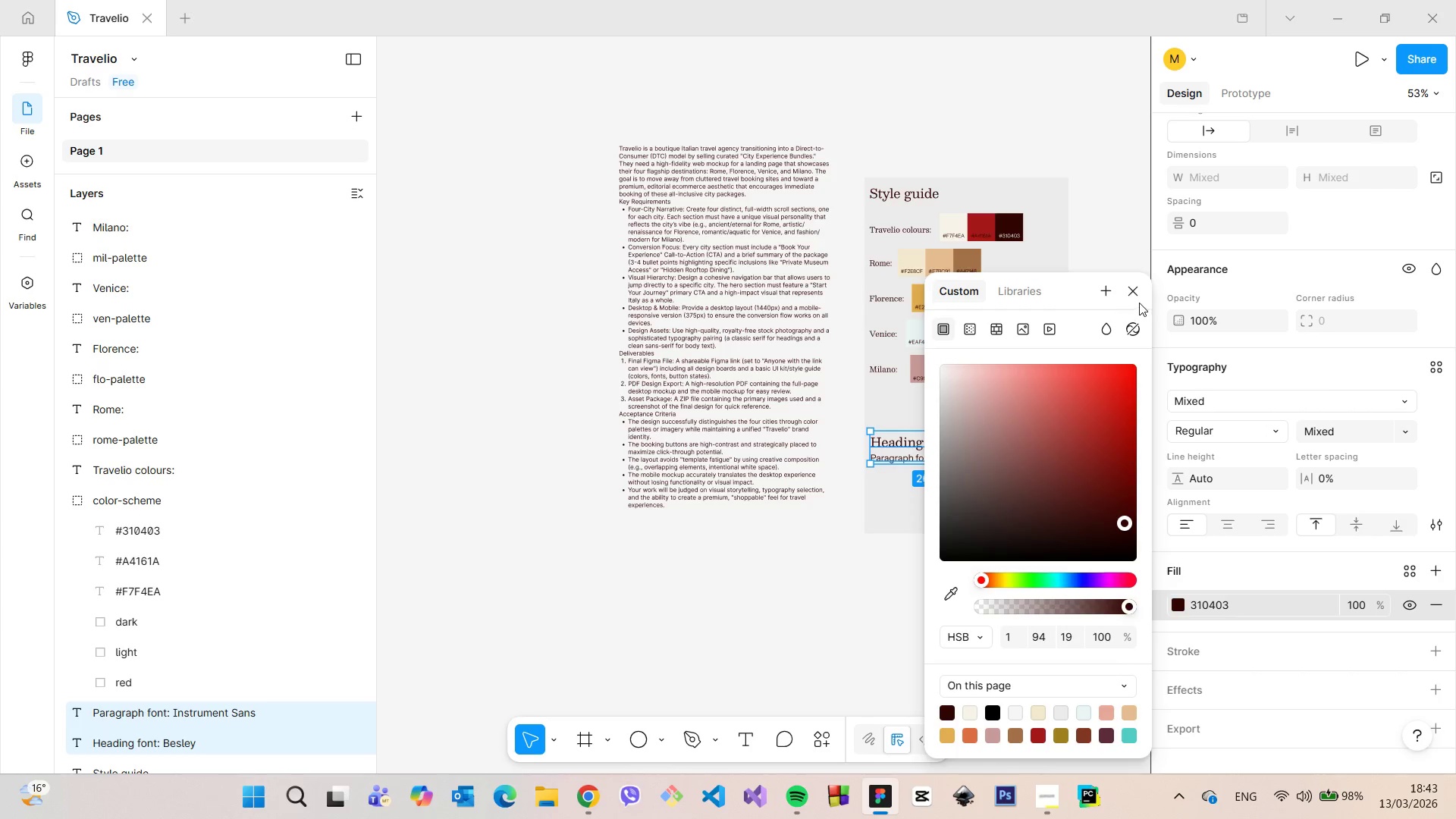 
left_click([1137, 297])
 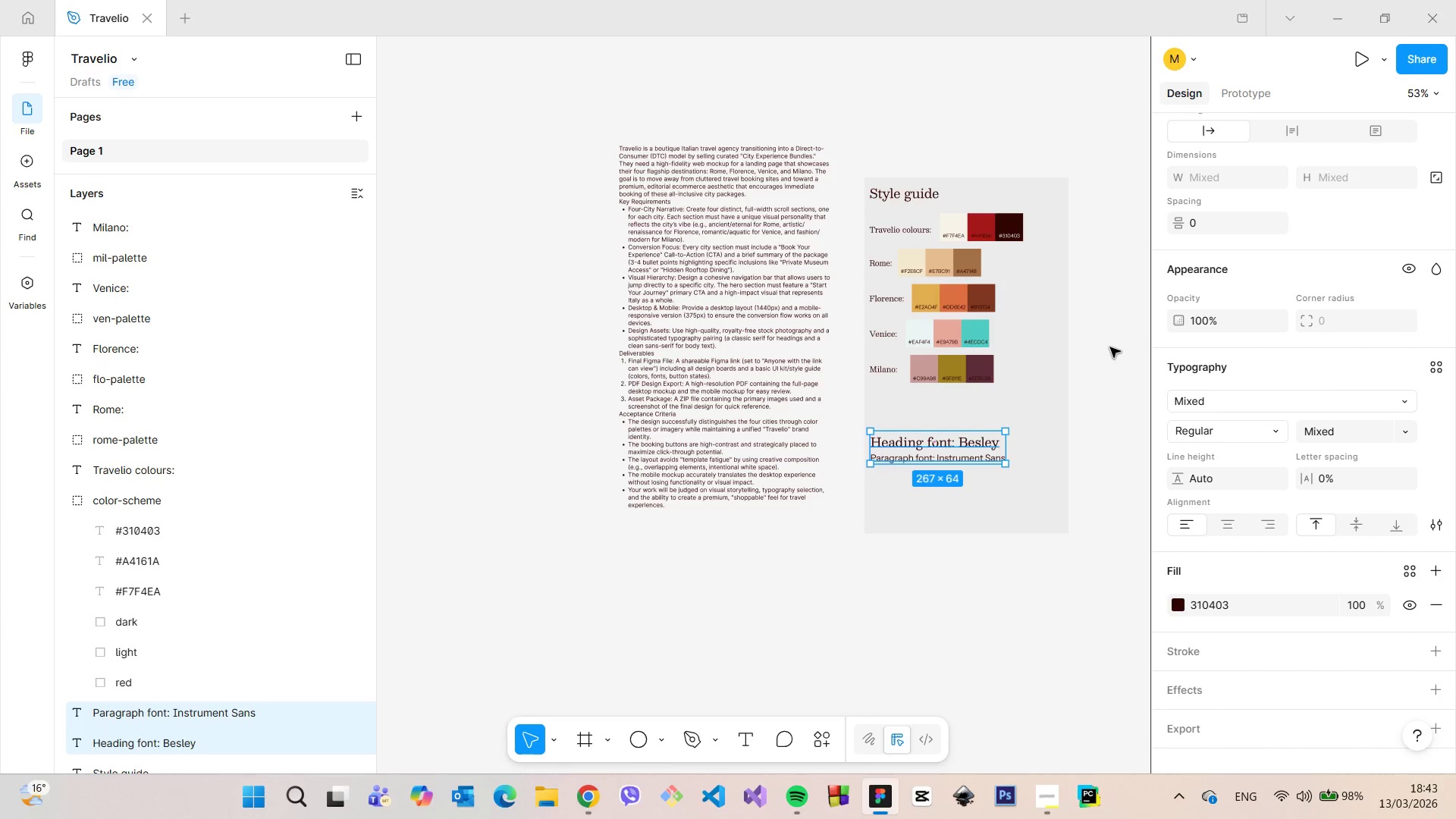 
left_click([1110, 347])
 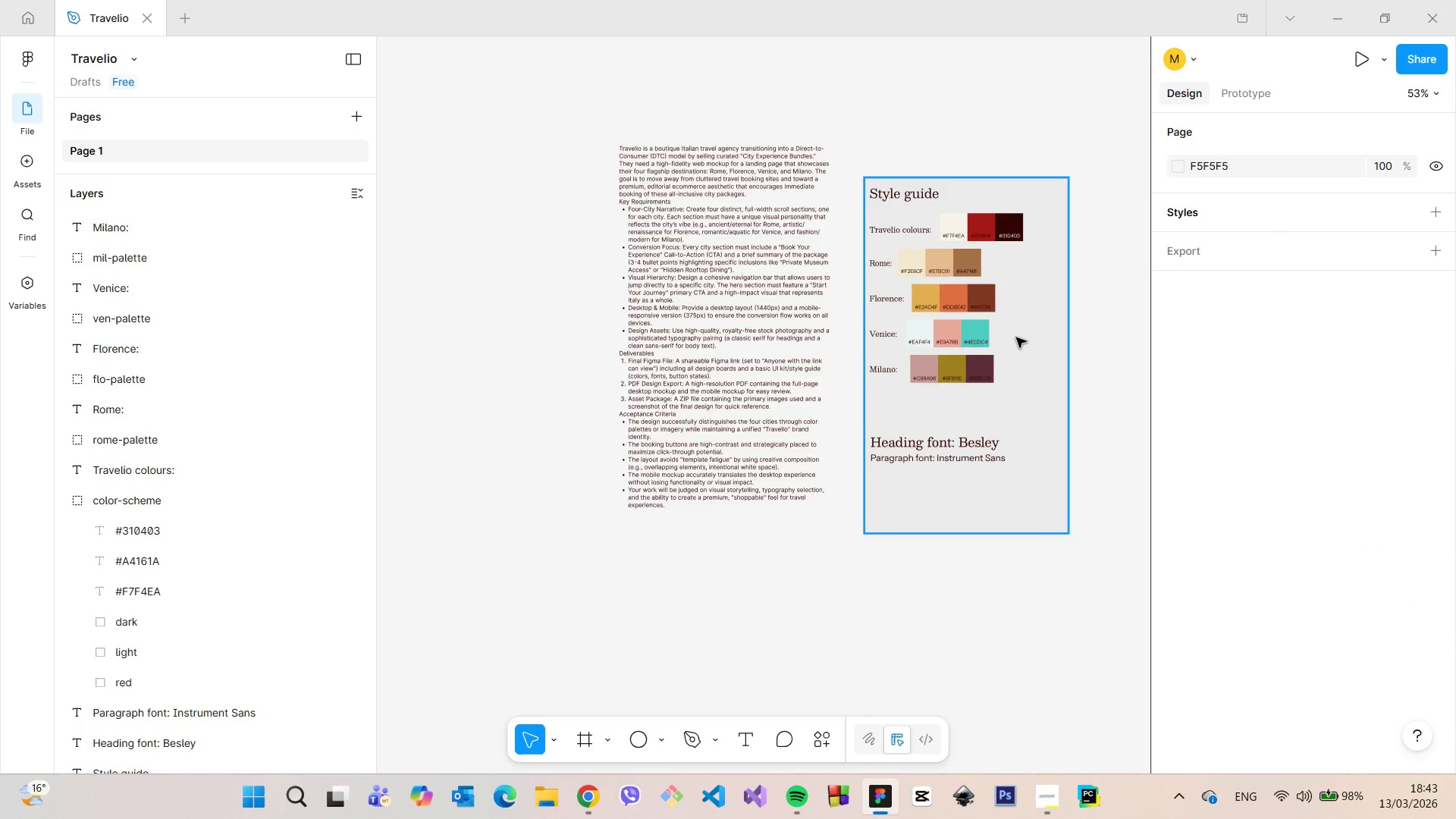 
scroll: coordinate [1016, 337], scroll_direction: up, amount: 5.0
 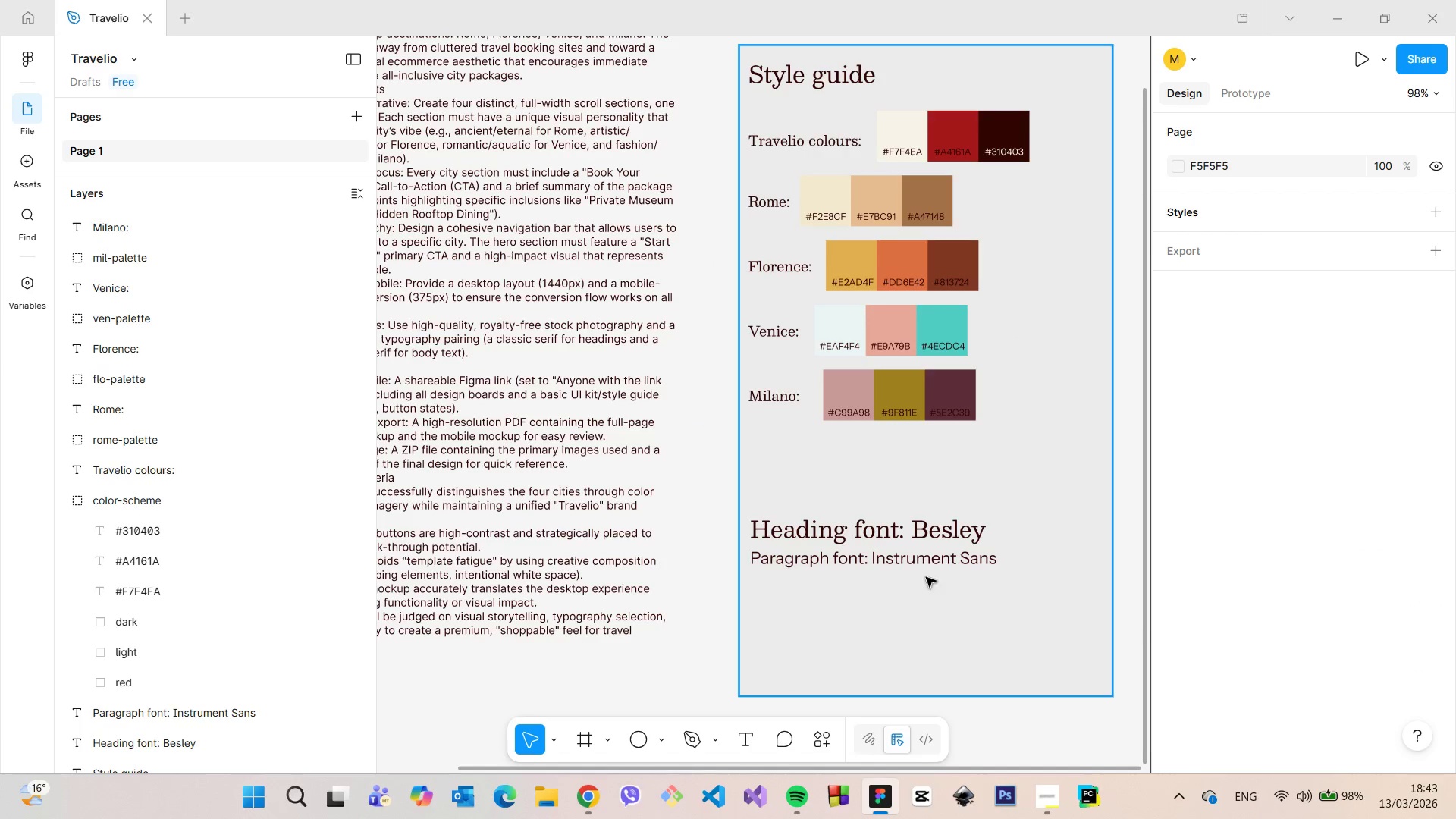 
left_click([910, 554])
 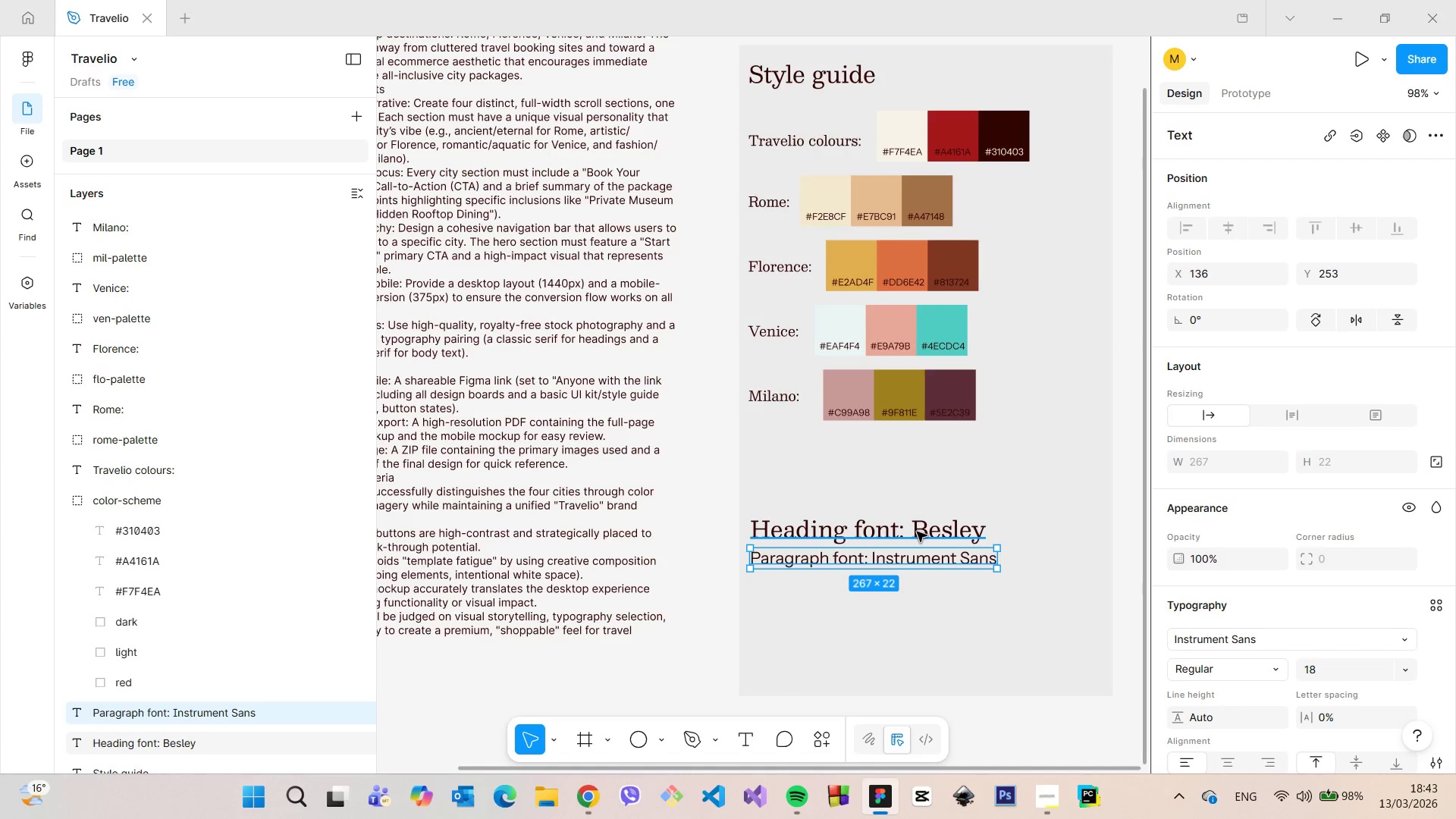 
hold_key(key=ShiftLeft, duration=0.34)
left_click([917, 532])
 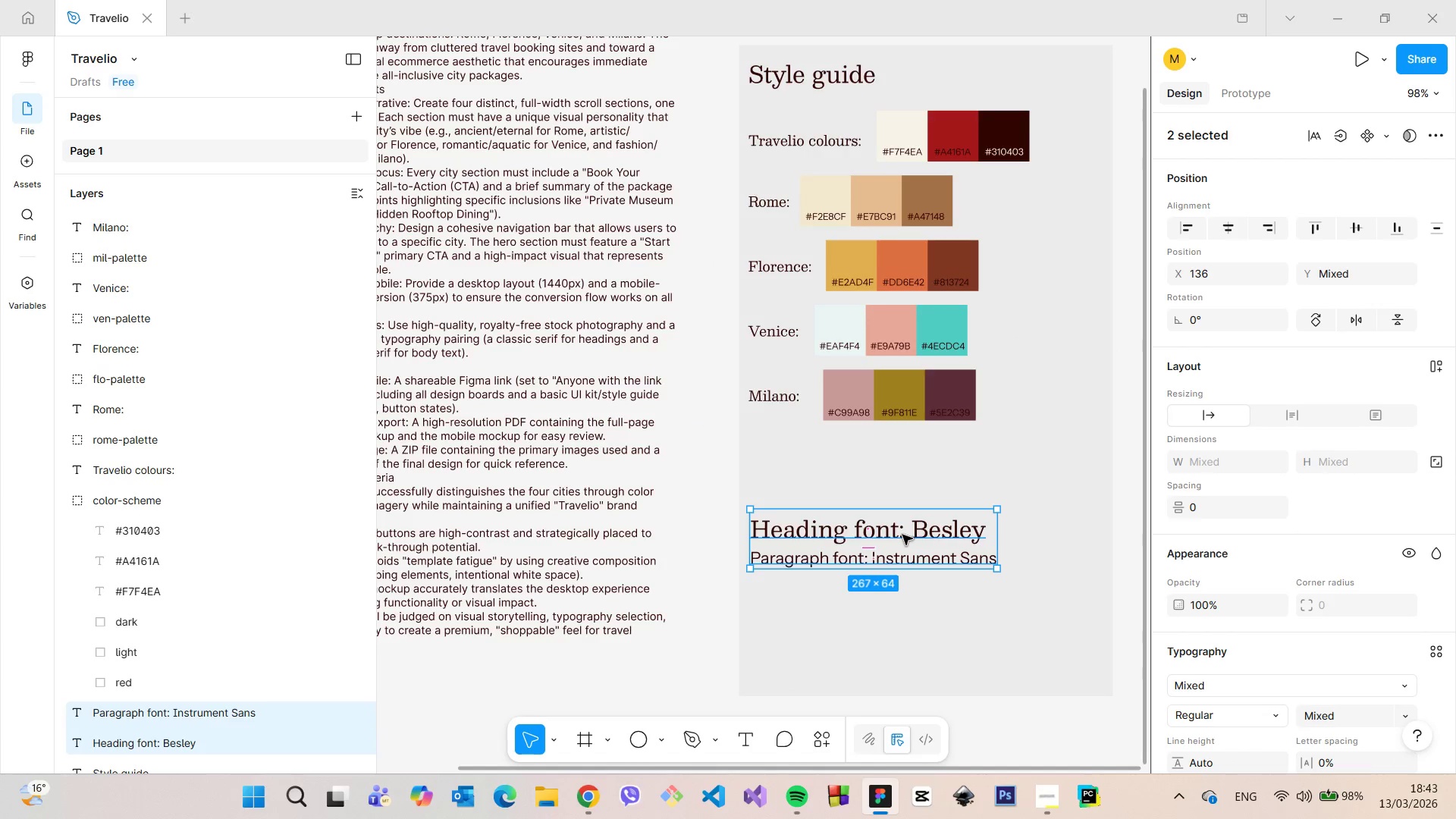 
left_click_drag(start_coordinate=[902, 535], to_coordinate=[900, 473])
 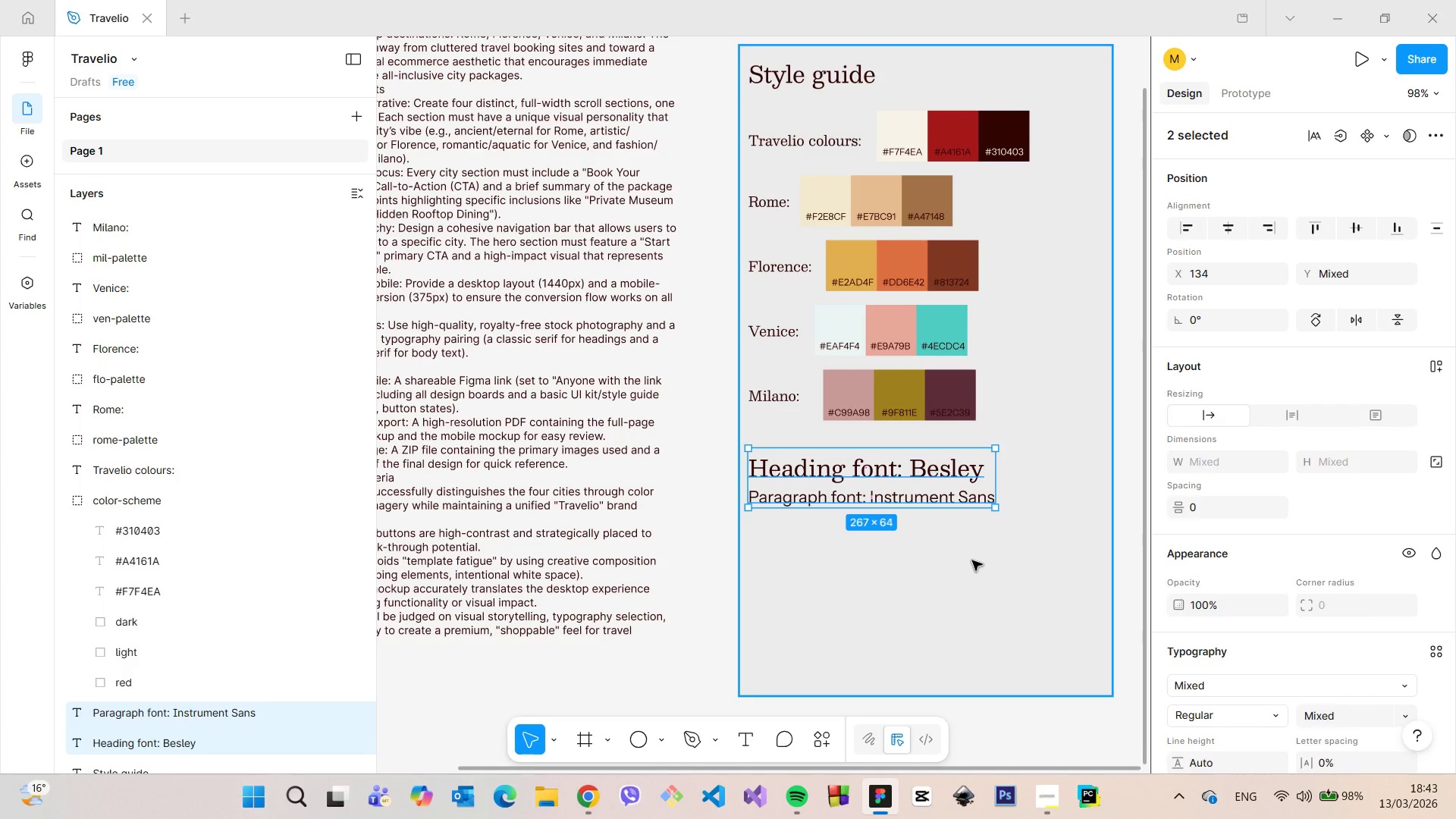 
left_click([972, 560])
 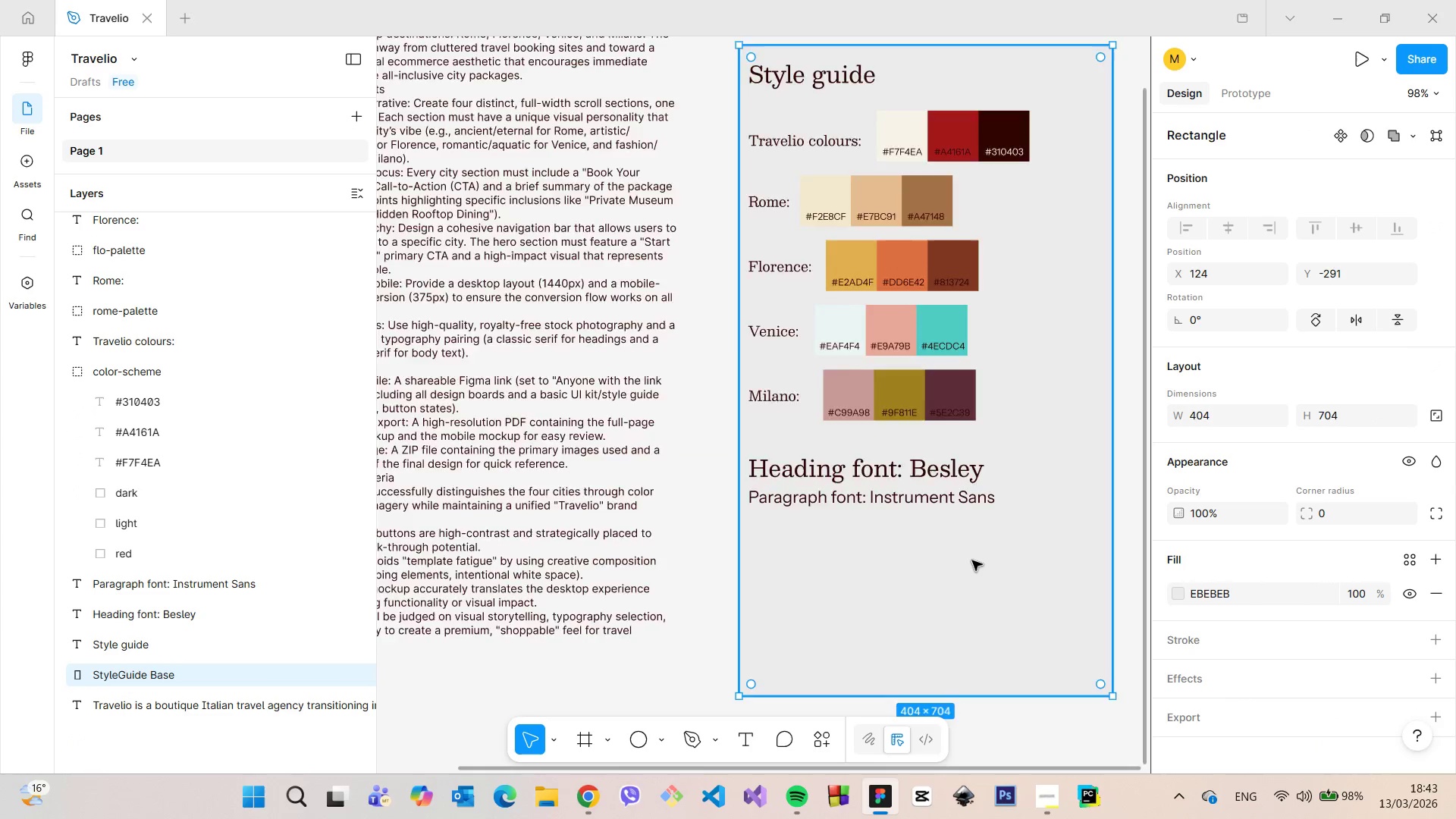 
scroll: coordinate [972, 560], scroll_direction: down, amount: 5.0
 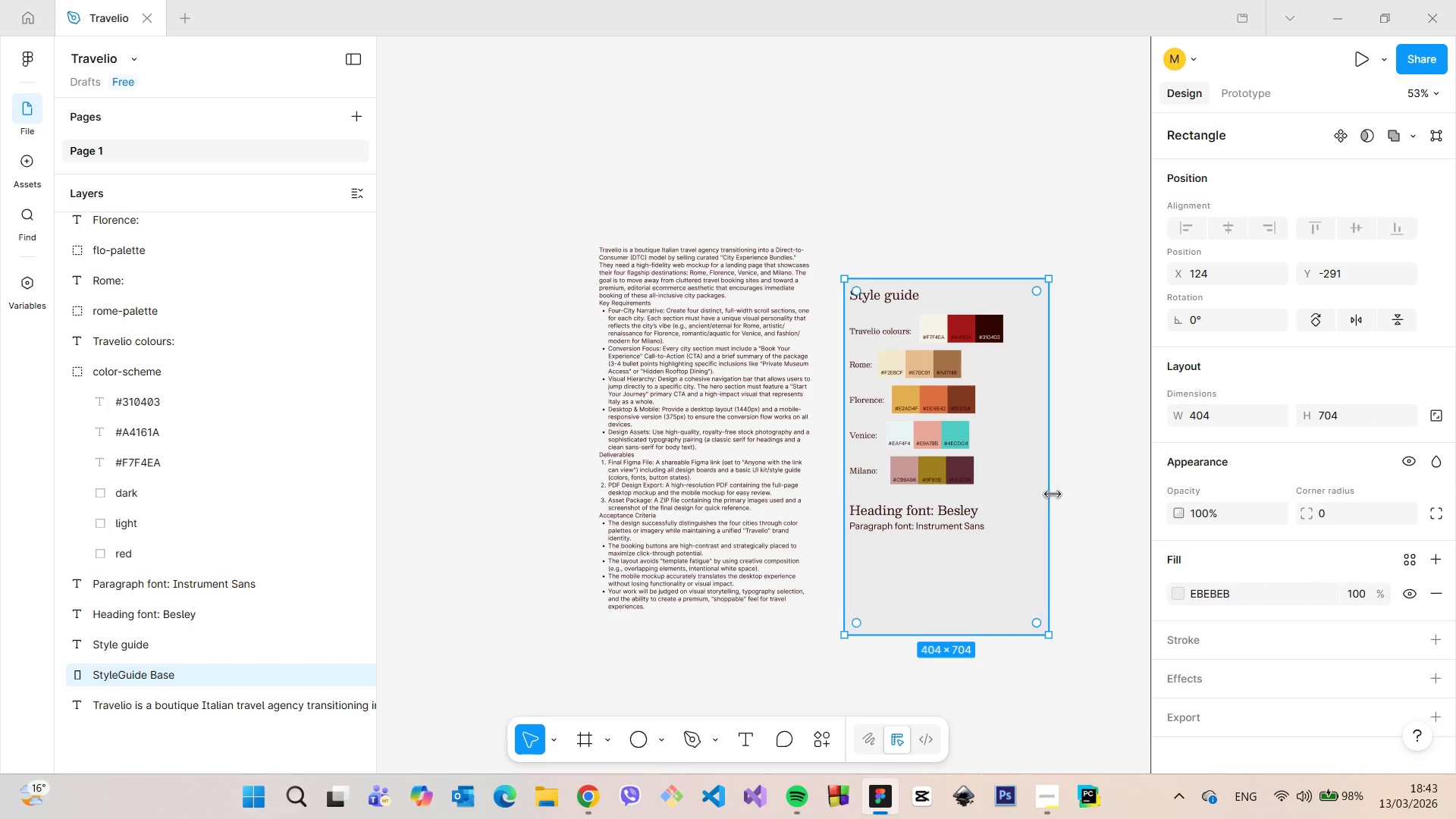 
left_click_drag(start_coordinate=[1053, 494], to_coordinate=[1041, 490])
 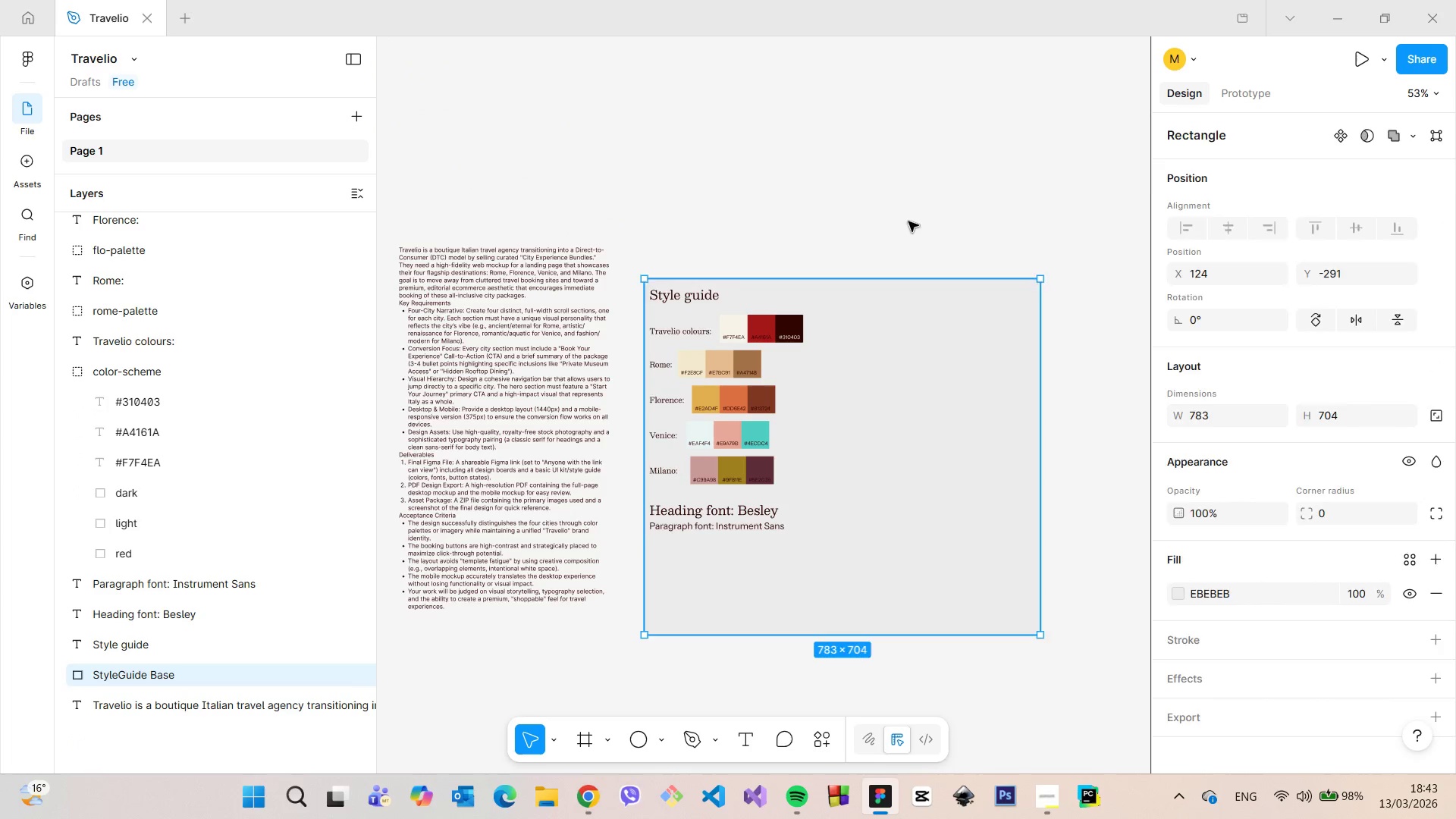 
left_click([908, 221])
 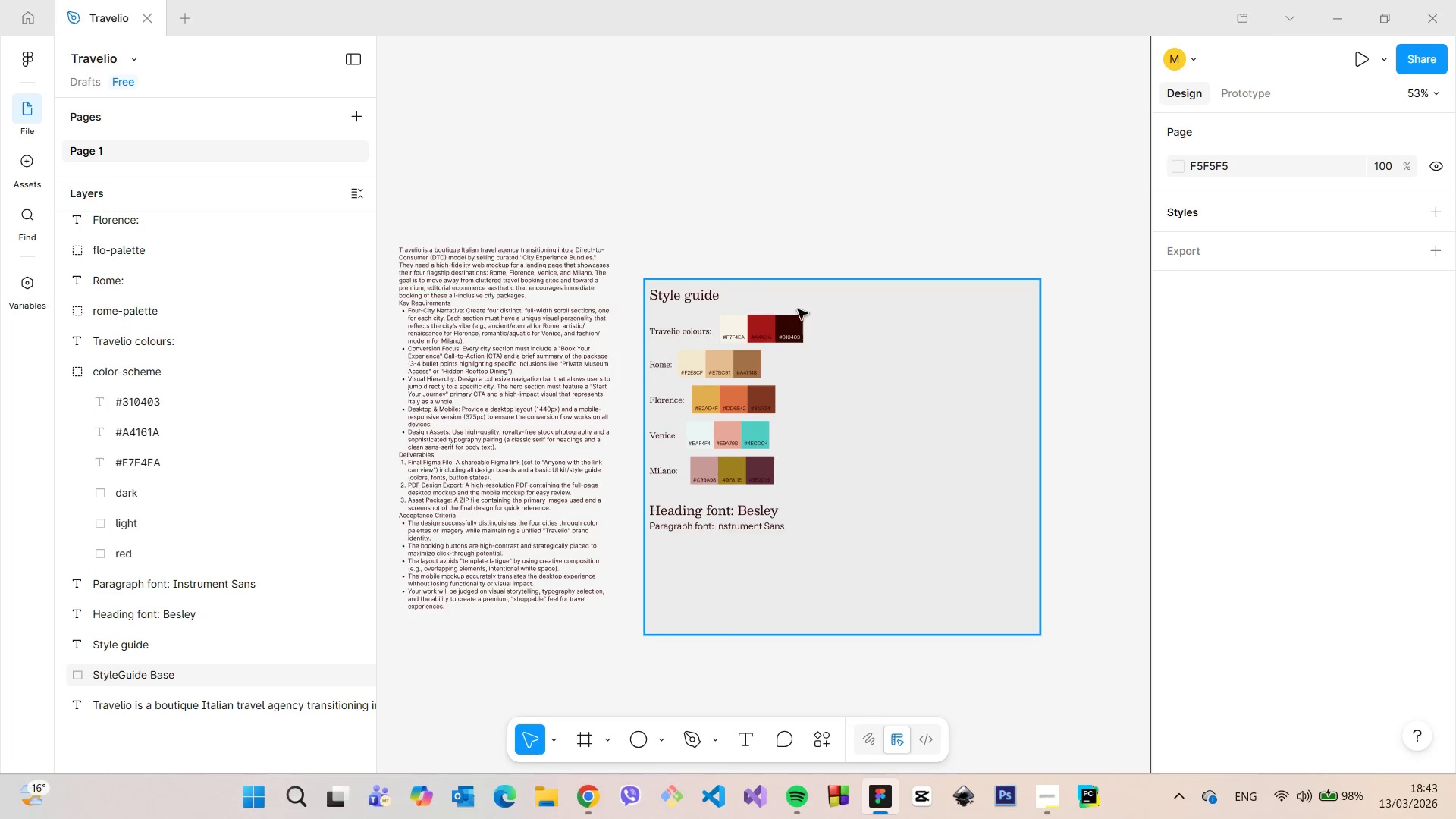 
scroll: coordinate [809, 315], scroll_direction: up, amount: 12.0
 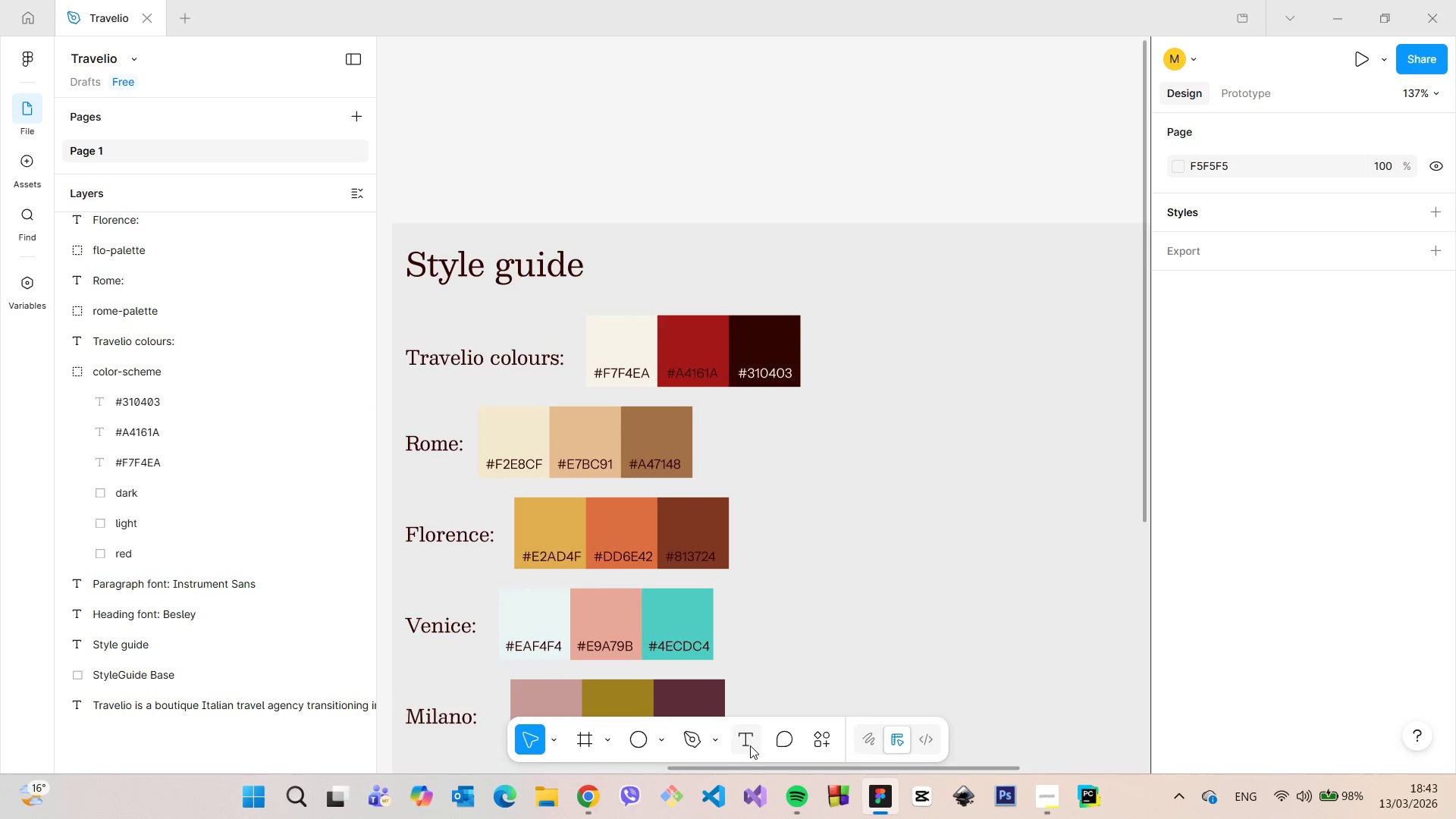 
left_click([750, 745])
 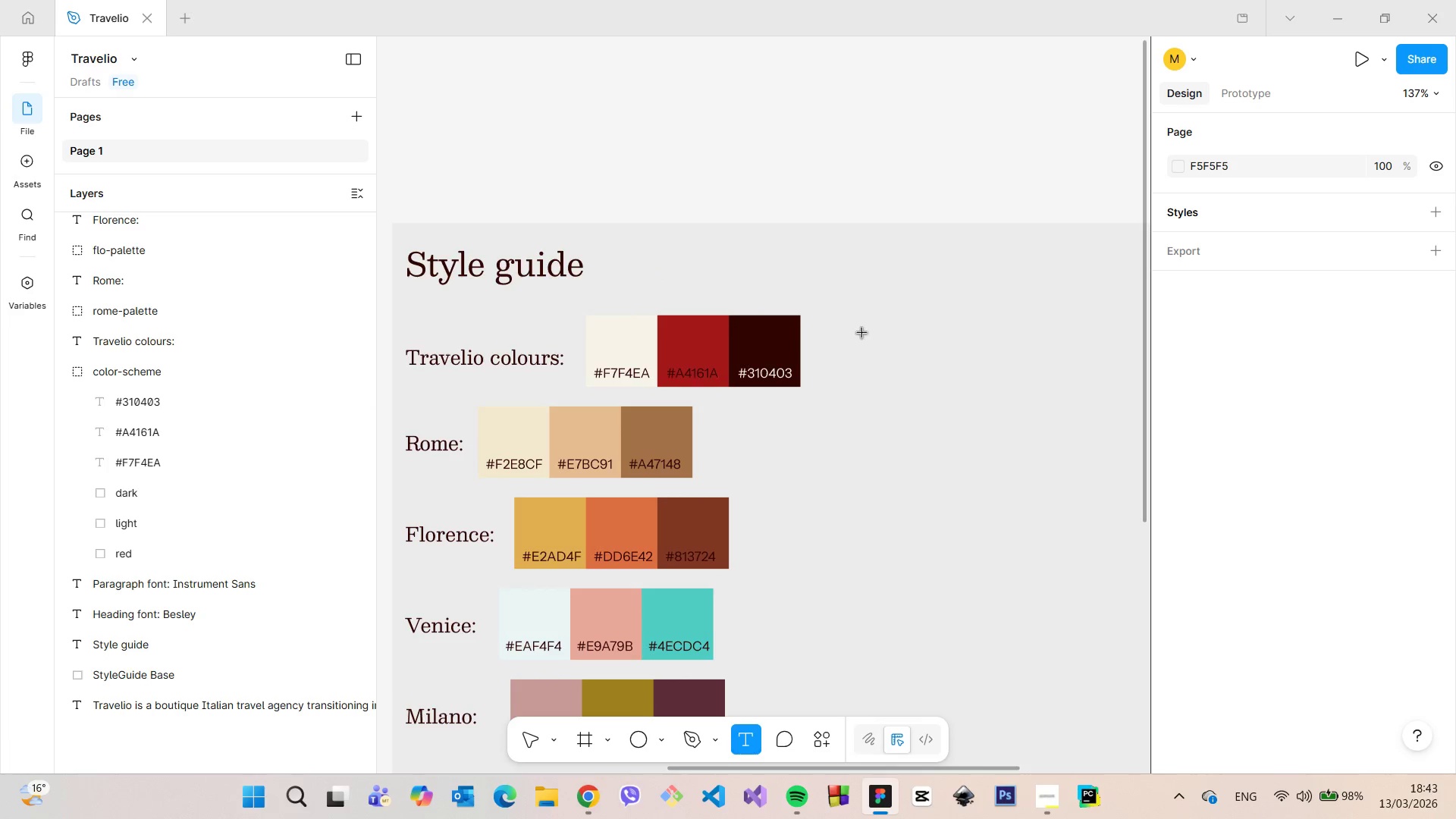 
left_click([860, 334])
 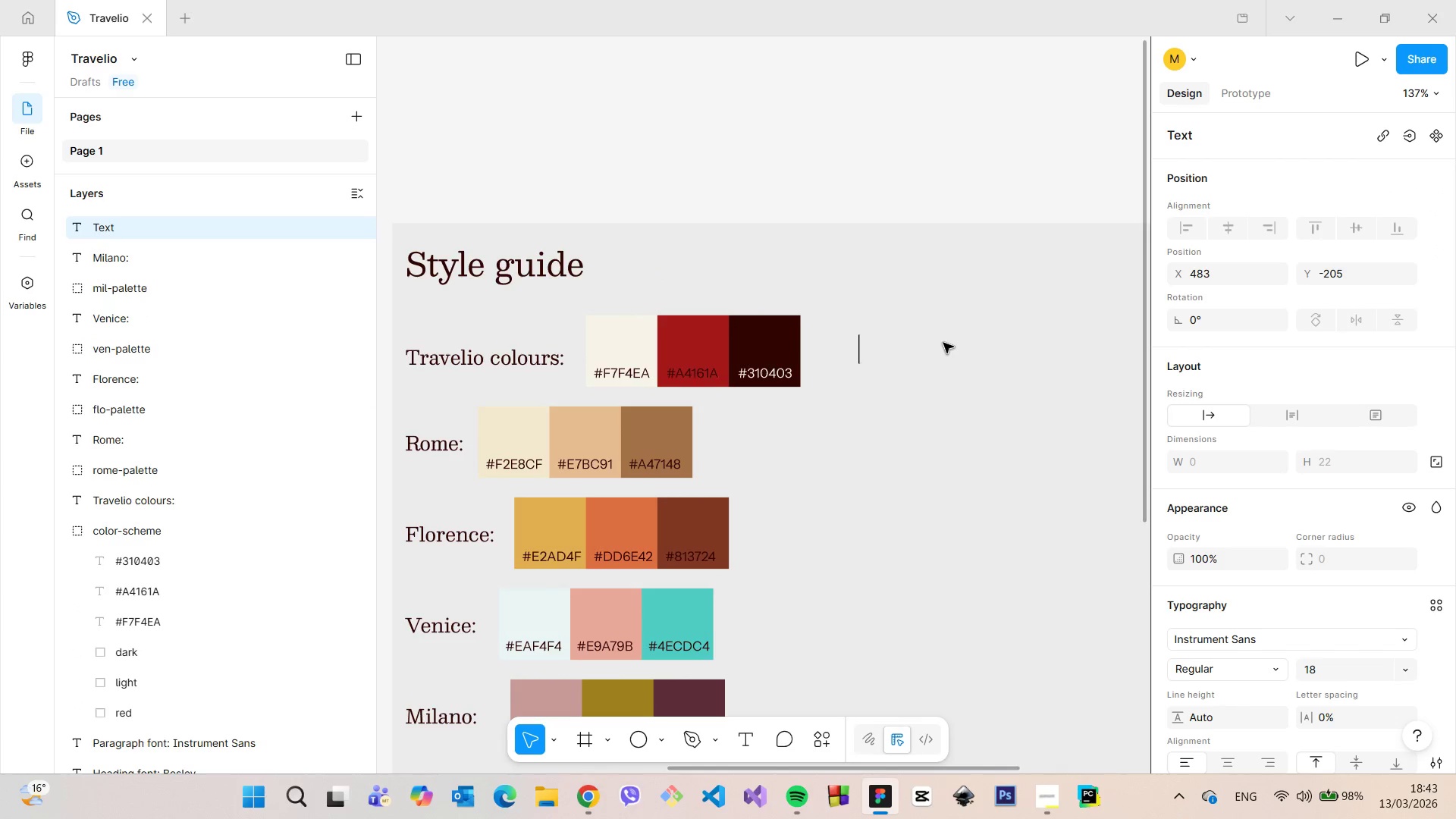 
type(Th )
key(Backspace)
type(e design is tied to Travelio through cons)
 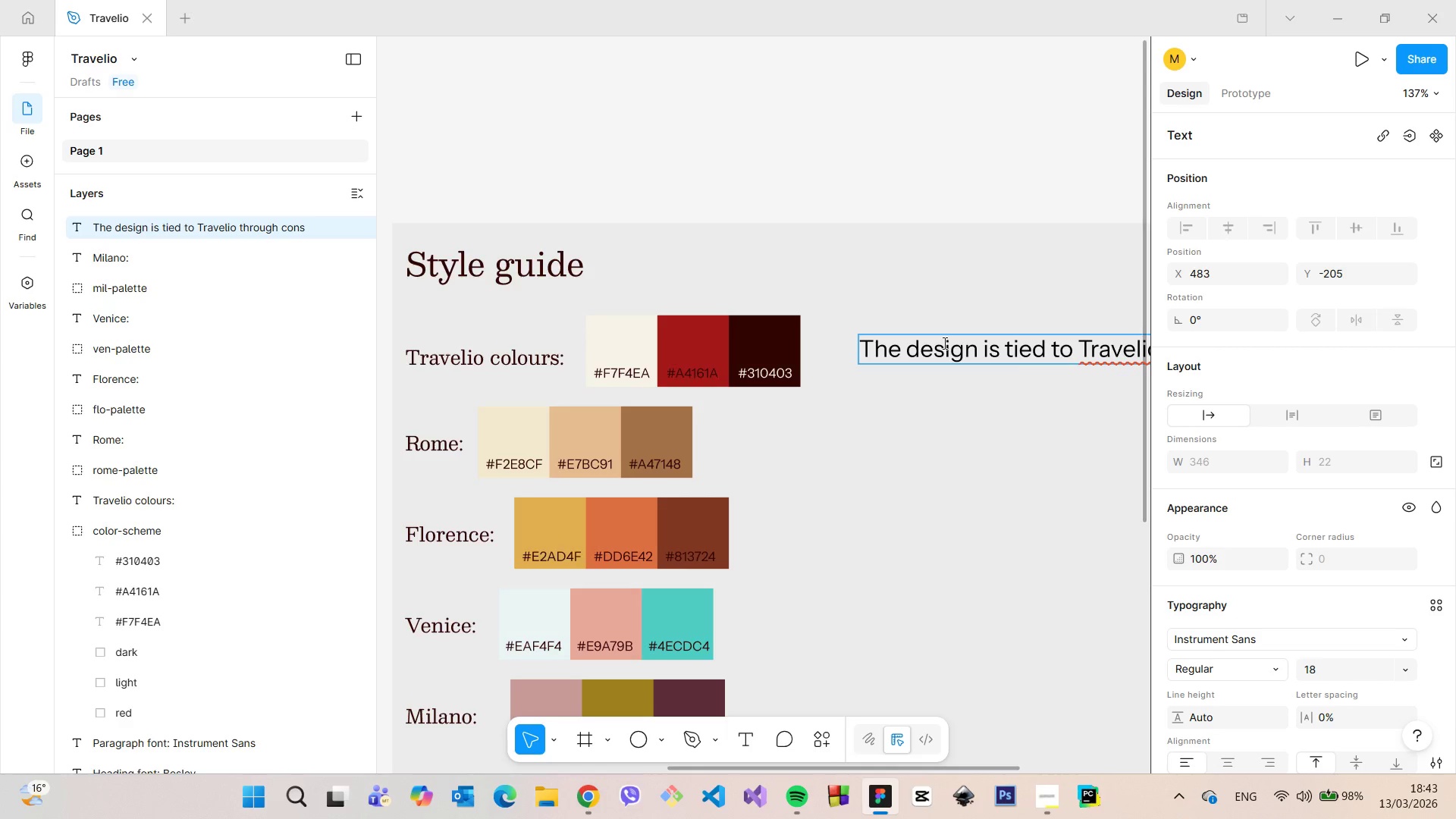 
scroll: coordinate [1025, 421], scroll_direction: down, amount: 5.0
 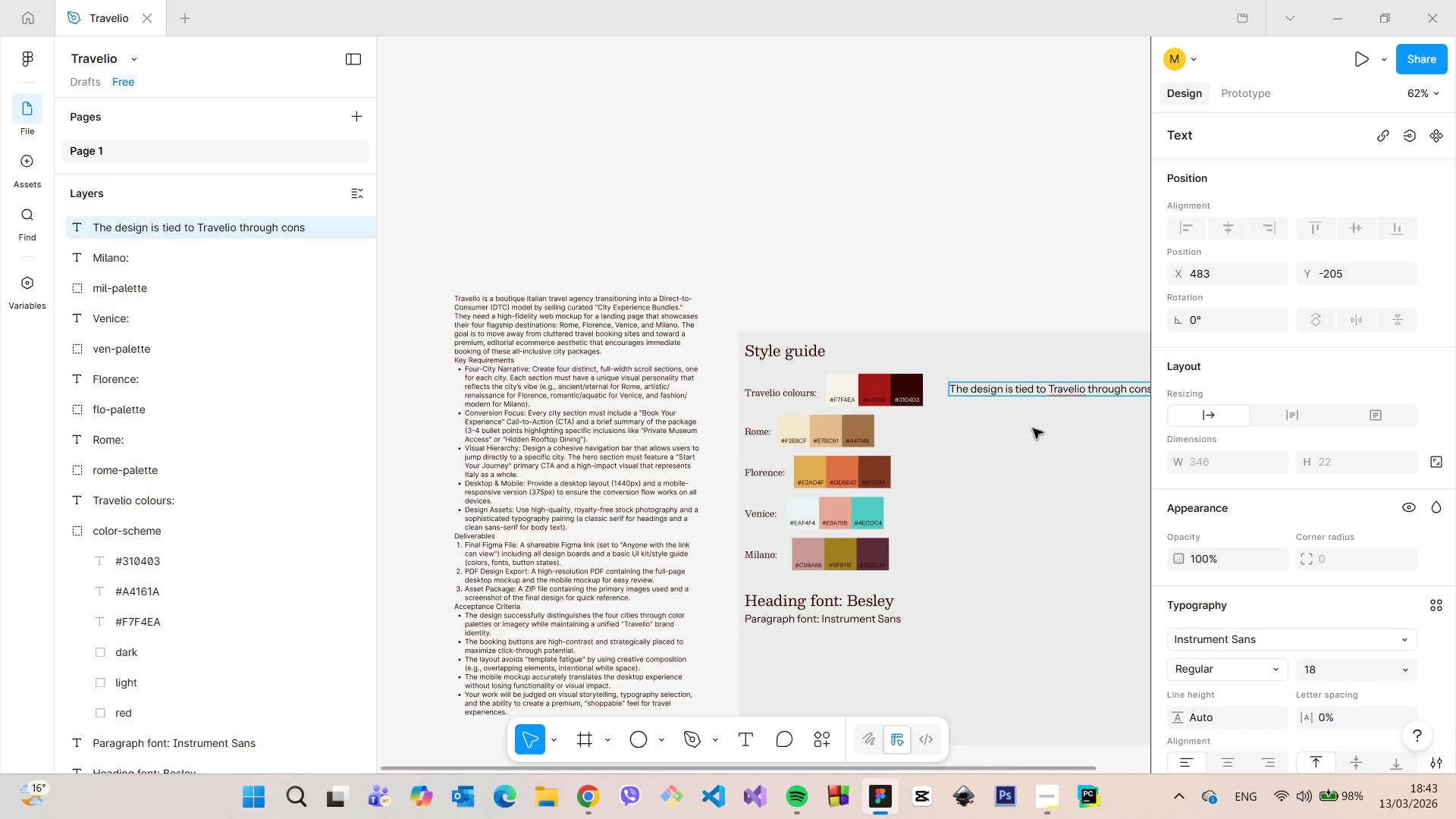 
left_click([1033, 428])
 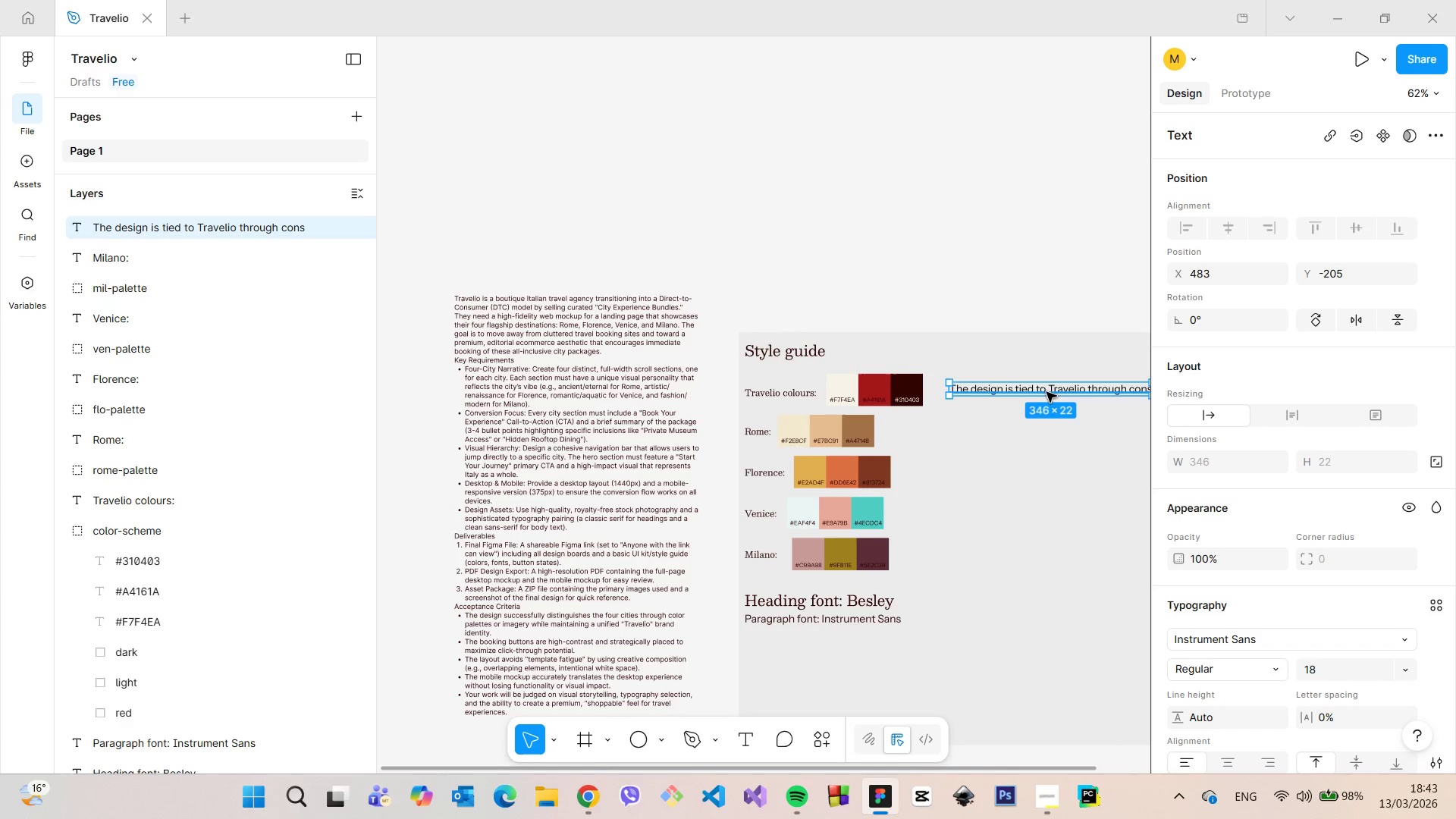 
left_click_drag(start_coordinate=[1046, 392], to_coordinate=[964, 403])
 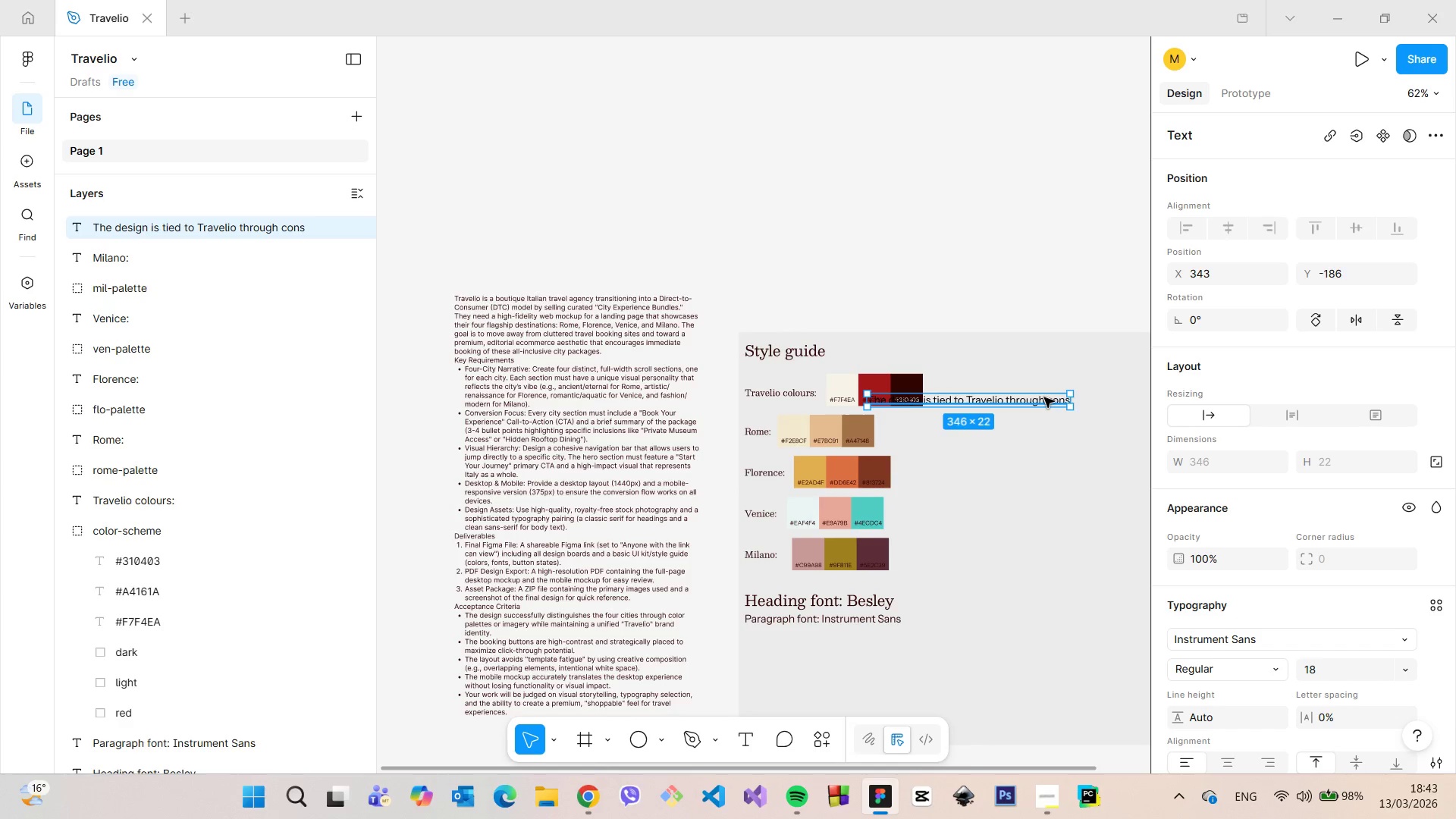 
double_click([1044, 397])
 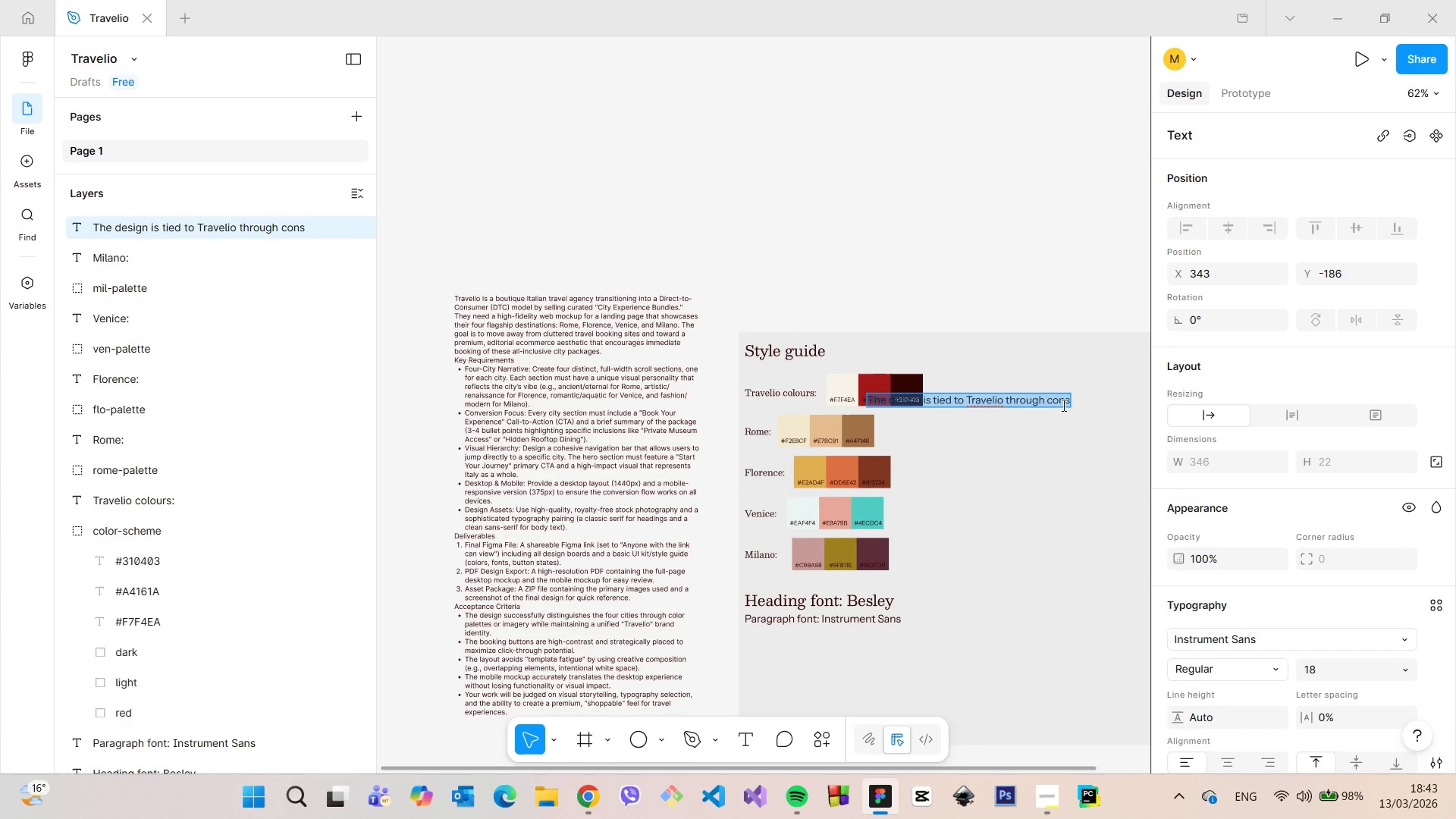 
triple_click([1062, 405])
 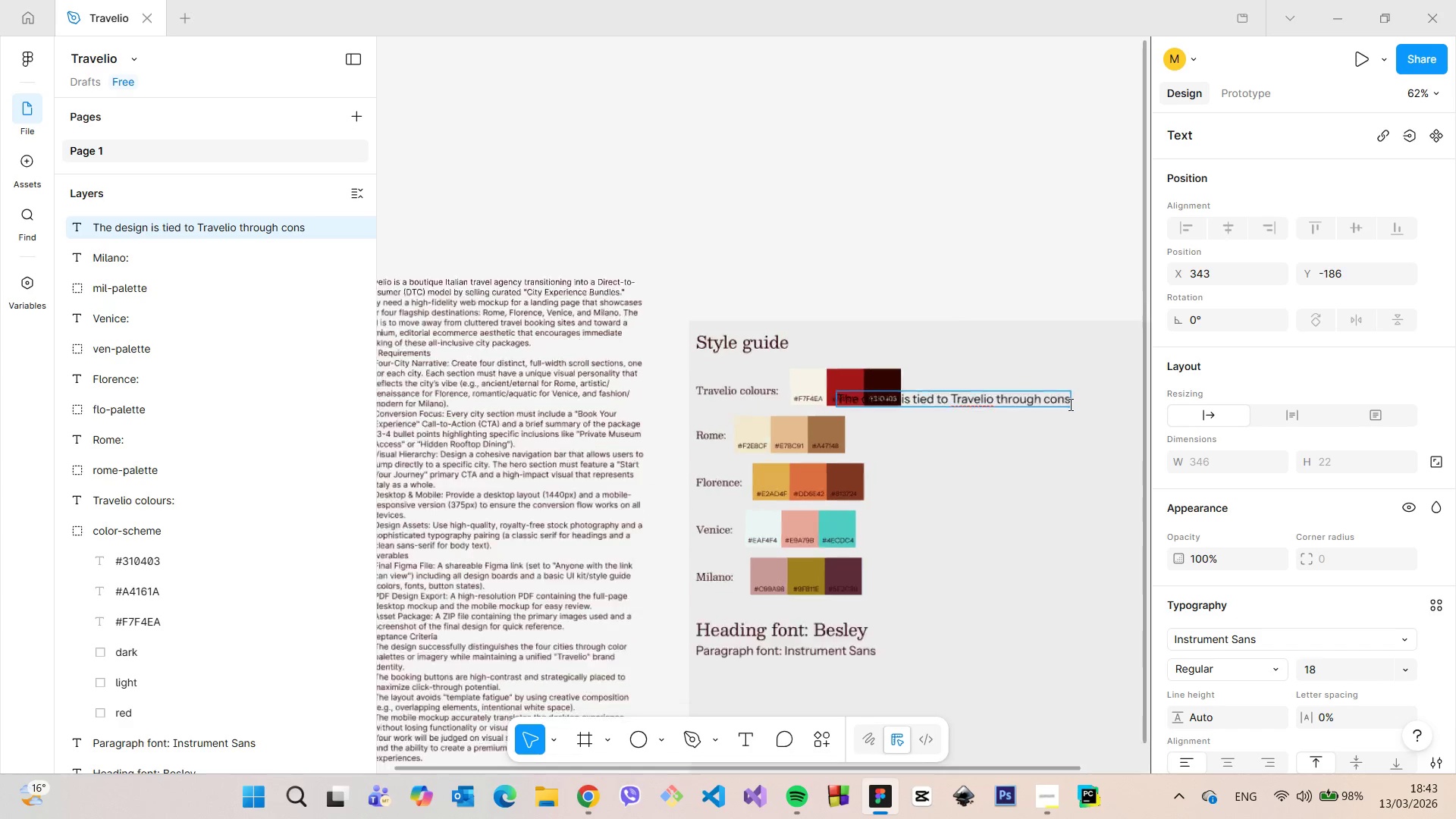 
scroll: coordinate [1069, 404], scroll_direction: up, amount: 4.0
 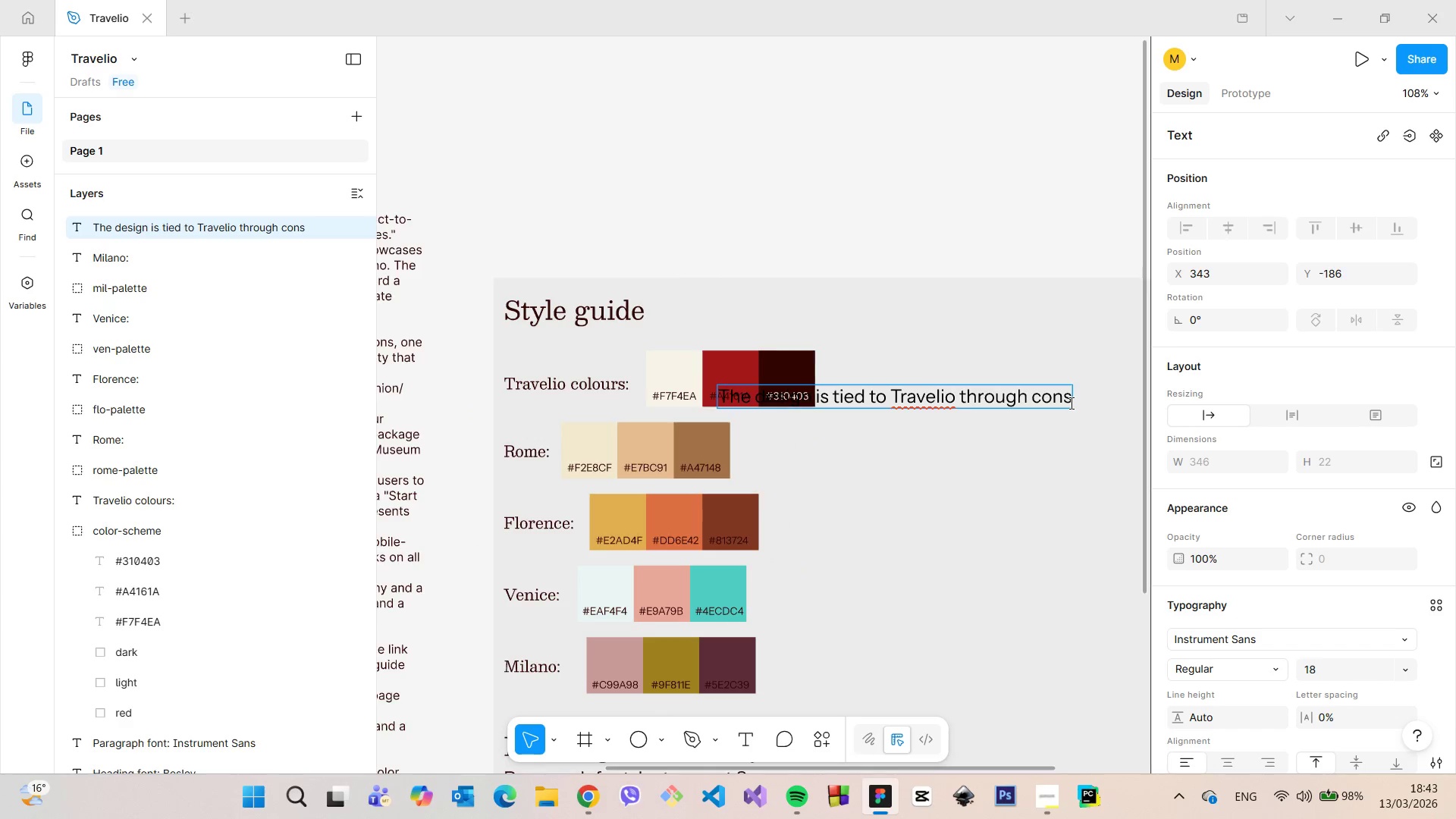 
left_click([1070, 403])
 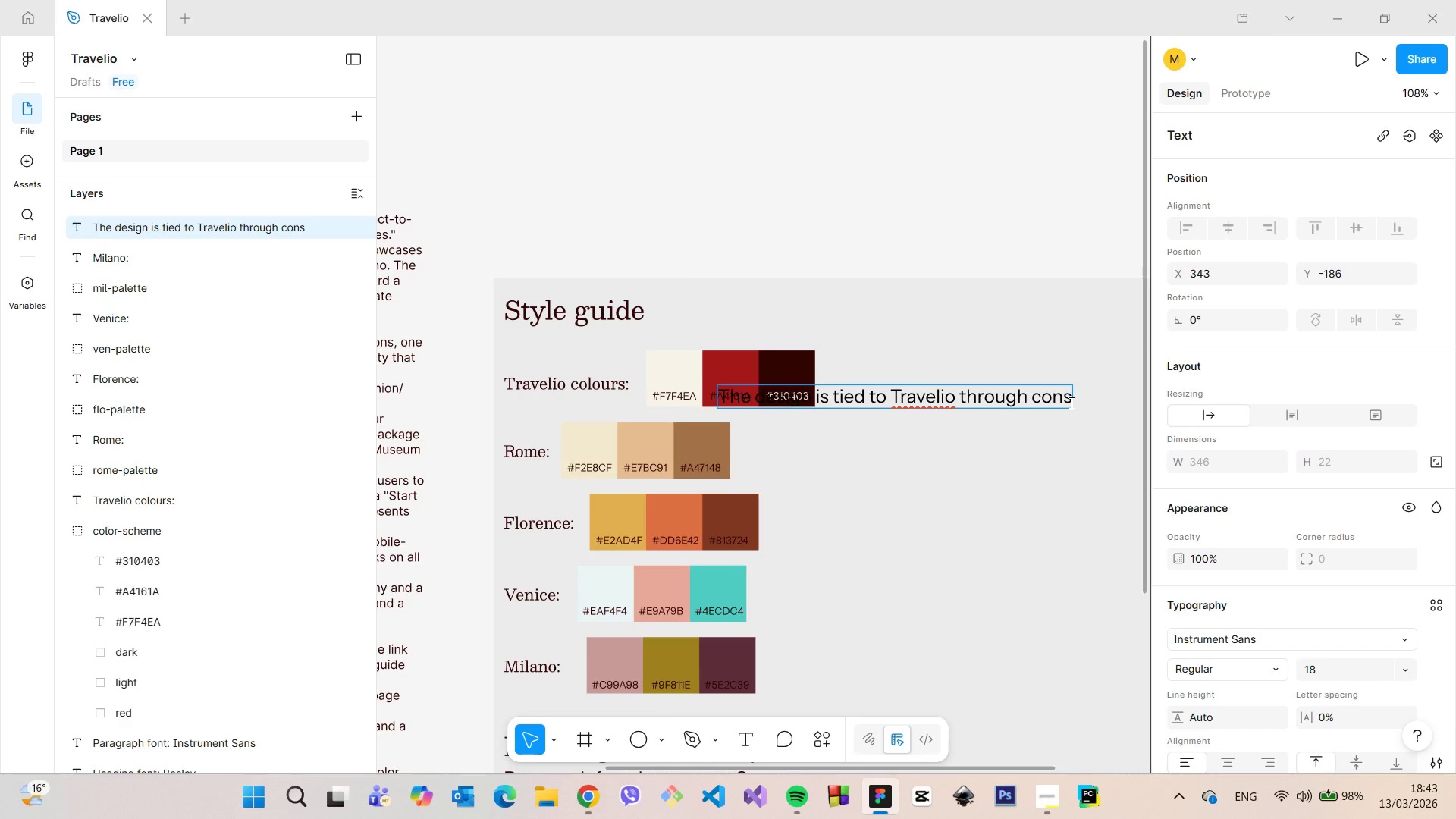 
type(istent uses od these dark and light shades, as well as)
 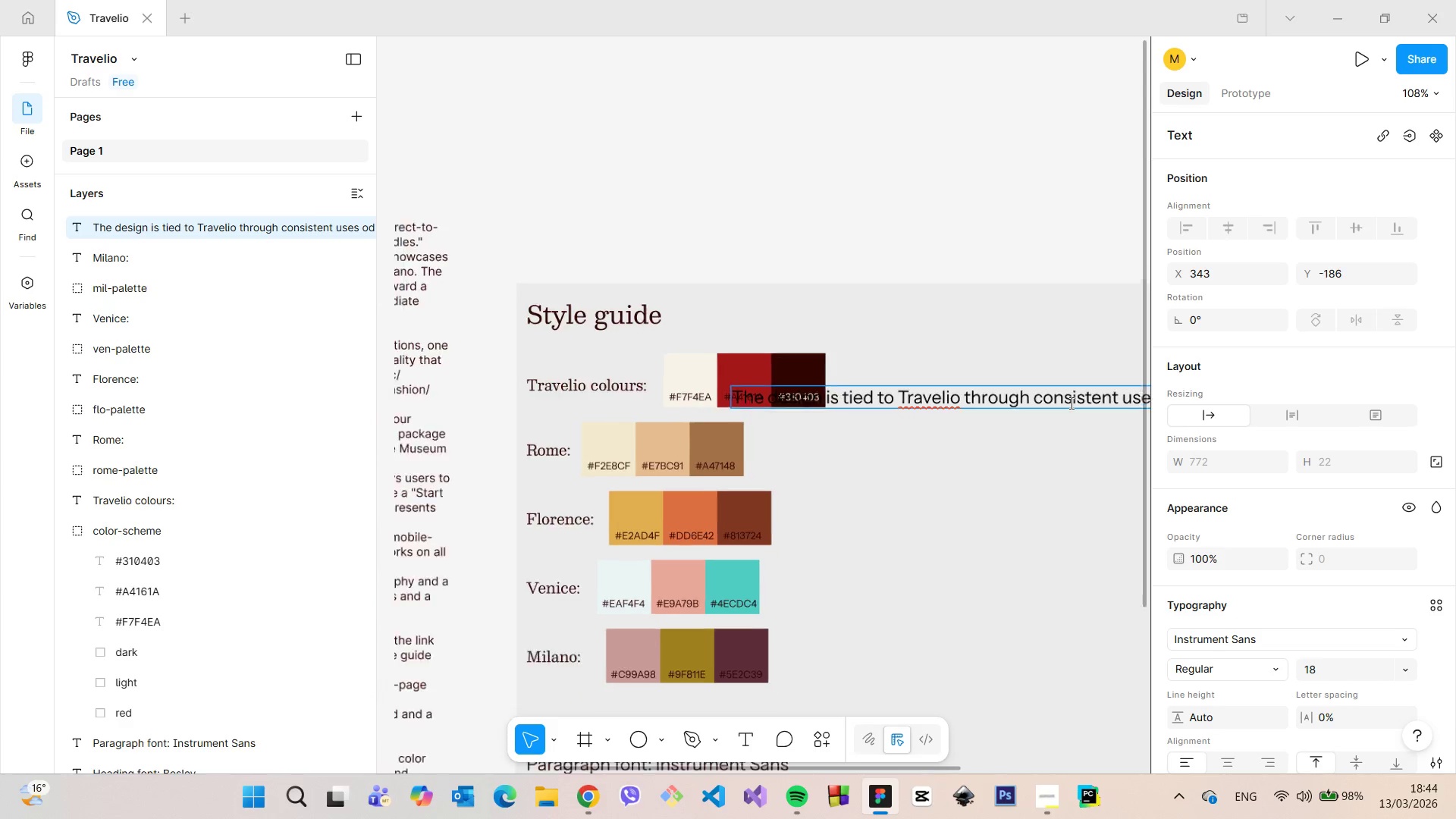 
scroll: coordinate [1072, 401], scroll_direction: down, amount: 5.0
 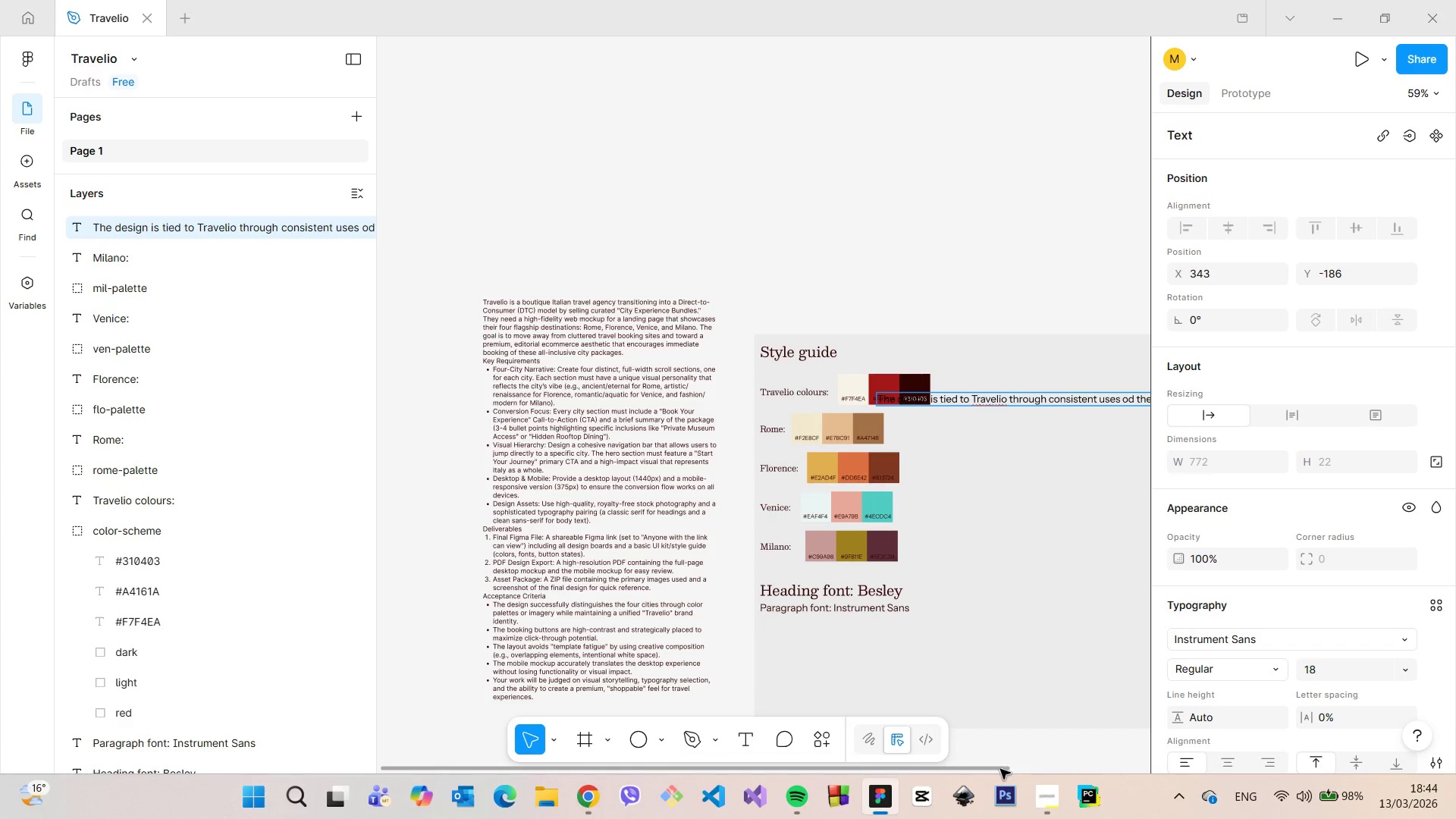 
left_click_drag(start_coordinate=[1000, 769], to_coordinate=[1151, 756])
 